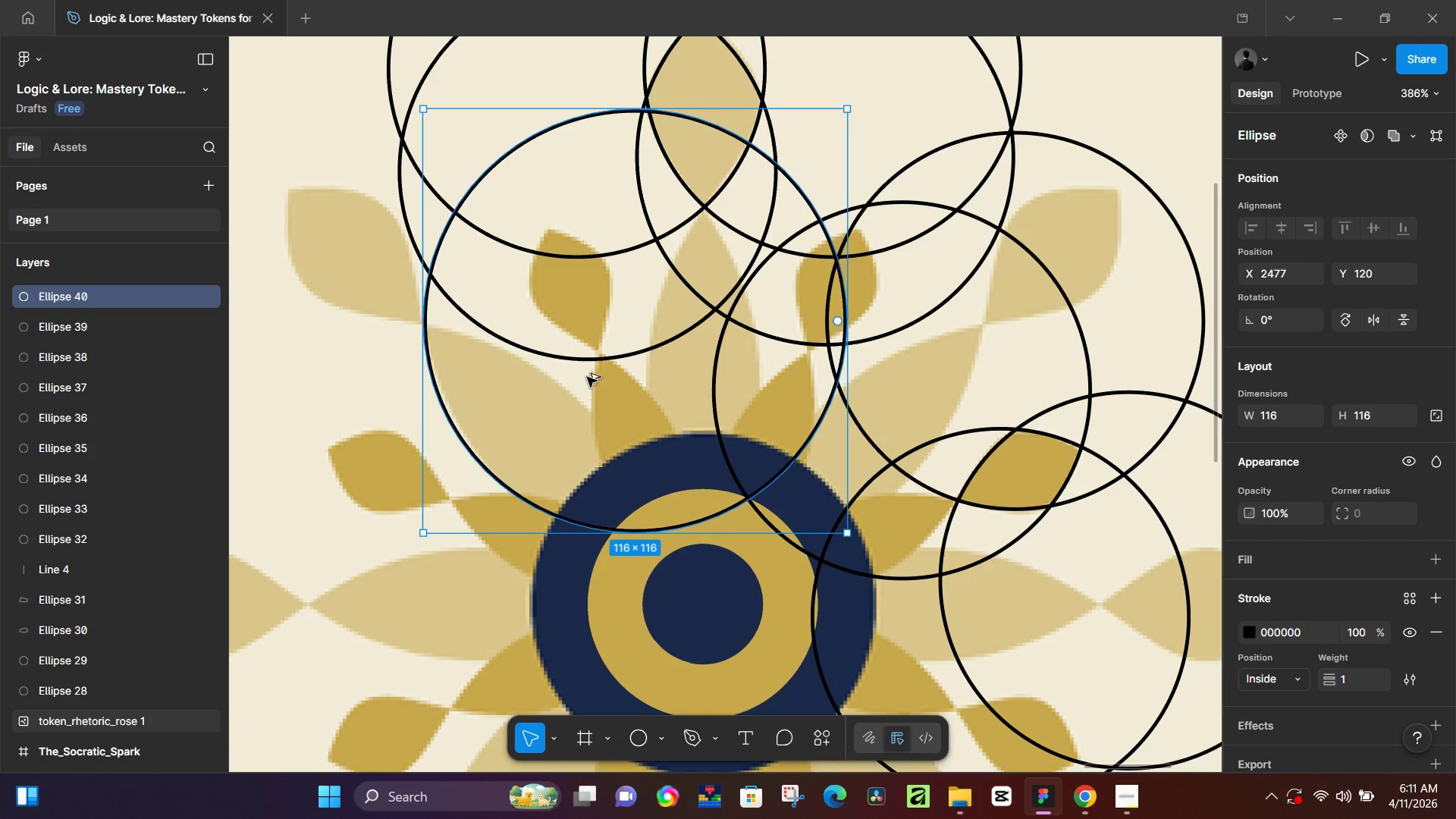 
hold_key(key=AltLeft, duration=1.51)
left_click_drag(start_coordinate=[605, 317], to_coordinate=[394, 536])
 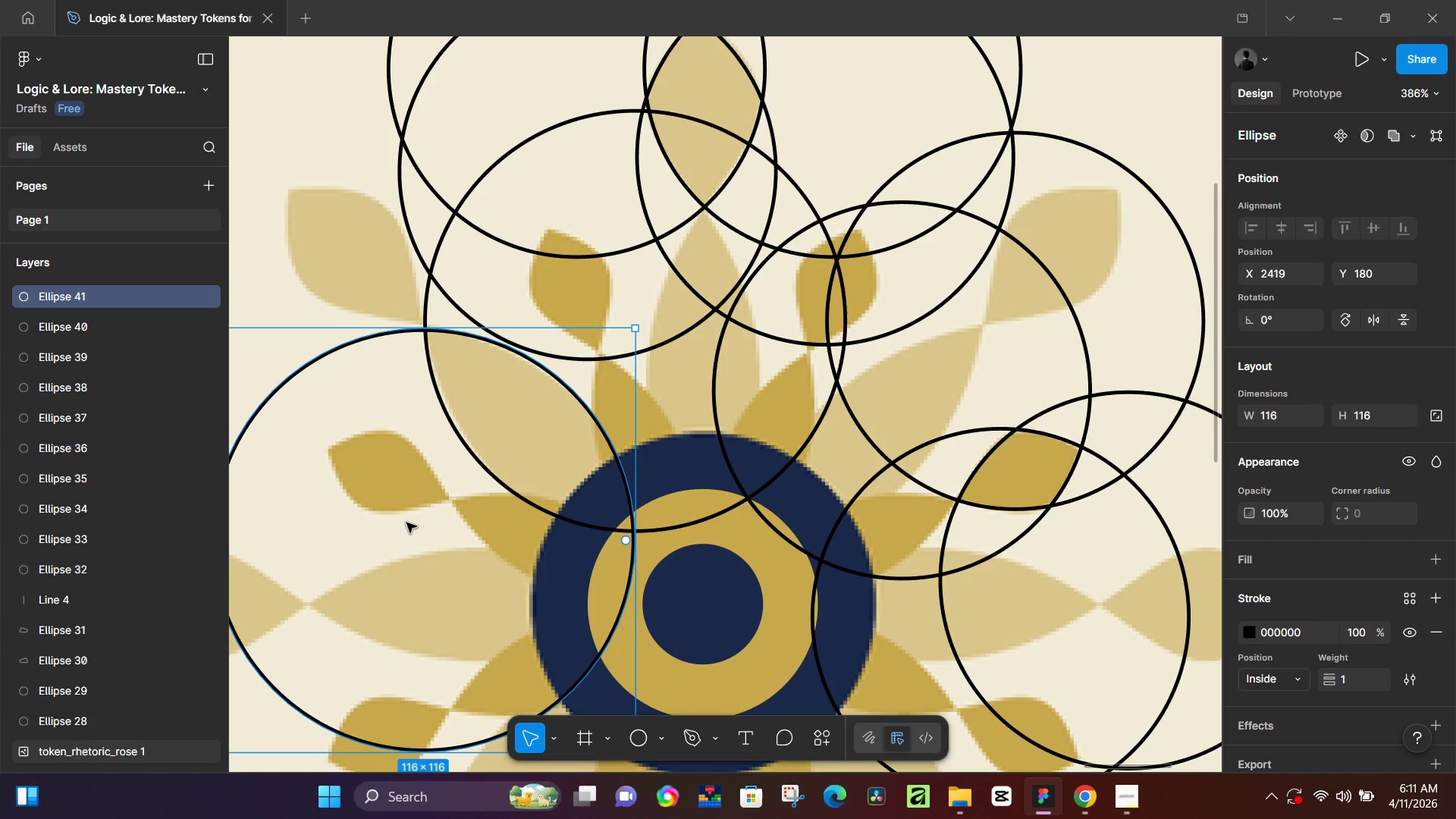 
hold_key(key=AltLeft, duration=1.5)
 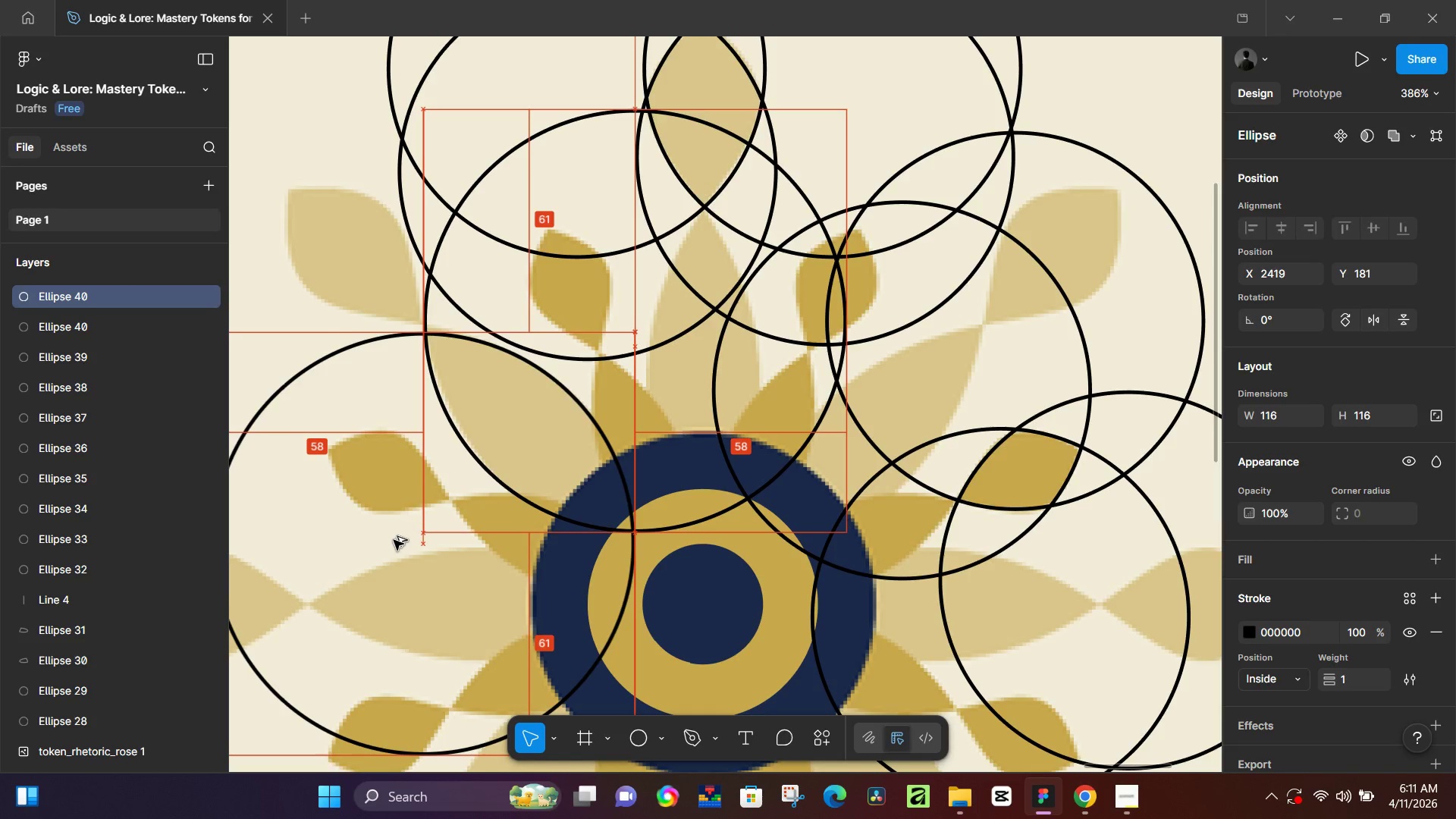 
hold_key(key=AltLeft, duration=1.5)
 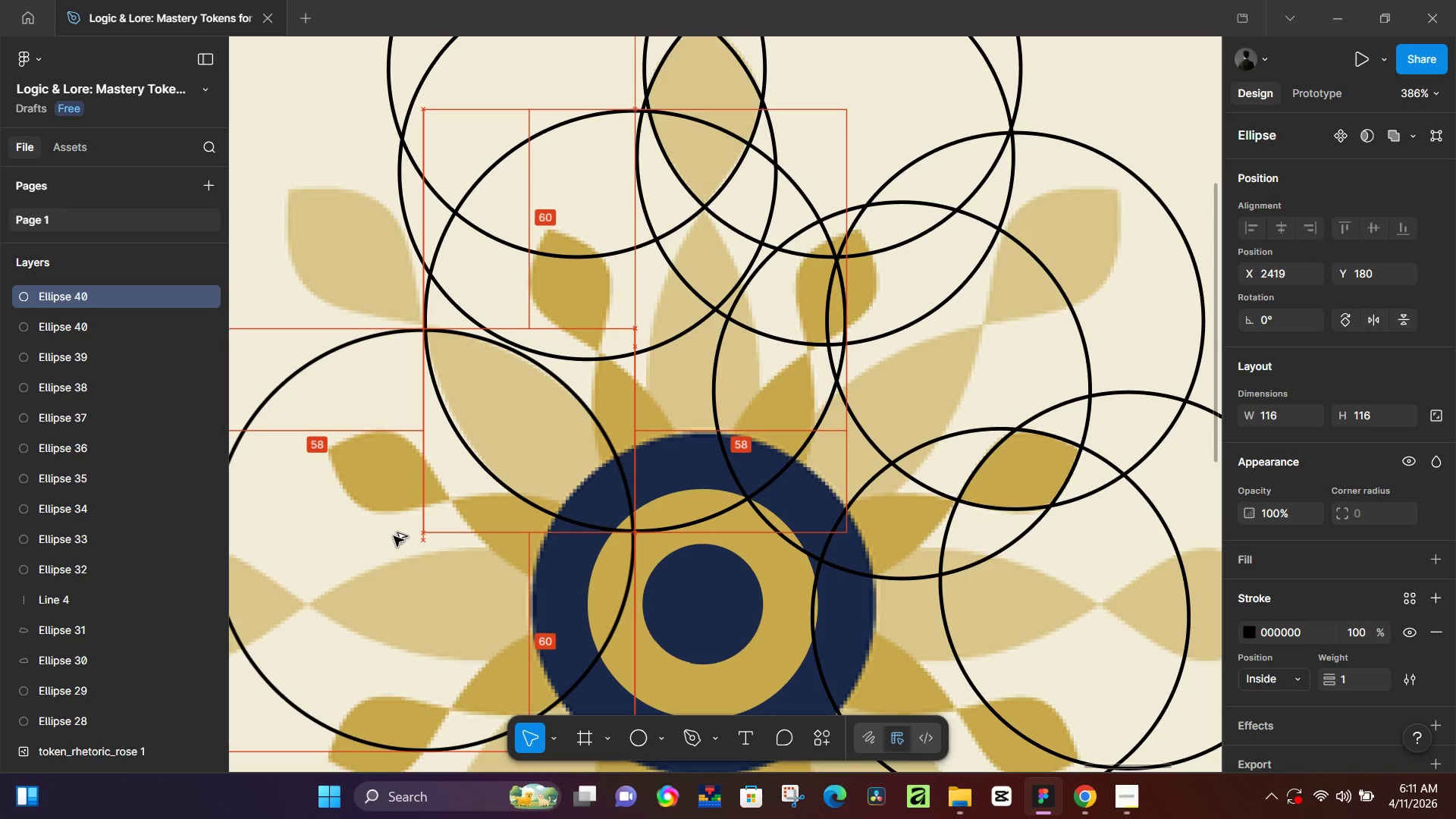 
hold_key(key=AltLeft, duration=1.2)
 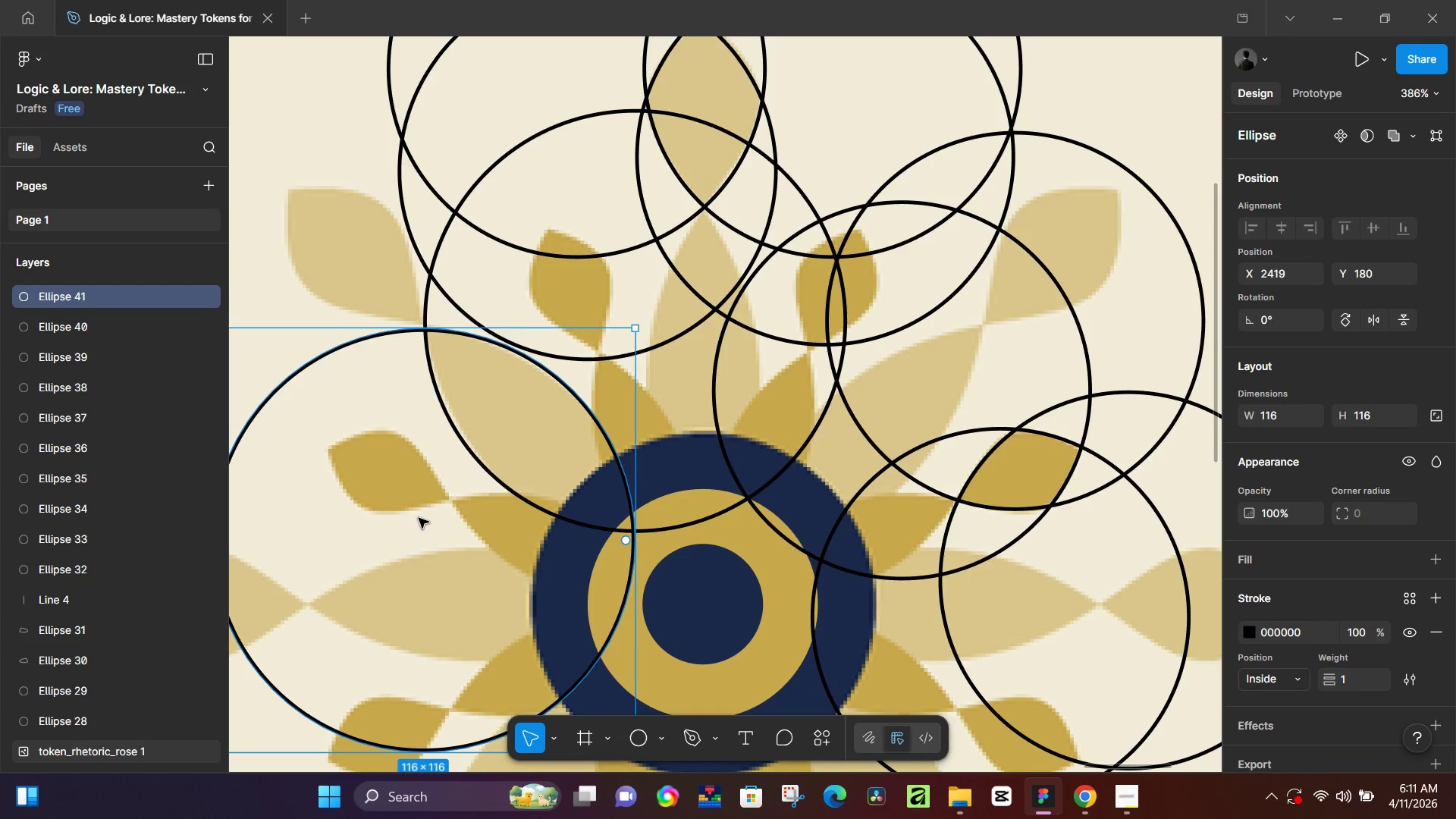 
scroll: coordinate [433, 528], scroll_direction: down, amount: 2.0
 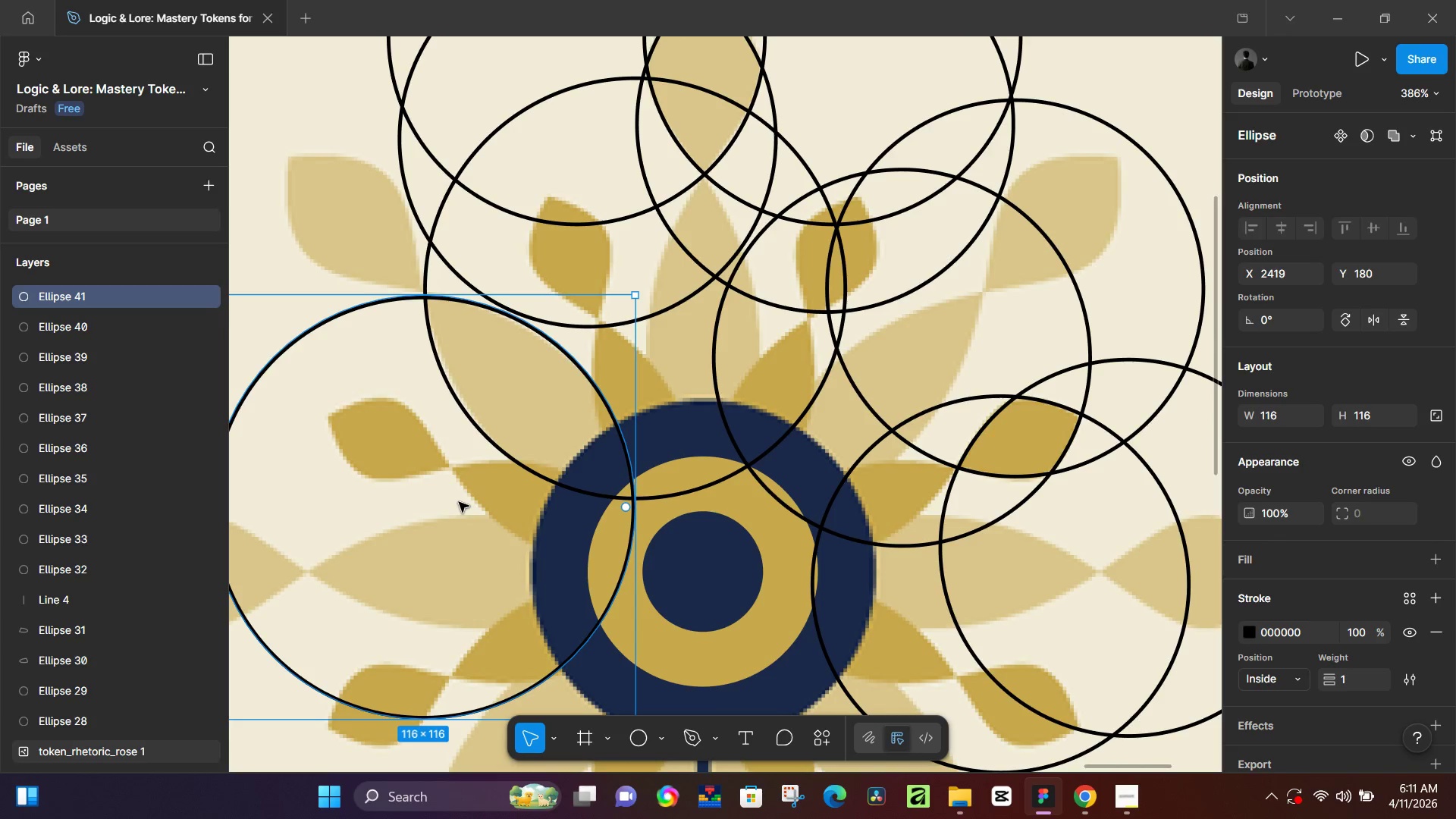 
hold_key(key=AltLeft, duration=1.51)
 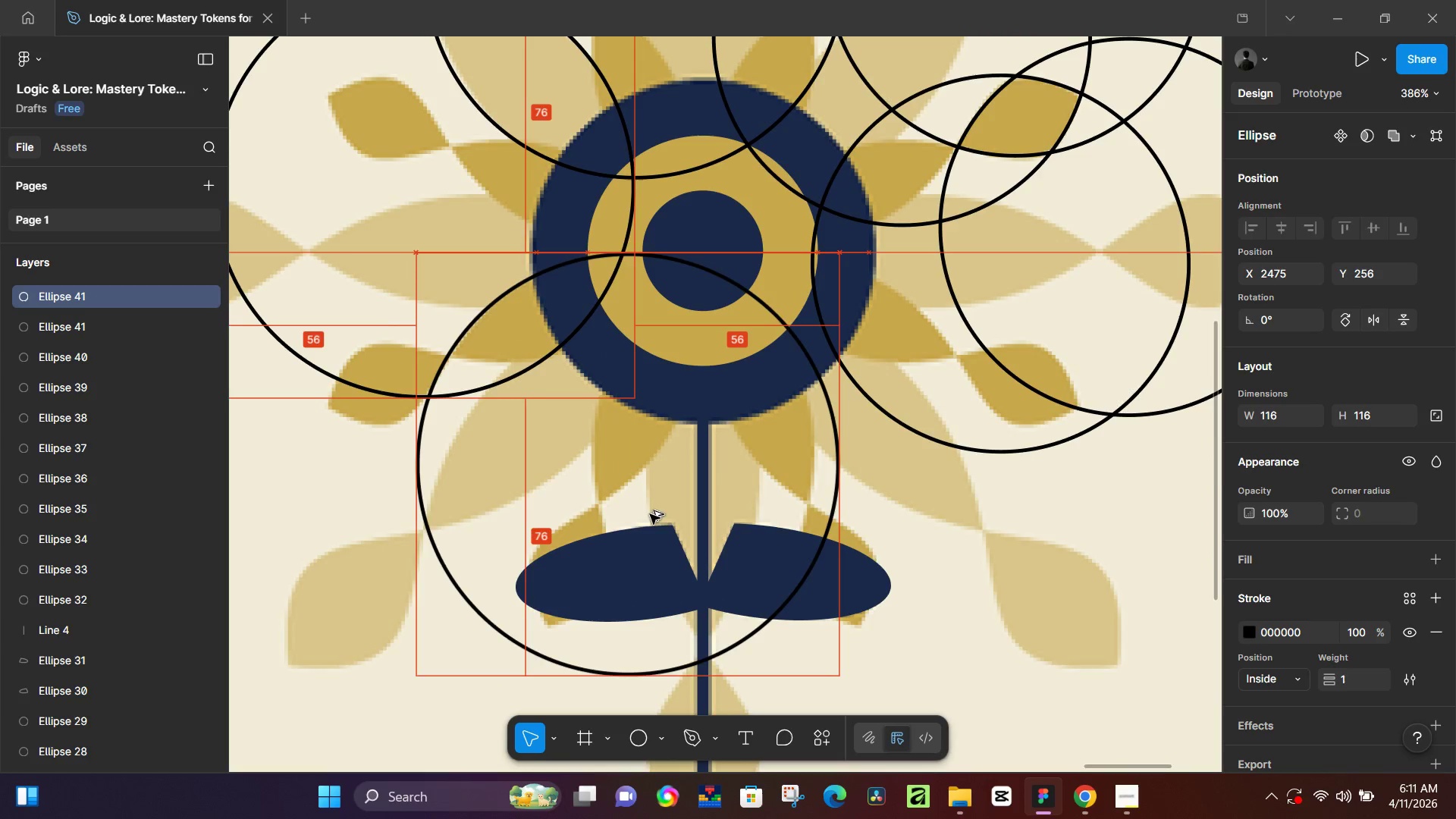 
scroll: coordinate [539, 570], scroll_direction: down, amount: 5.0
 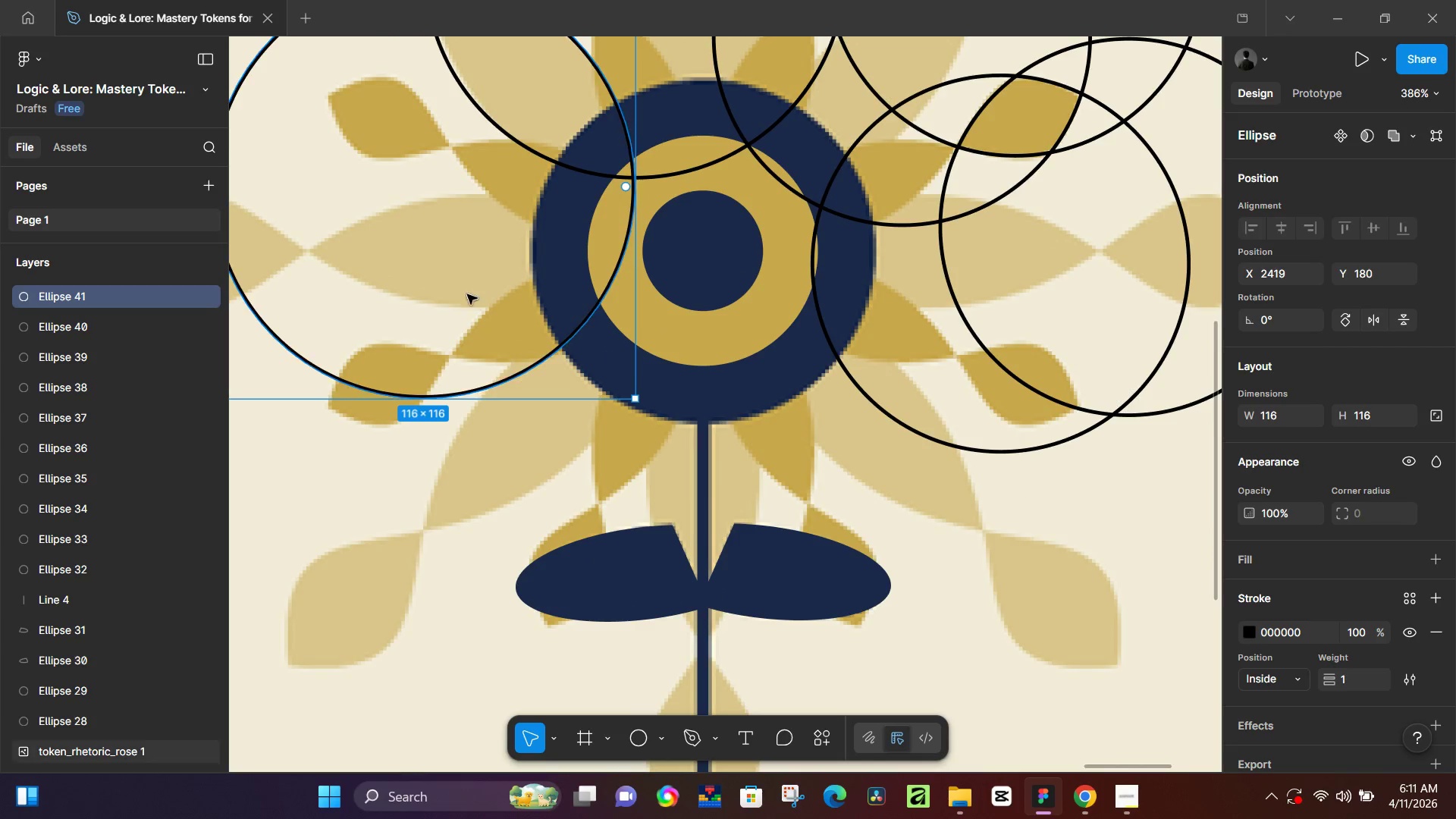 
left_click_drag(start_coordinate=[447, 241], to_coordinate=[650, 514])
 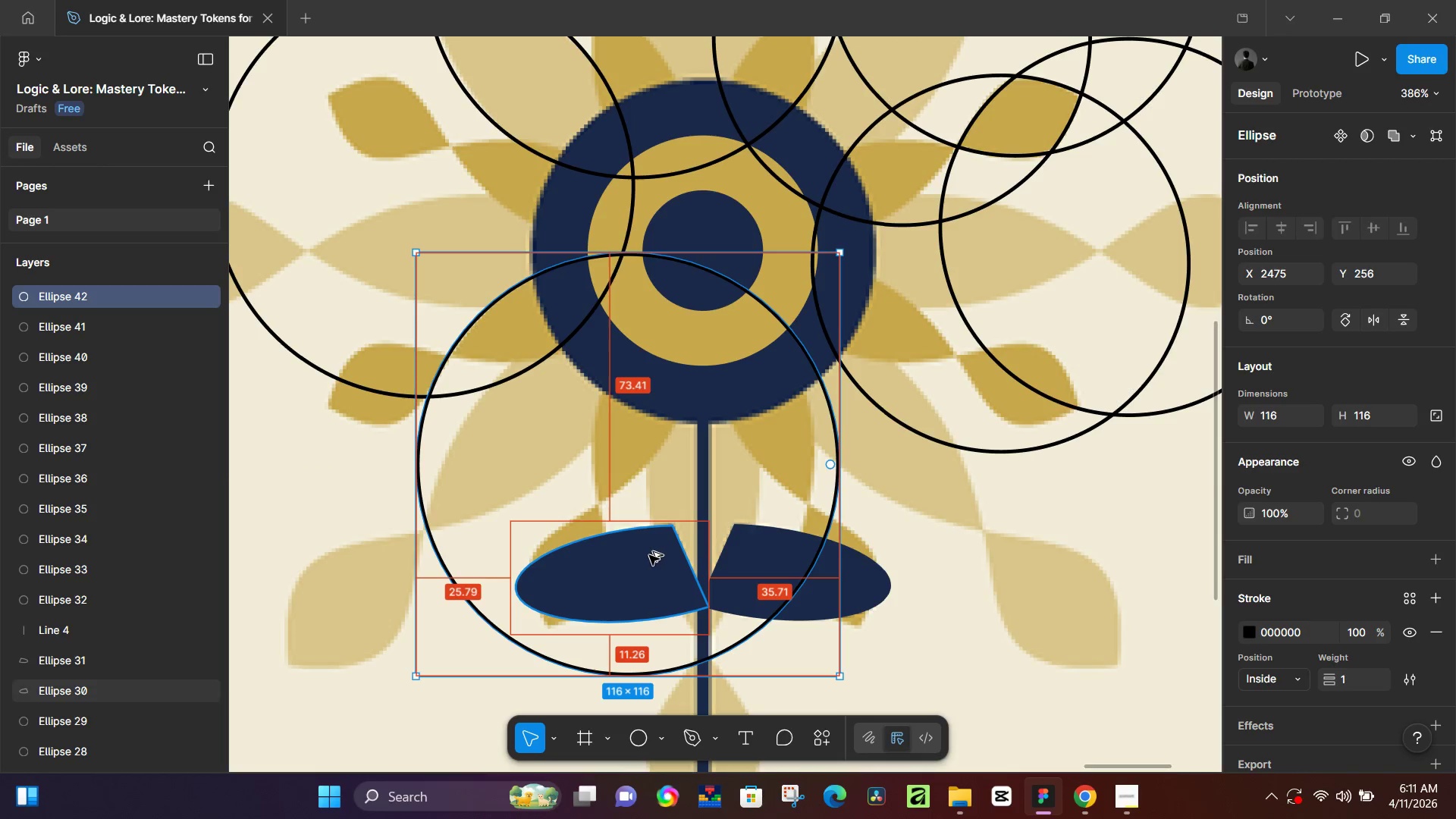 
hold_key(key=AltLeft, duration=0.72)
 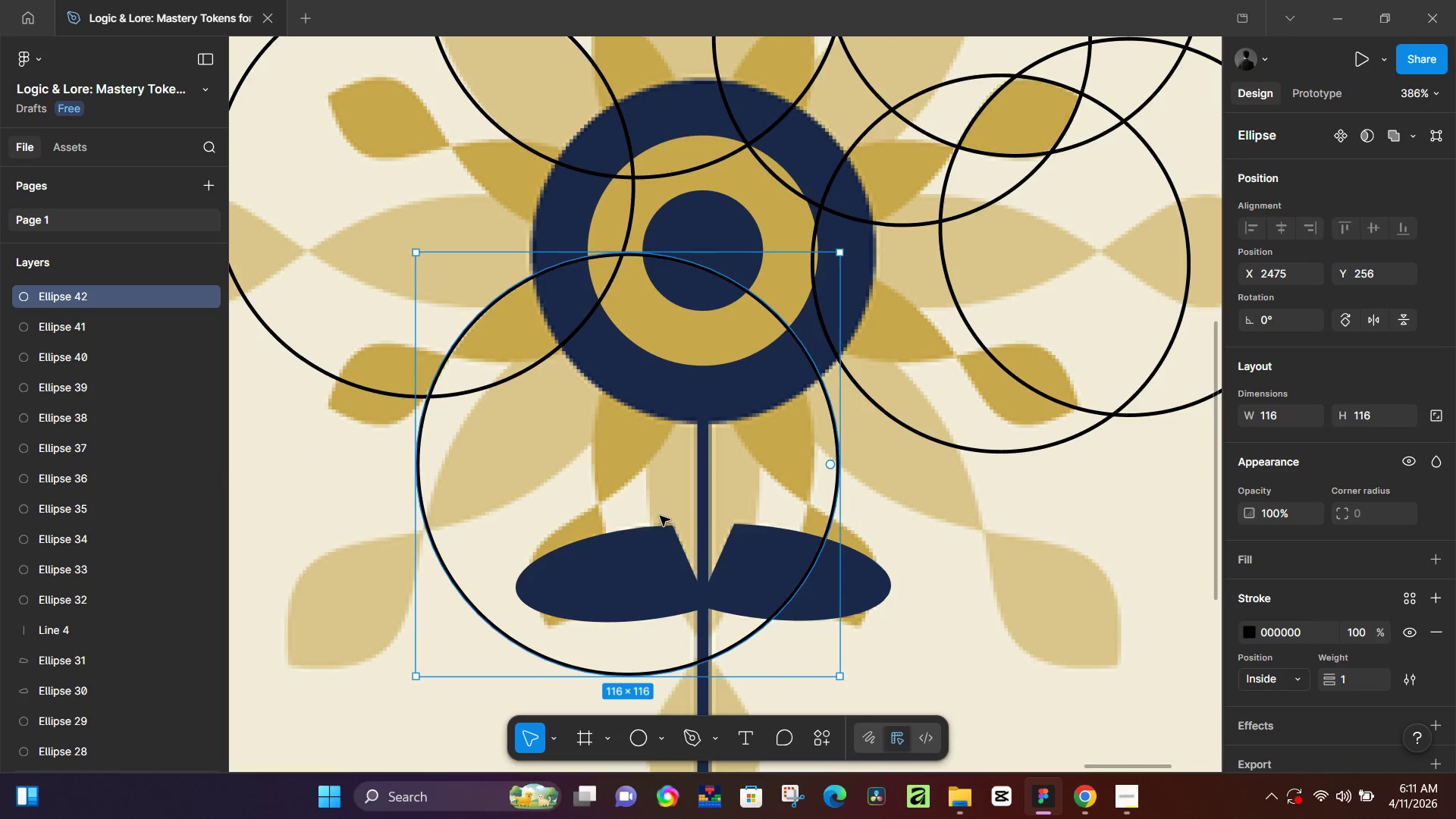 
hold_key(key=AltLeft, duration=1.5)
left_click_drag(start_coordinate=[649, 555], to_coordinate=[520, 243])
 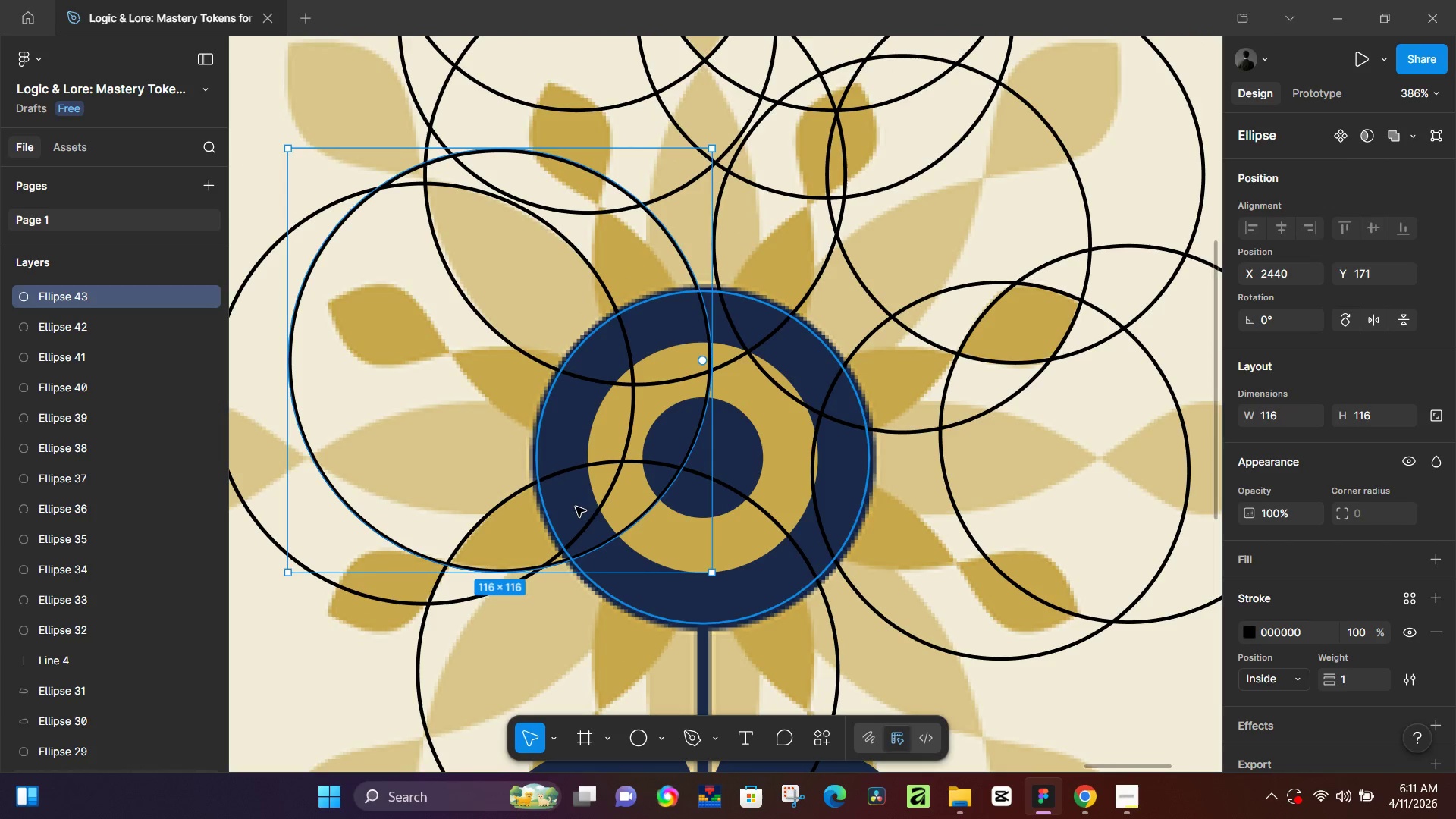 
hold_key(key=AltLeft, duration=1.5)
 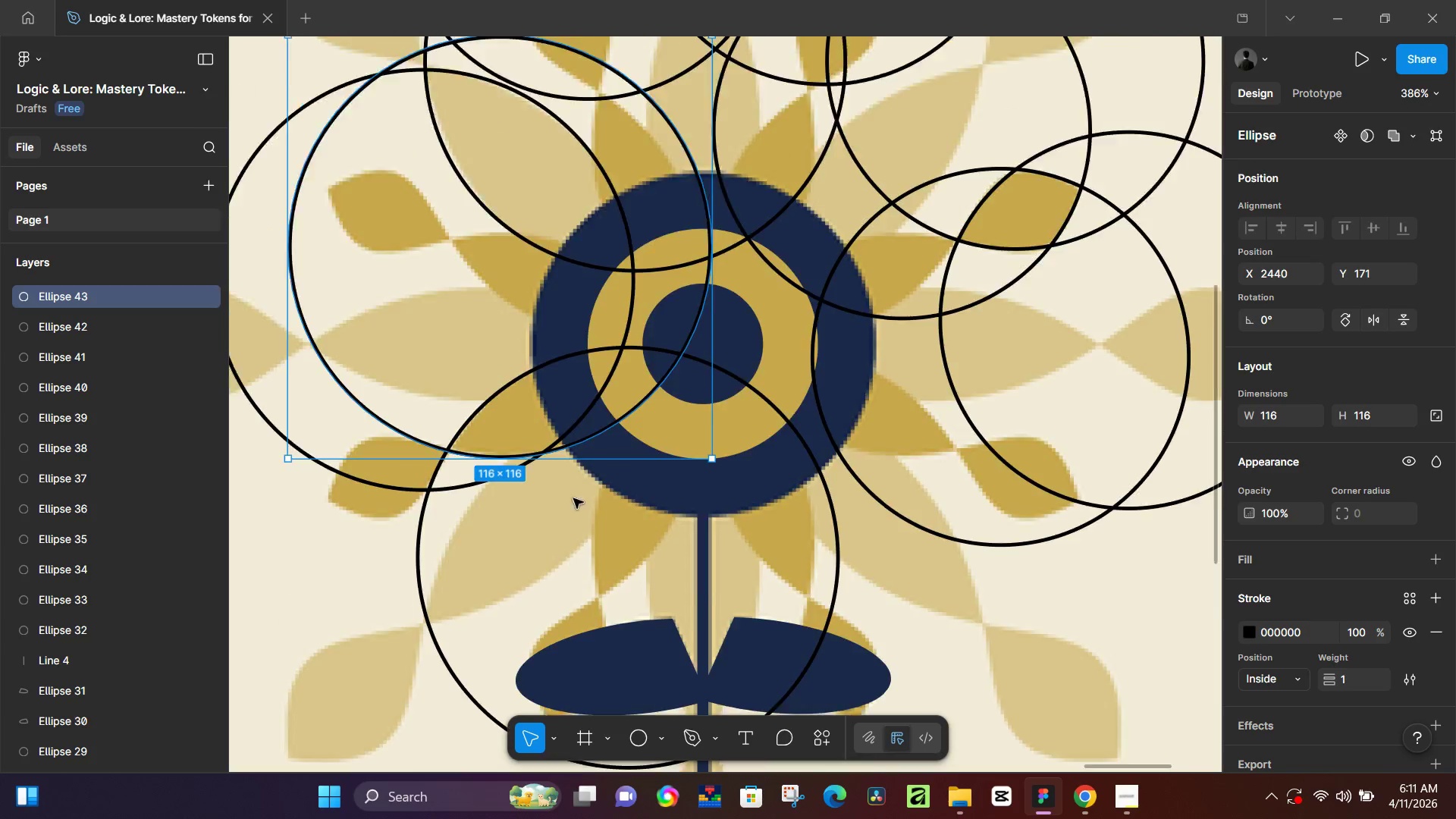 
key(Alt+AltLeft)
 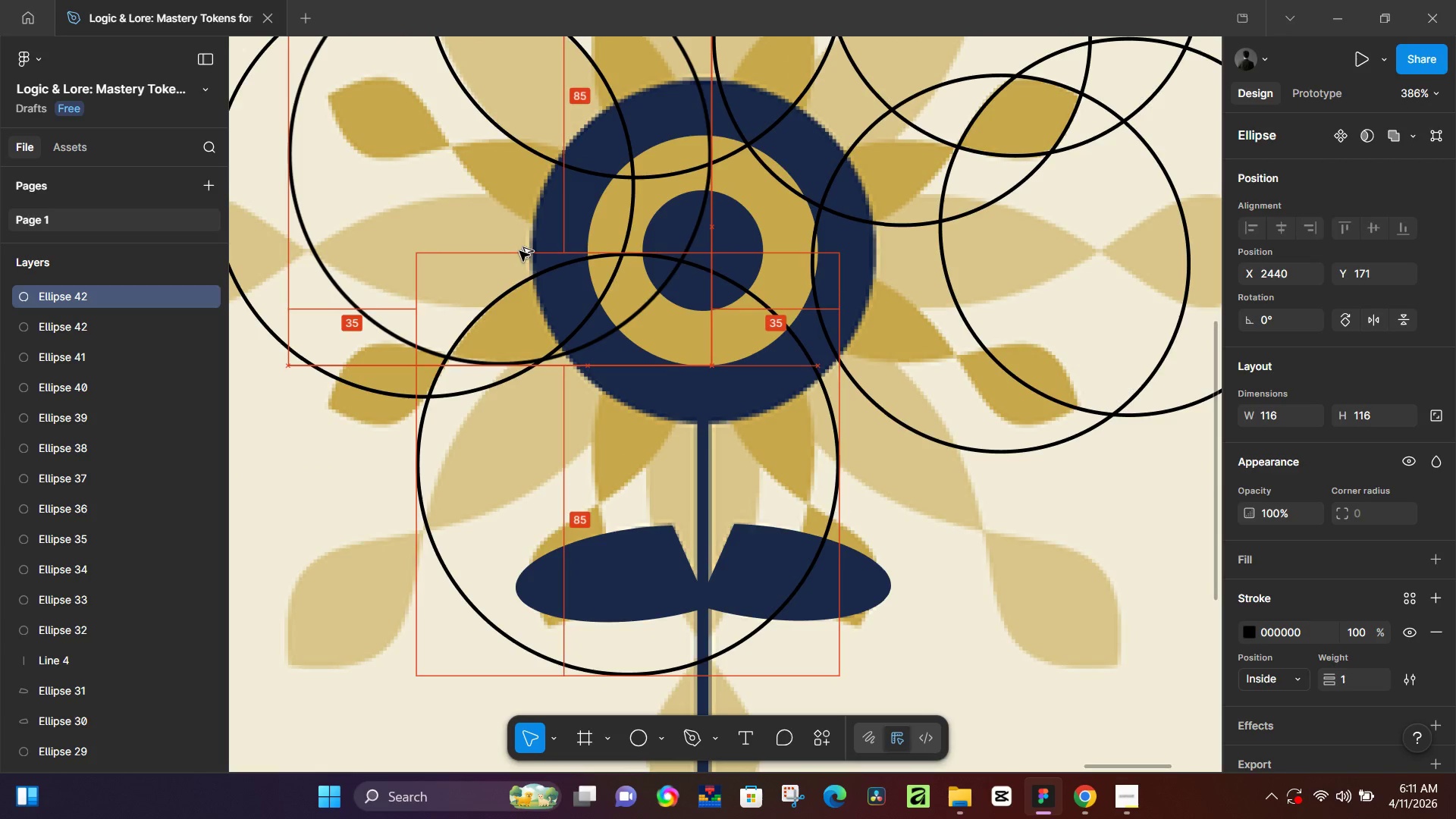 
key(Alt+AltLeft)
 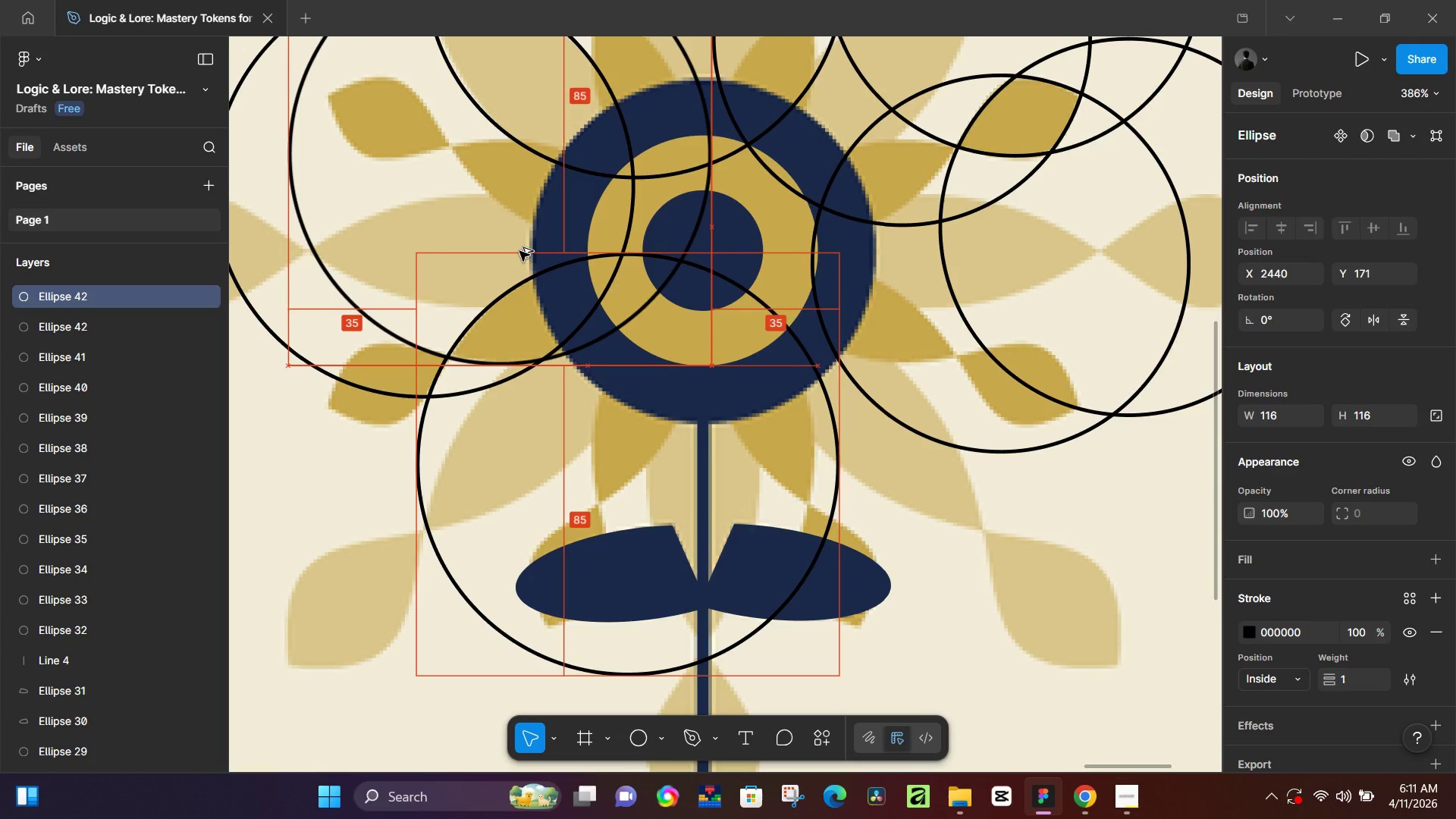 
key(Alt+AltLeft)
 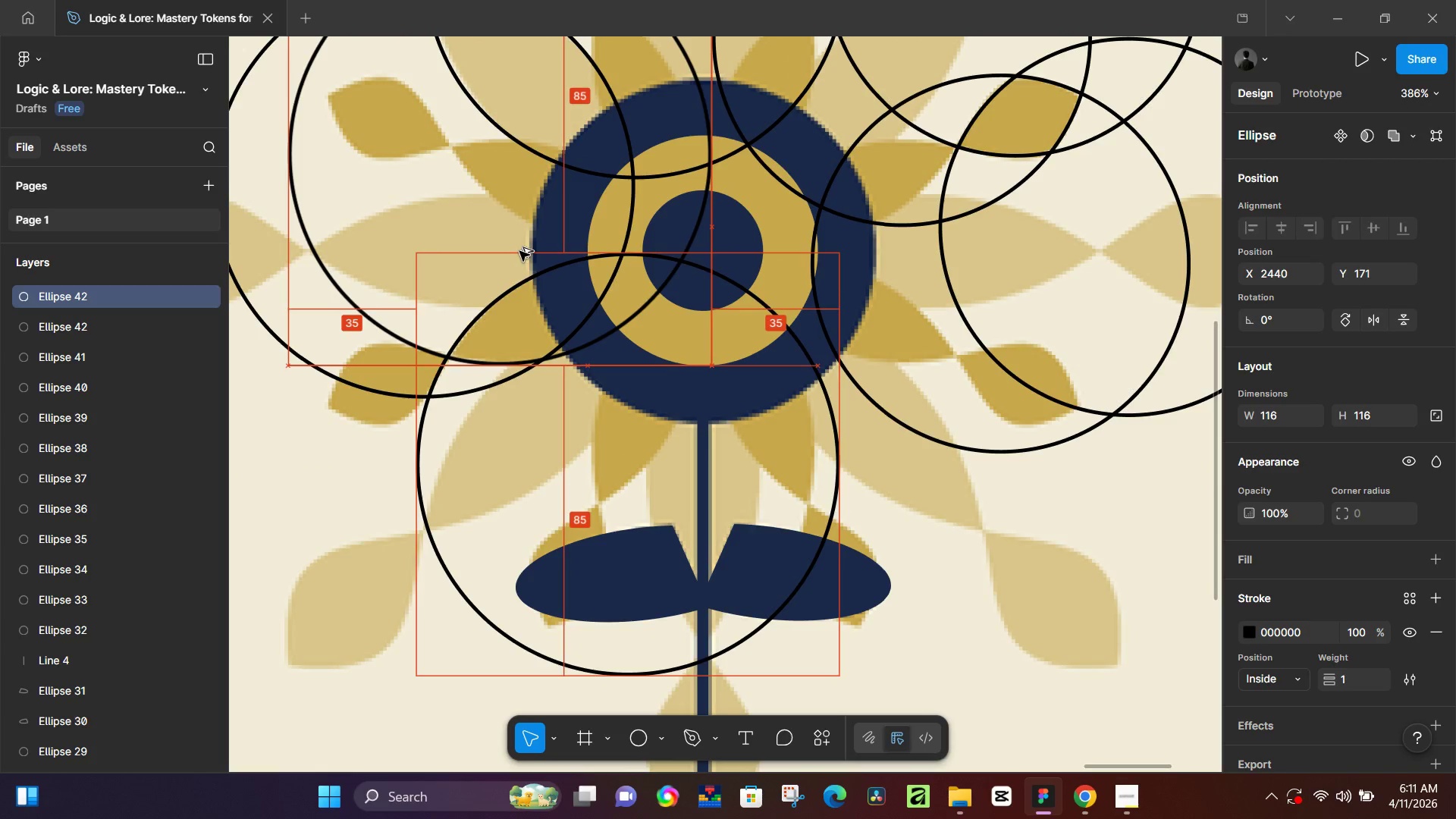 
key(Alt+AltLeft)
 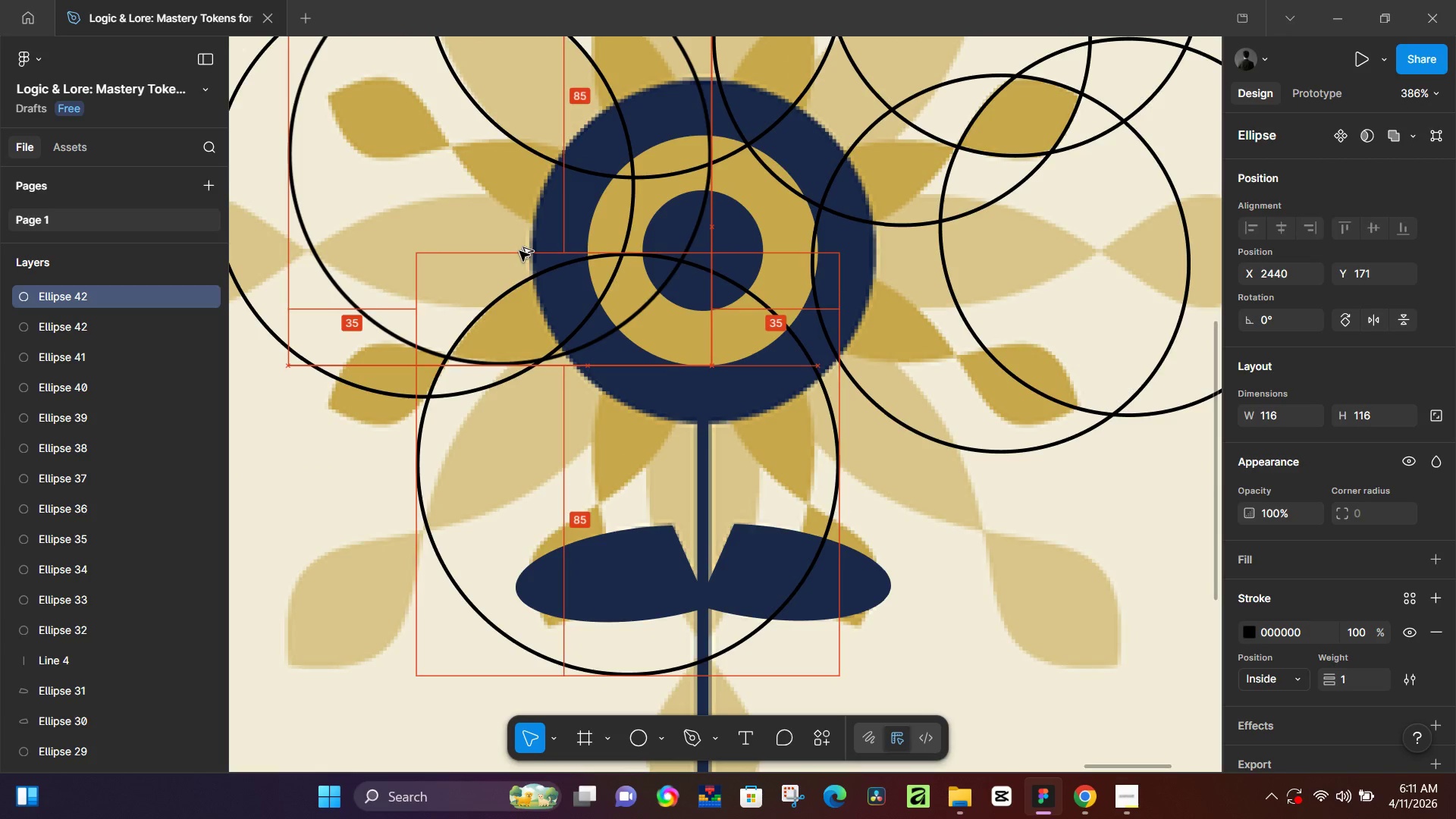 
key(Alt+AltLeft)
 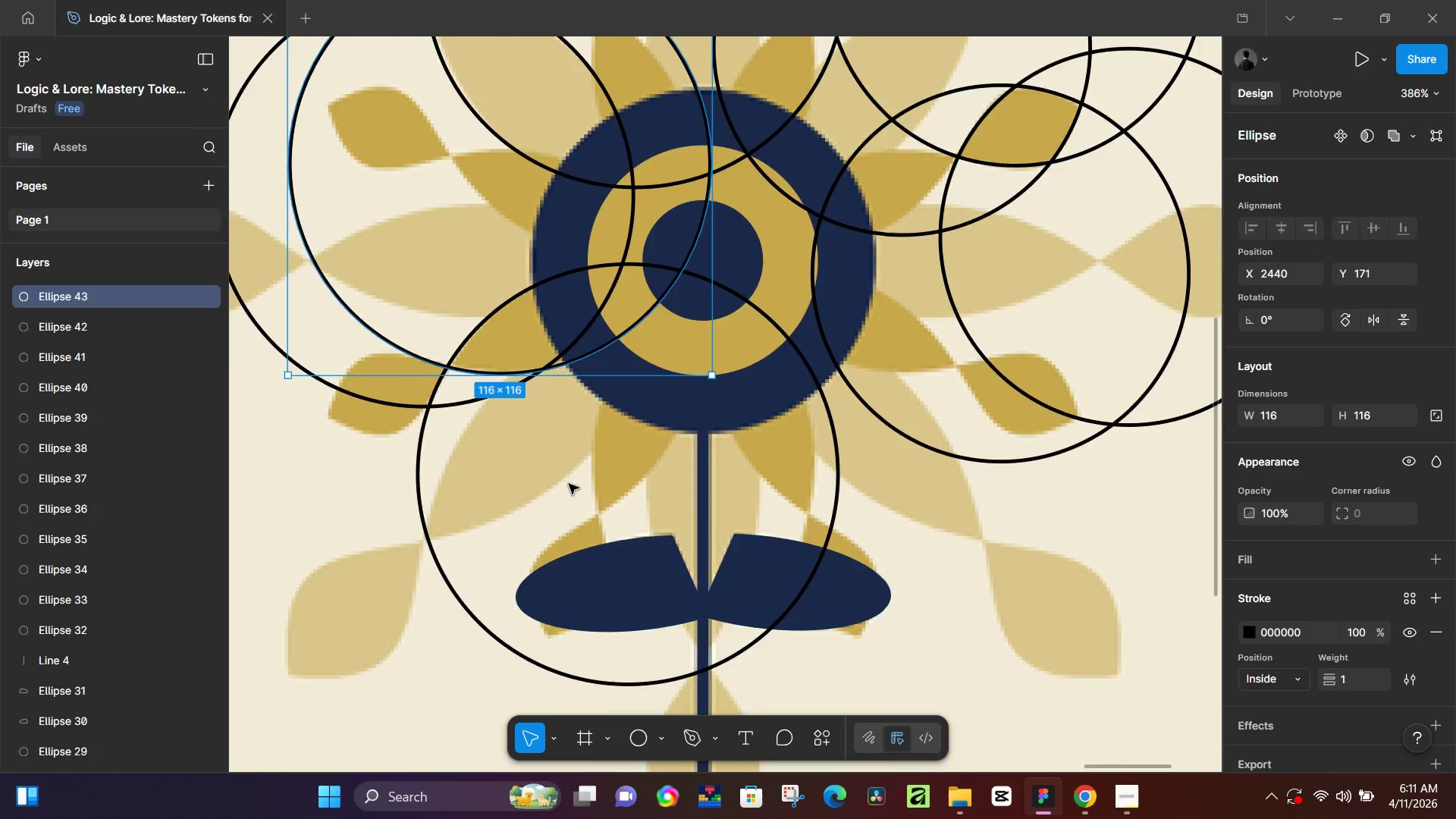 
scroll: coordinate [572, 495], scroll_direction: up, amount: 4.0
 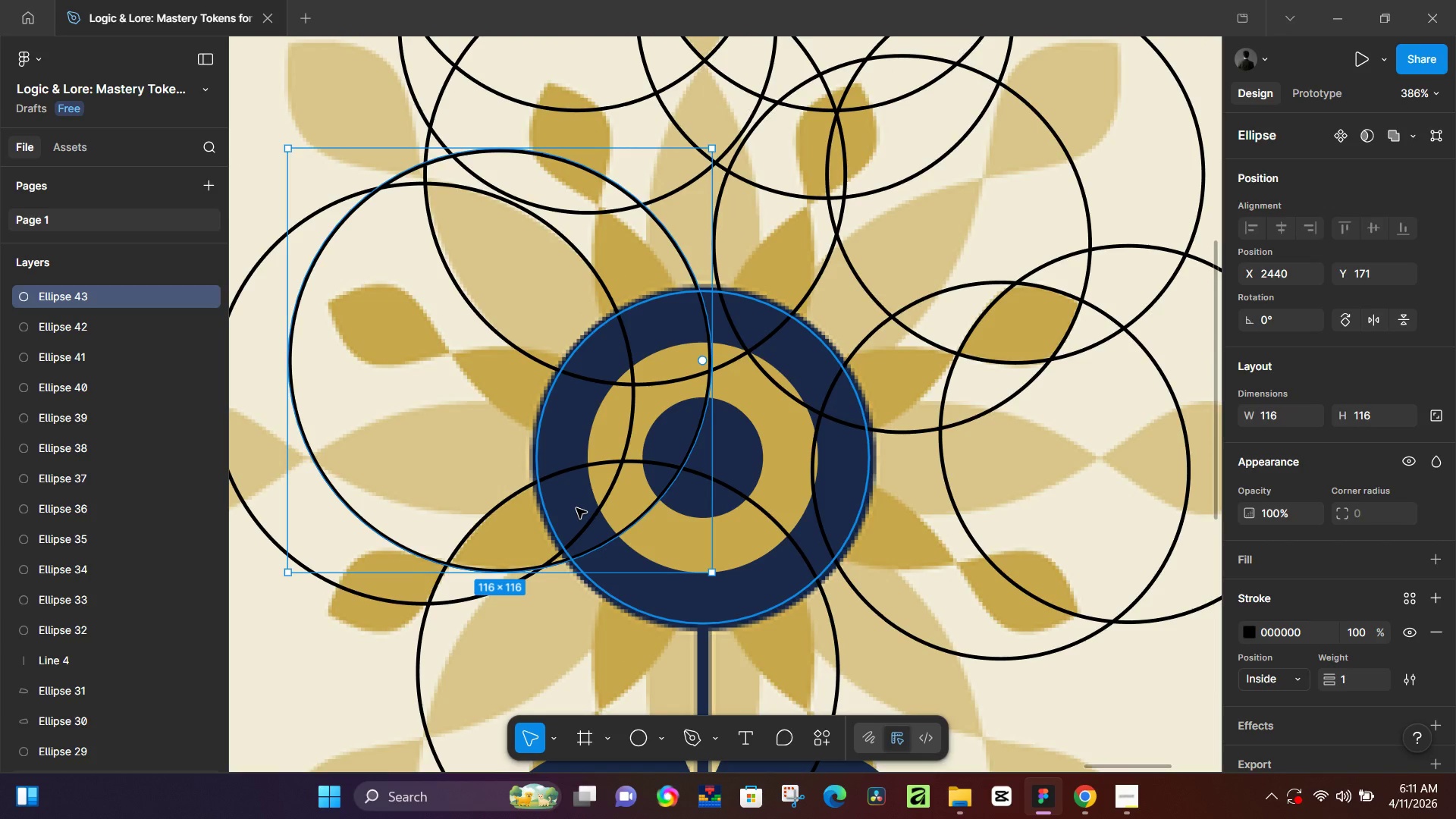 
hold_key(key=ControlLeft, duration=0.42)
scroll: coordinate [88, 419], scroll_direction: down, amount: 5.0
 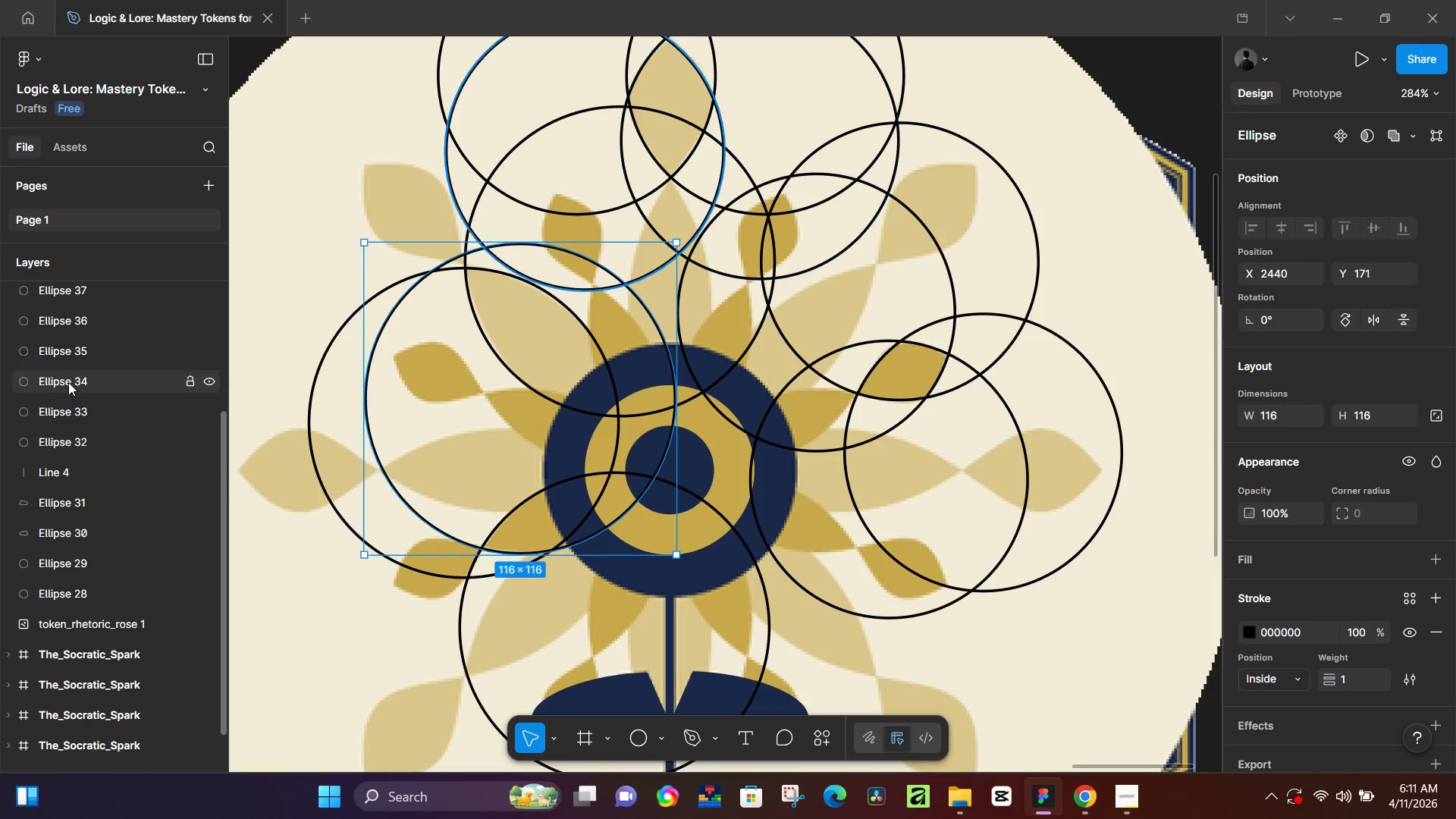 
hold_key(key=ShiftLeft, duration=0.86)
left_click([74, 428])
 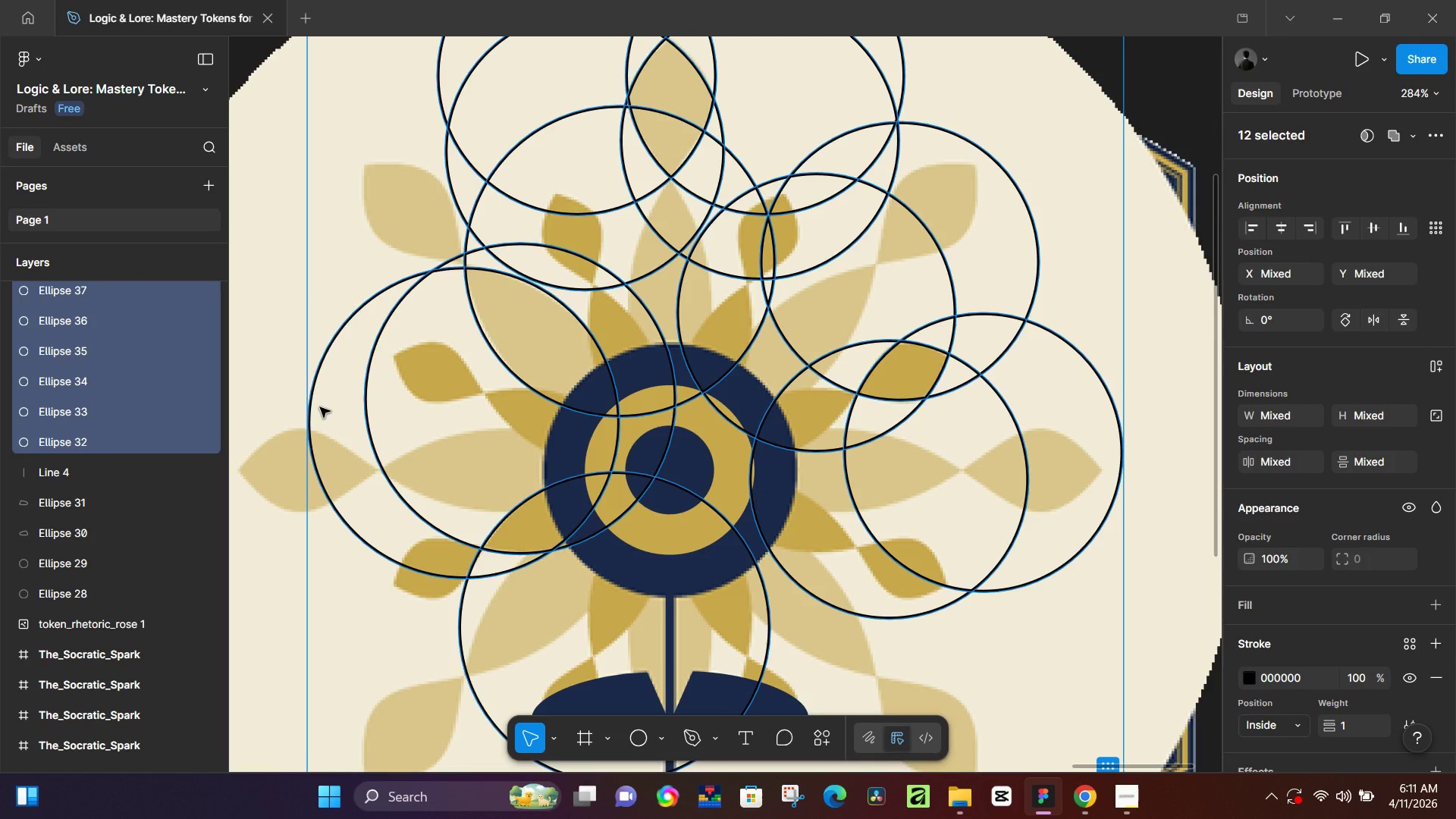 
key(M)
 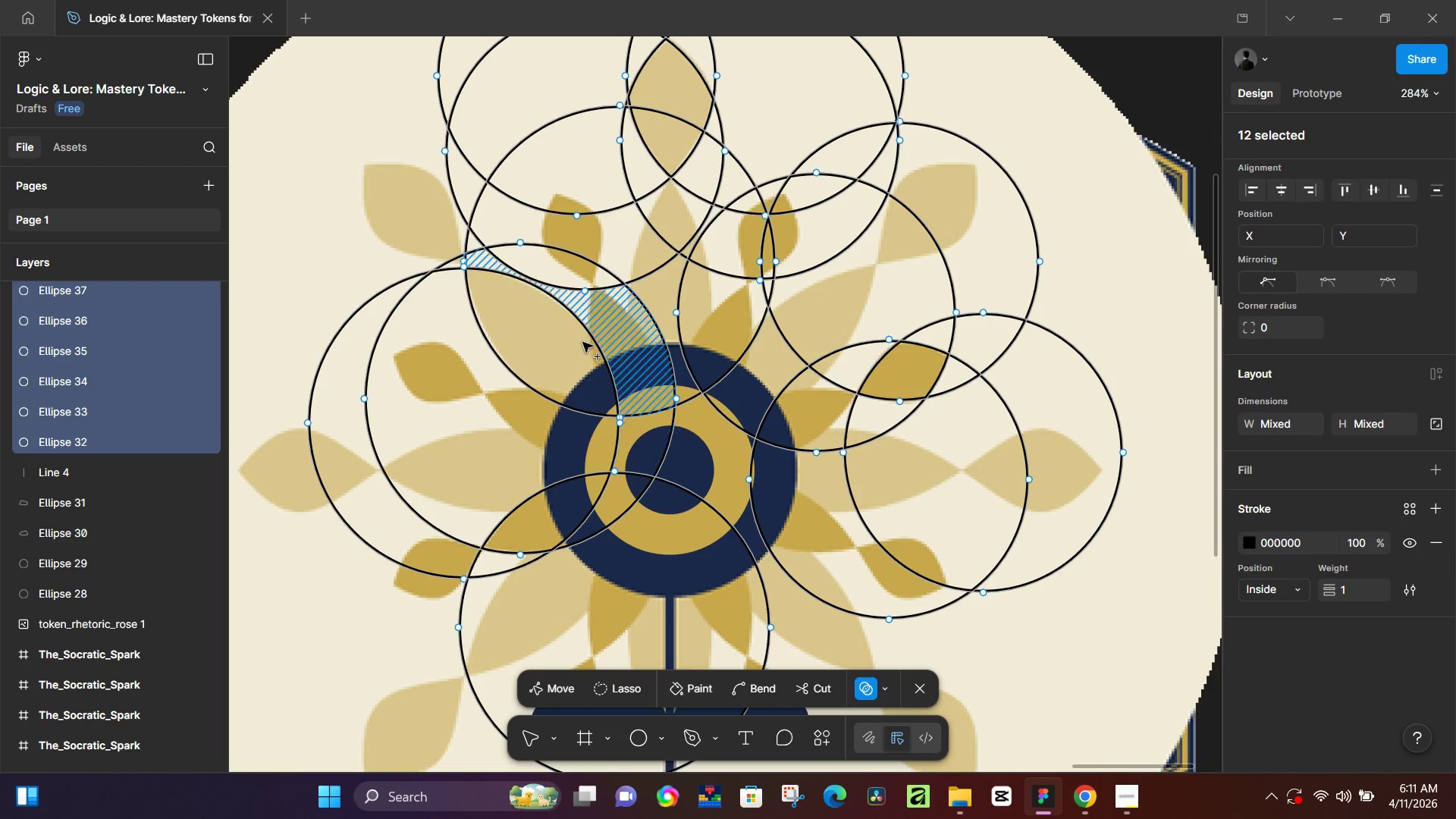 
left_click([526, 318])
 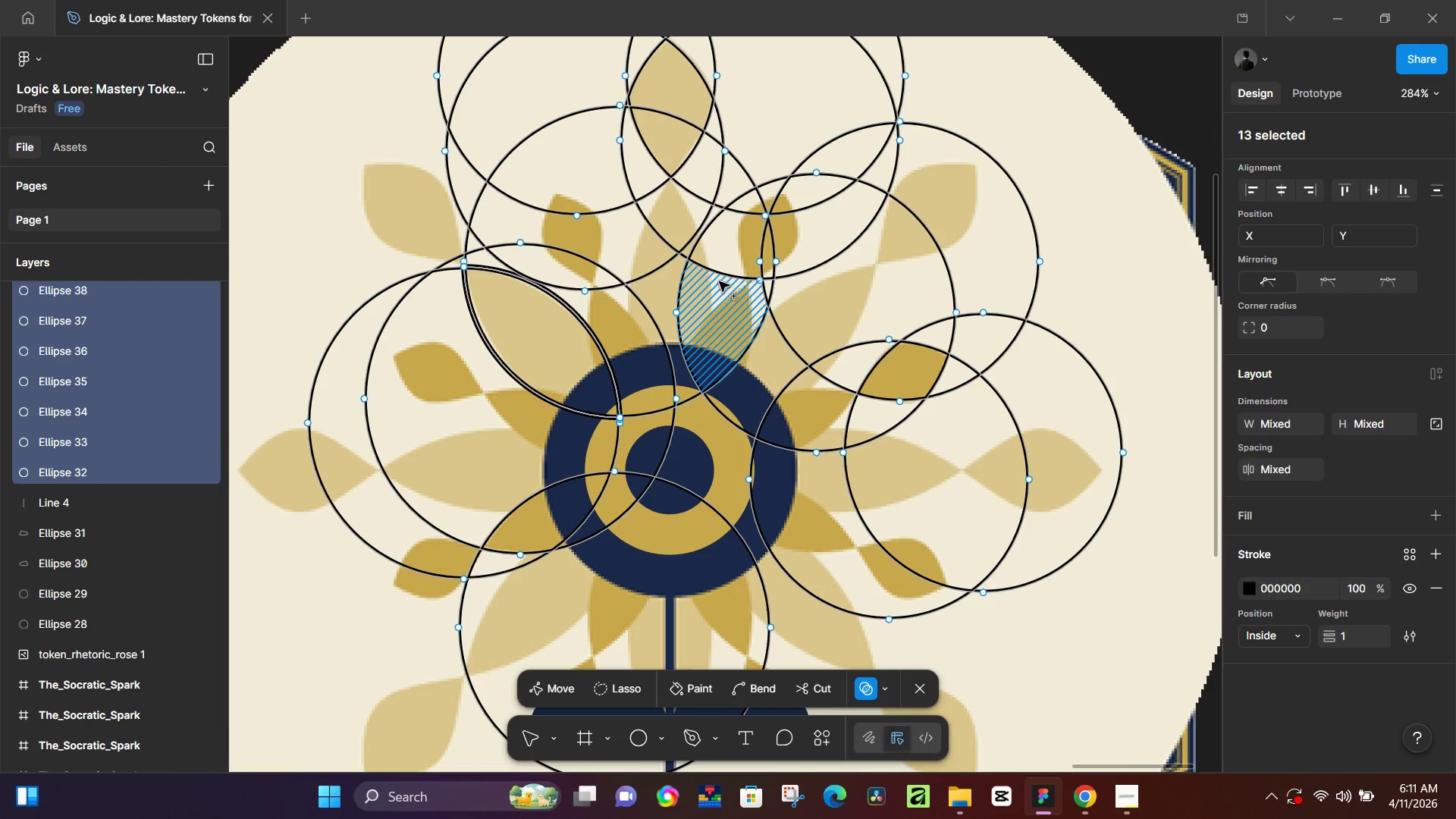 
scroll: coordinate [679, 305], scroll_direction: up, amount: 3.0
 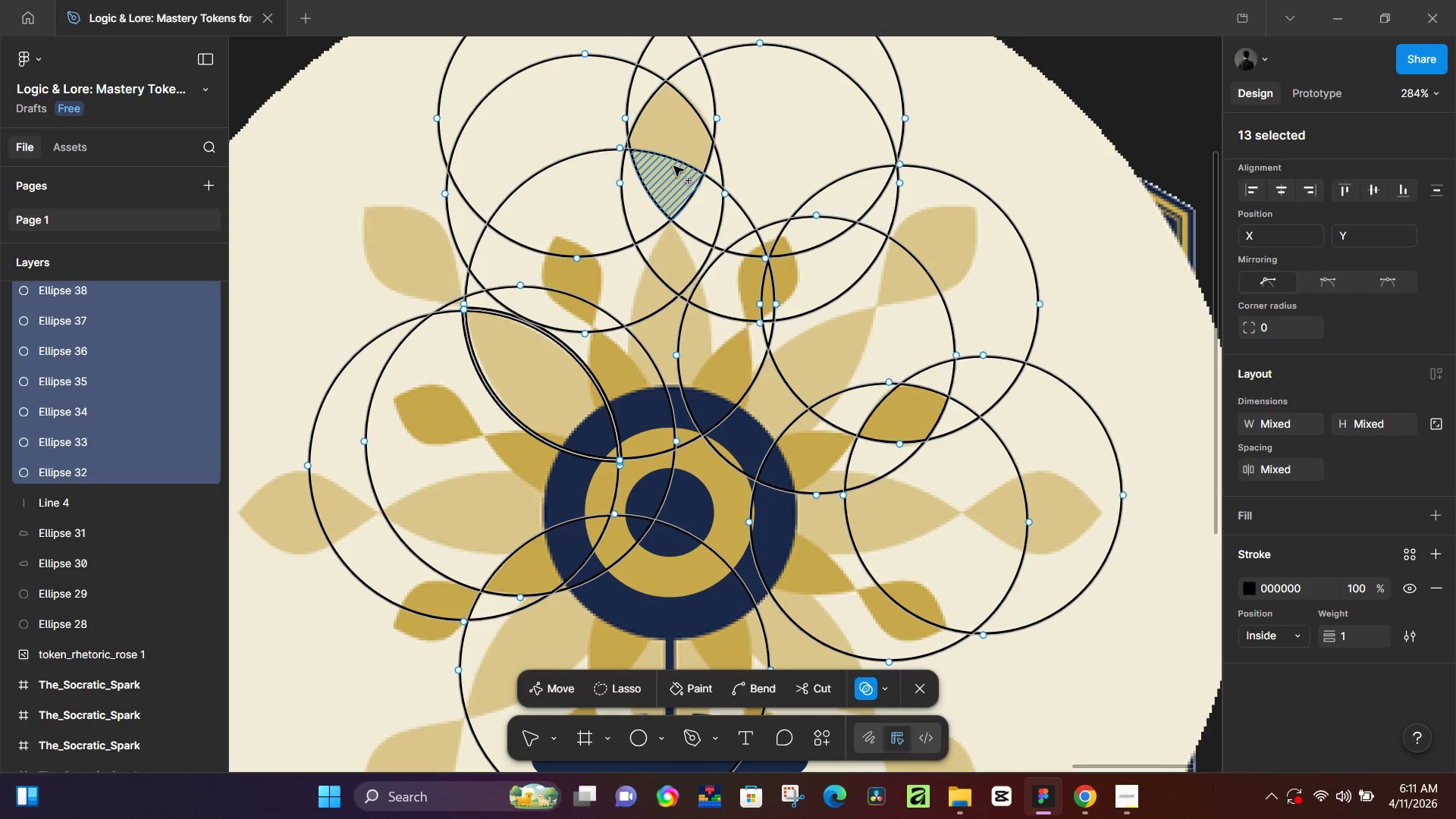 
left_click_drag(start_coordinate=[673, 166], to_coordinate=[673, 126])
 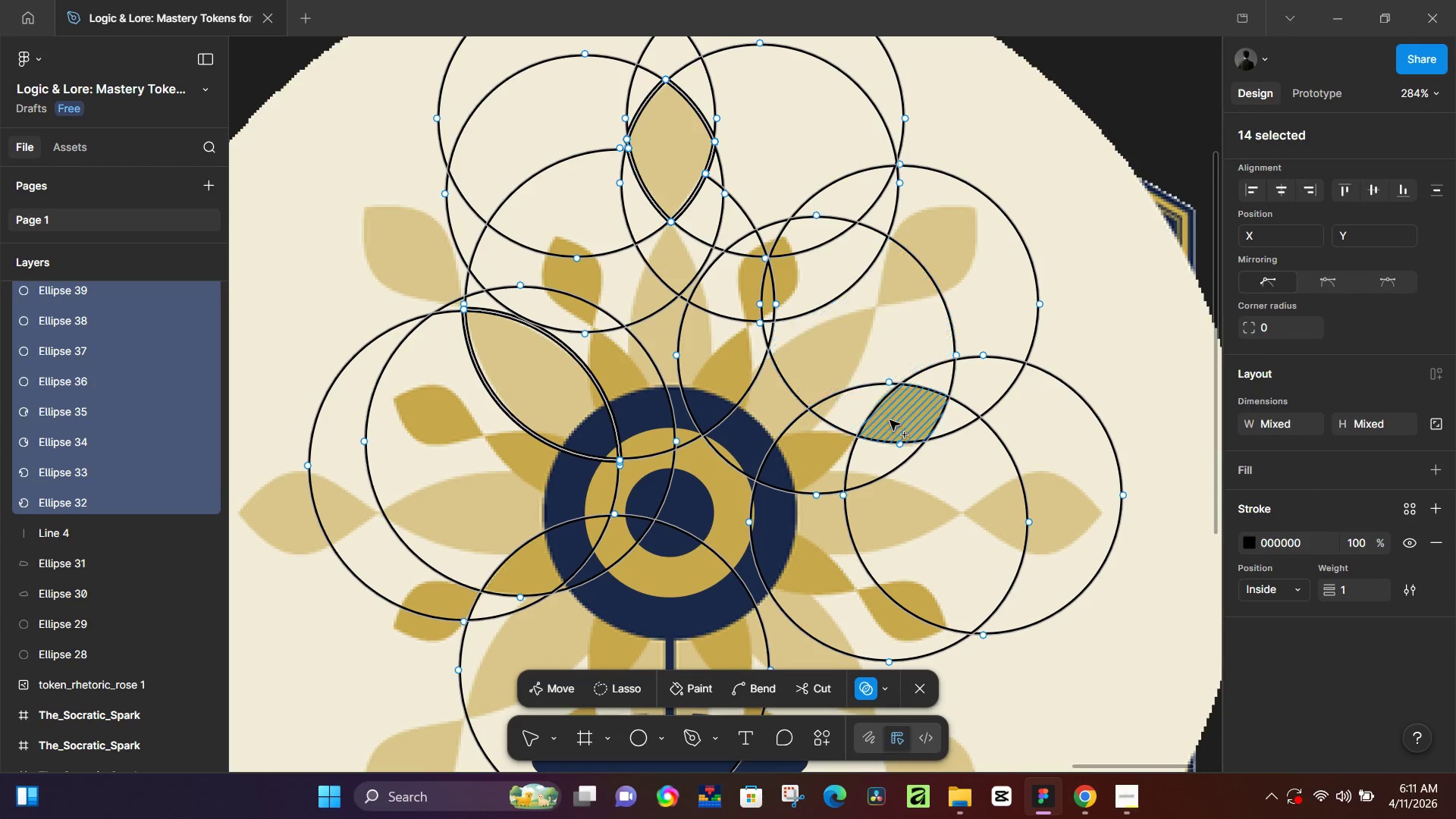 
left_click([905, 419])
 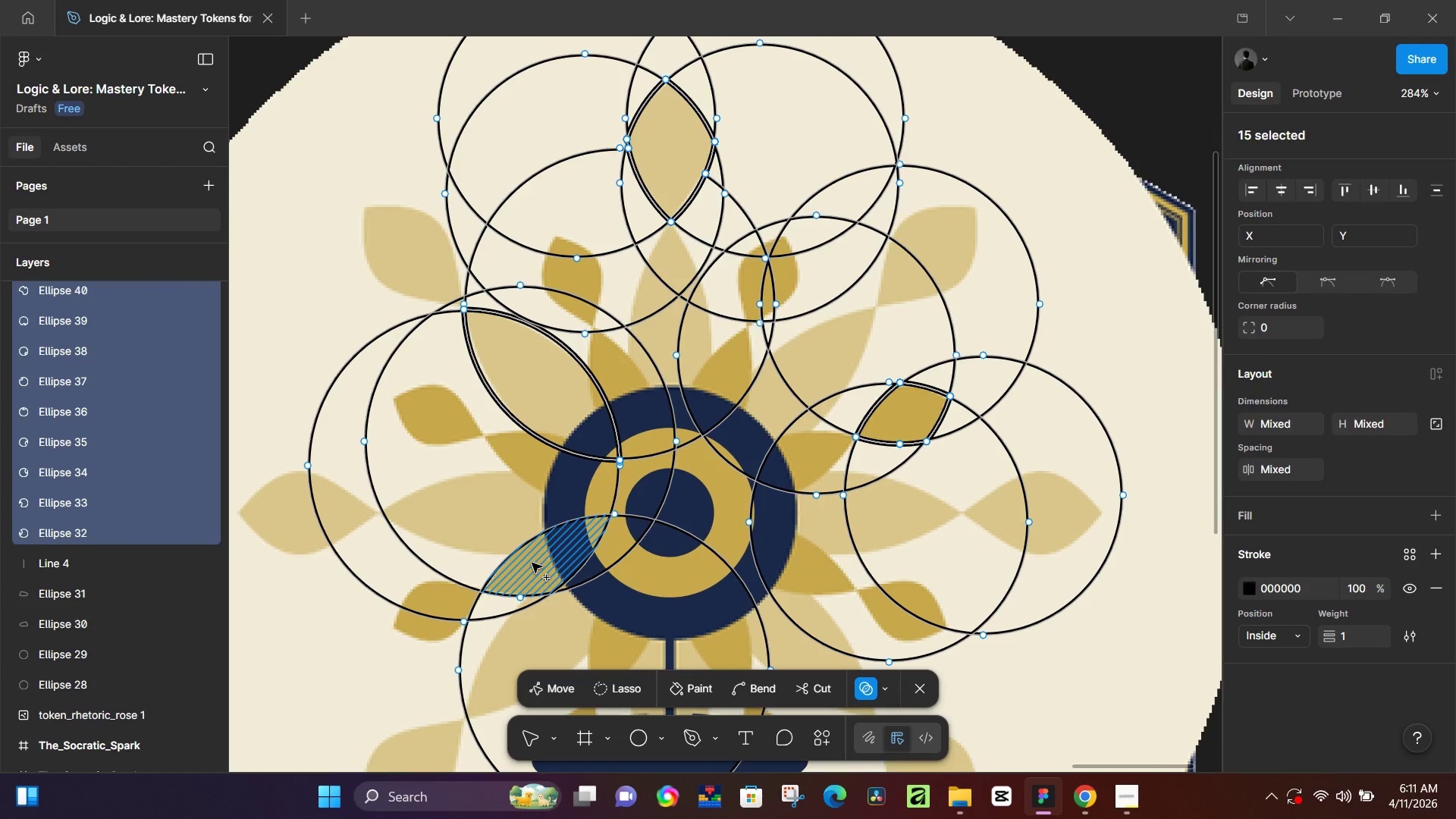 
wait(5.83)
 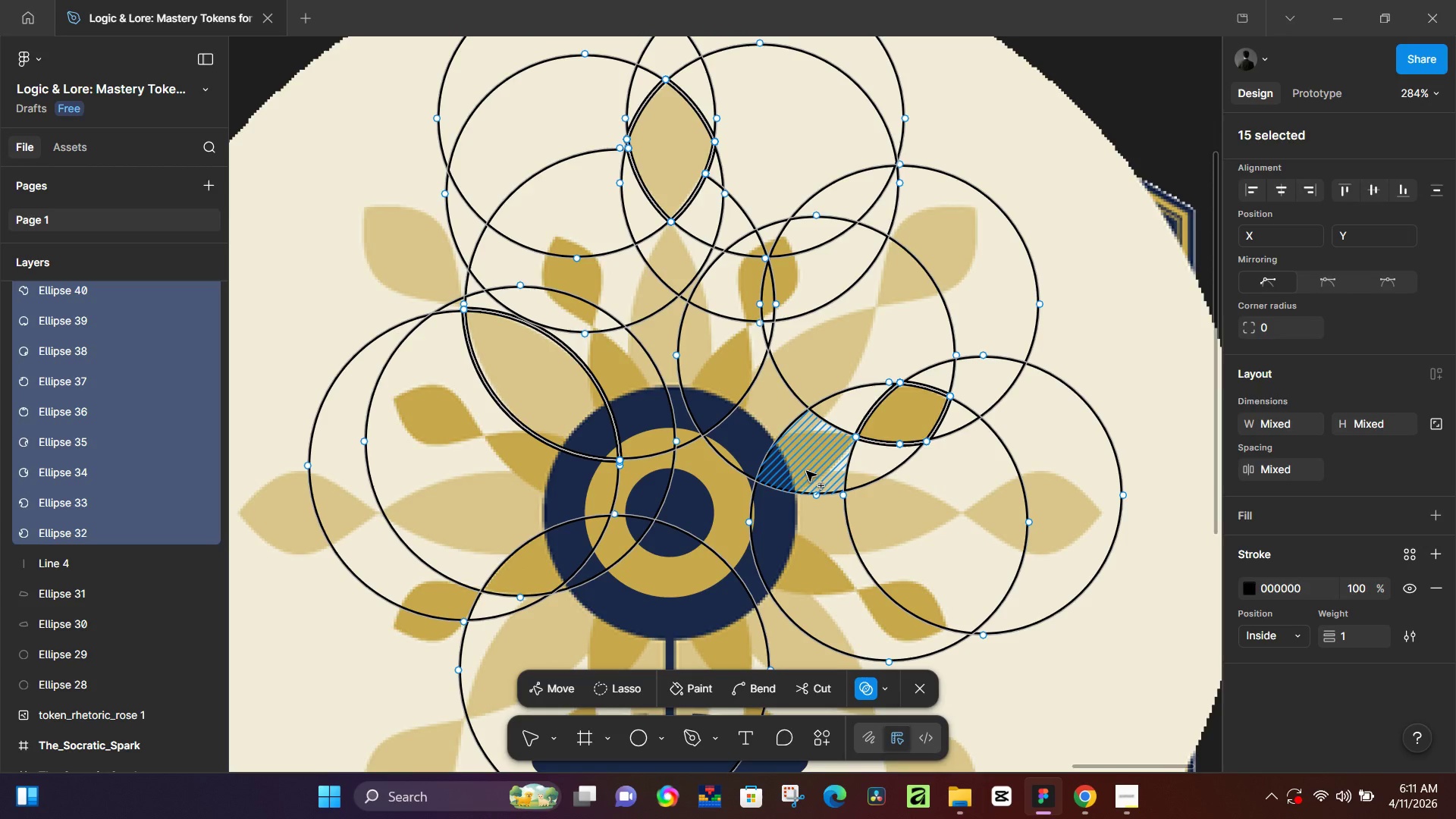 
left_click([531, 567])
 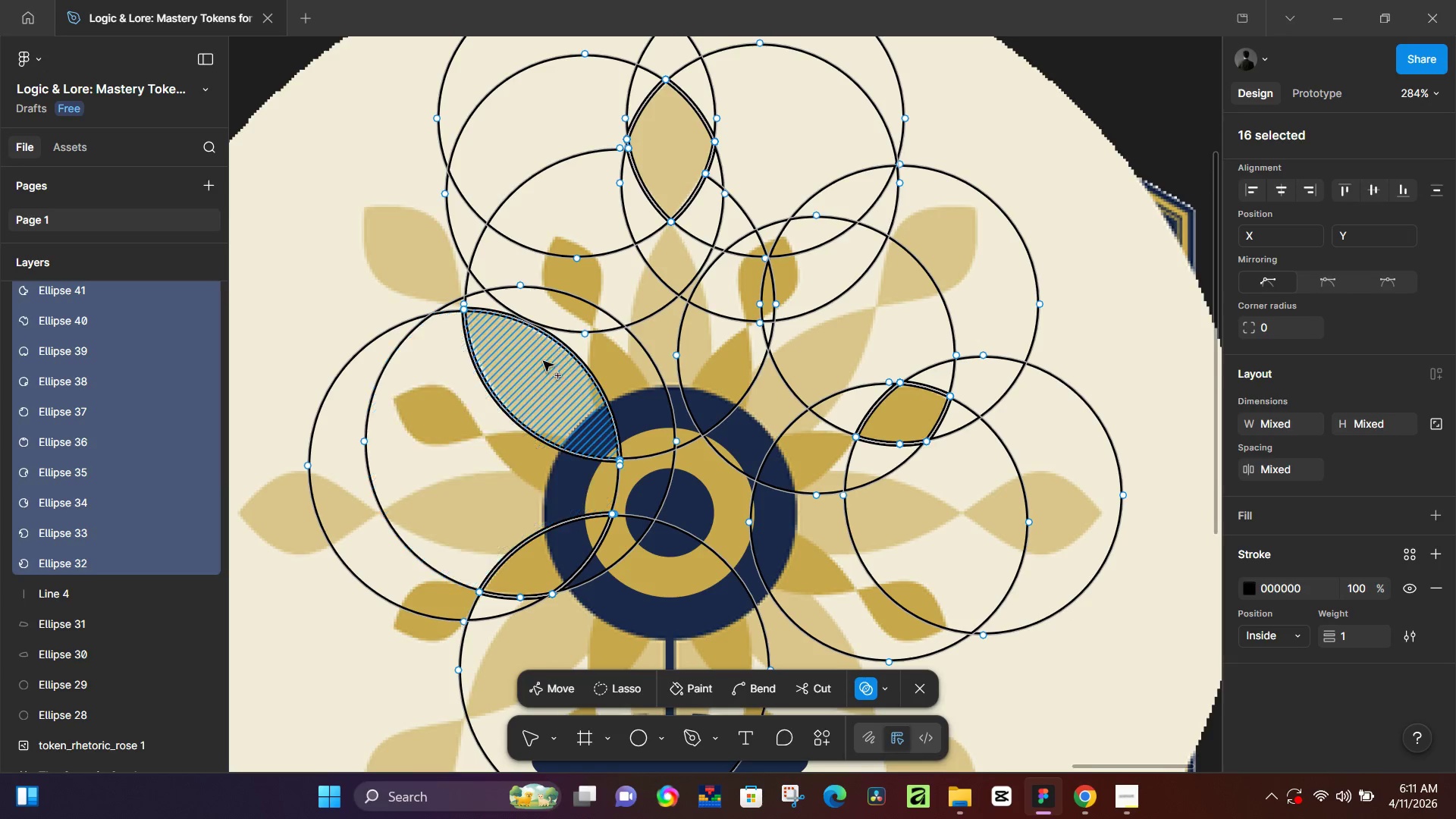 
left_click([540, 356])
 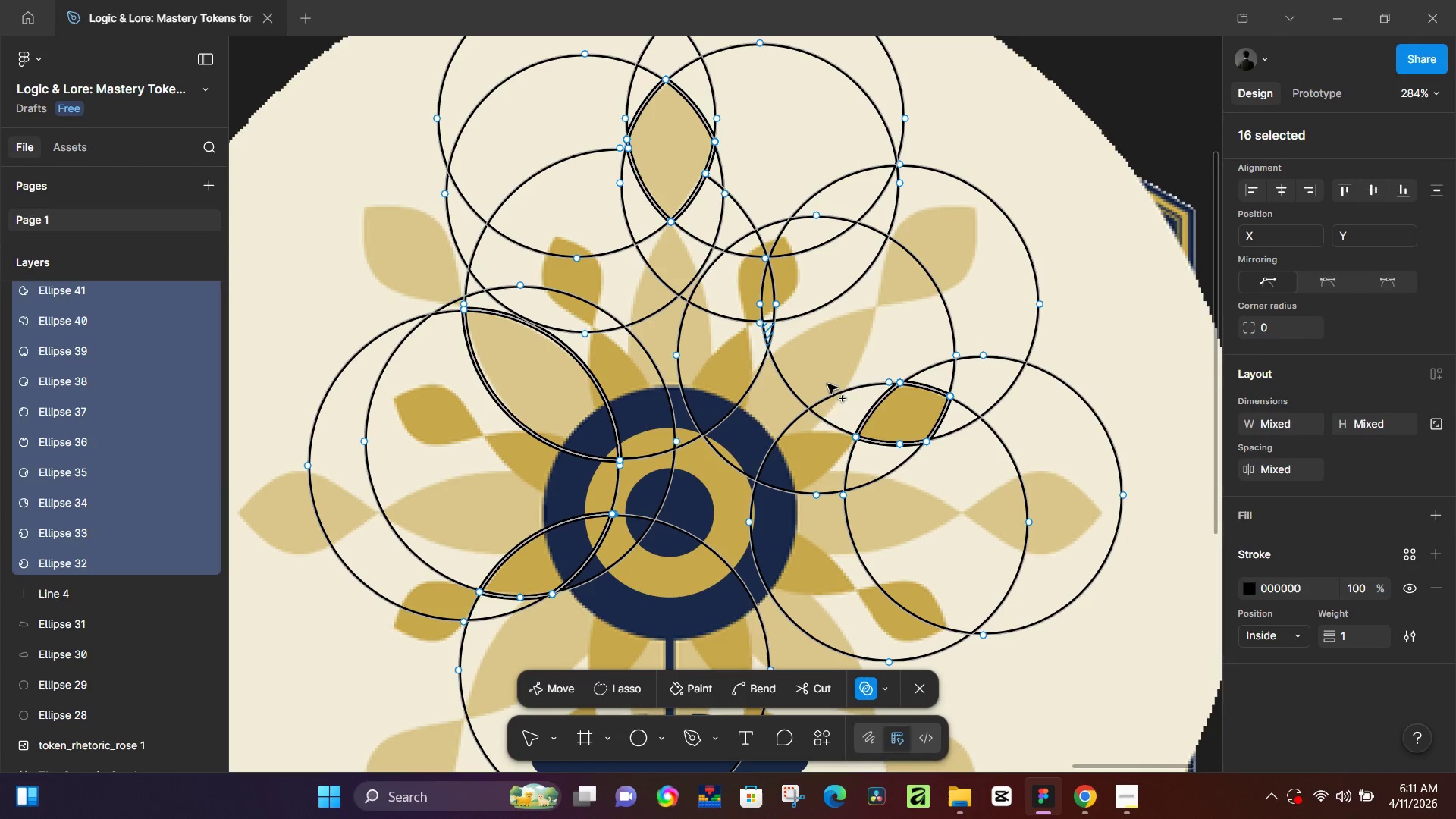 
wait(8.75)
 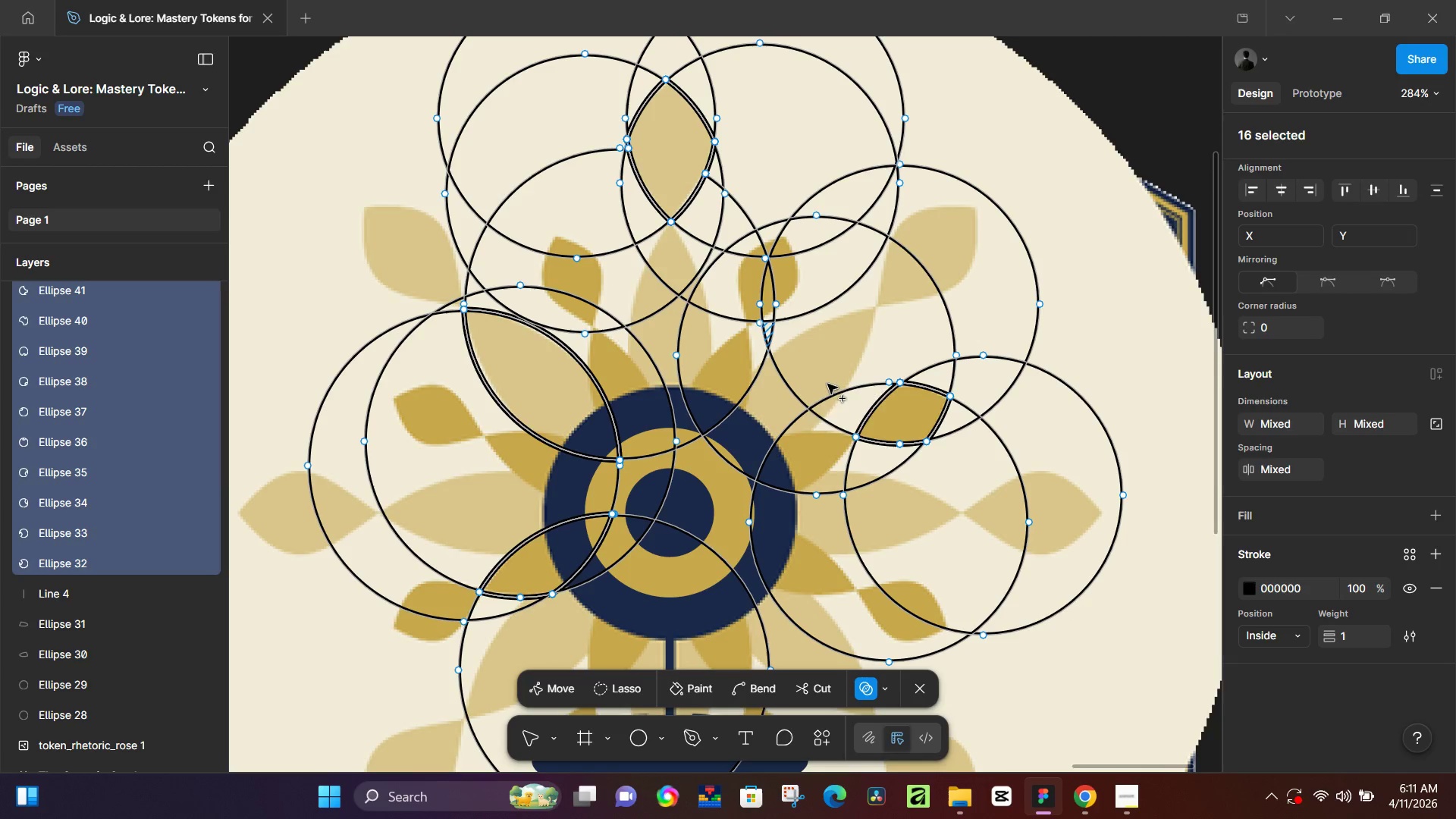 
left_click([74, 554])
 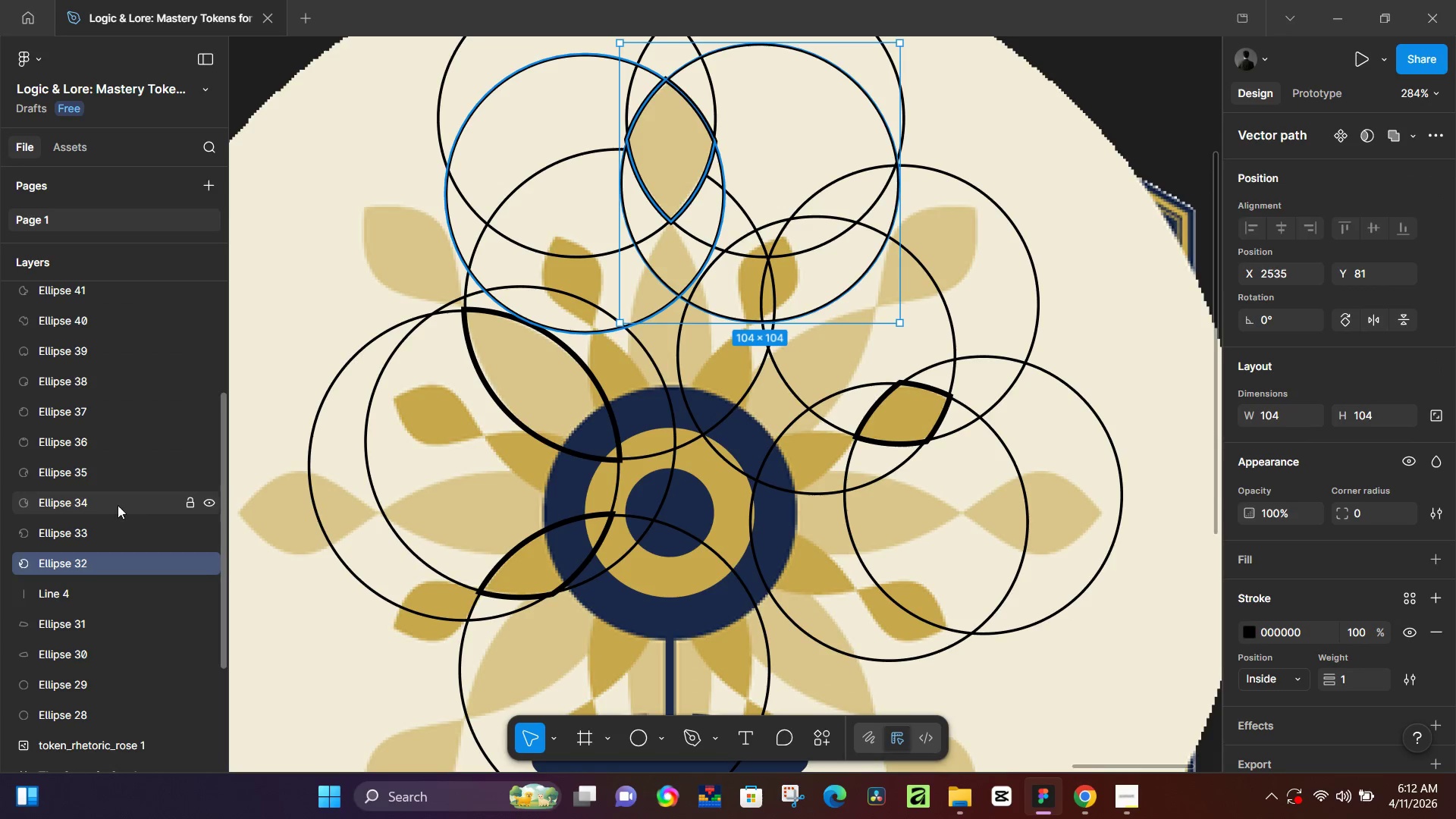 
scroll: coordinate [91, 505], scroll_direction: up, amount: 7.0
 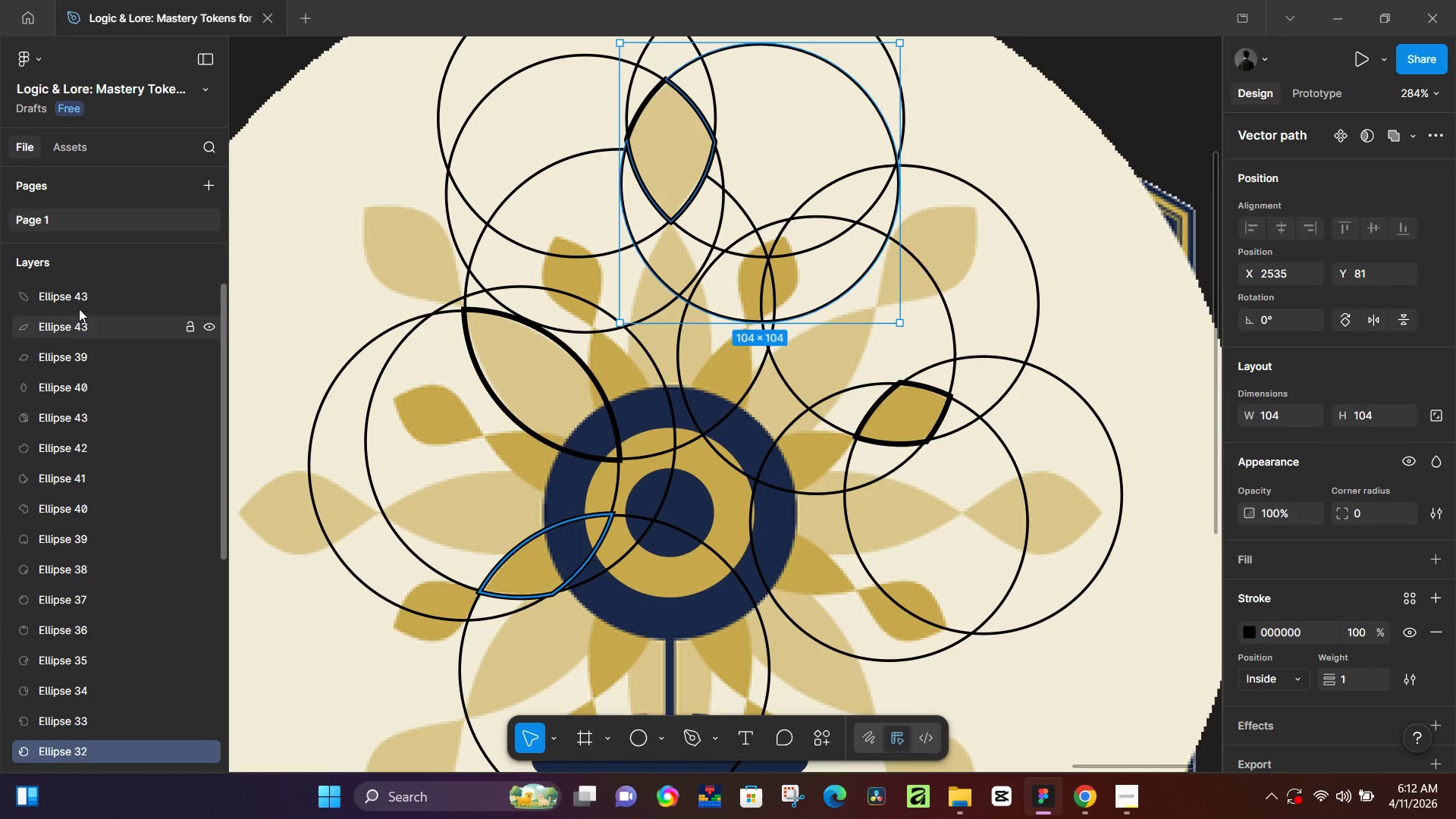 
left_click([81, 300])
 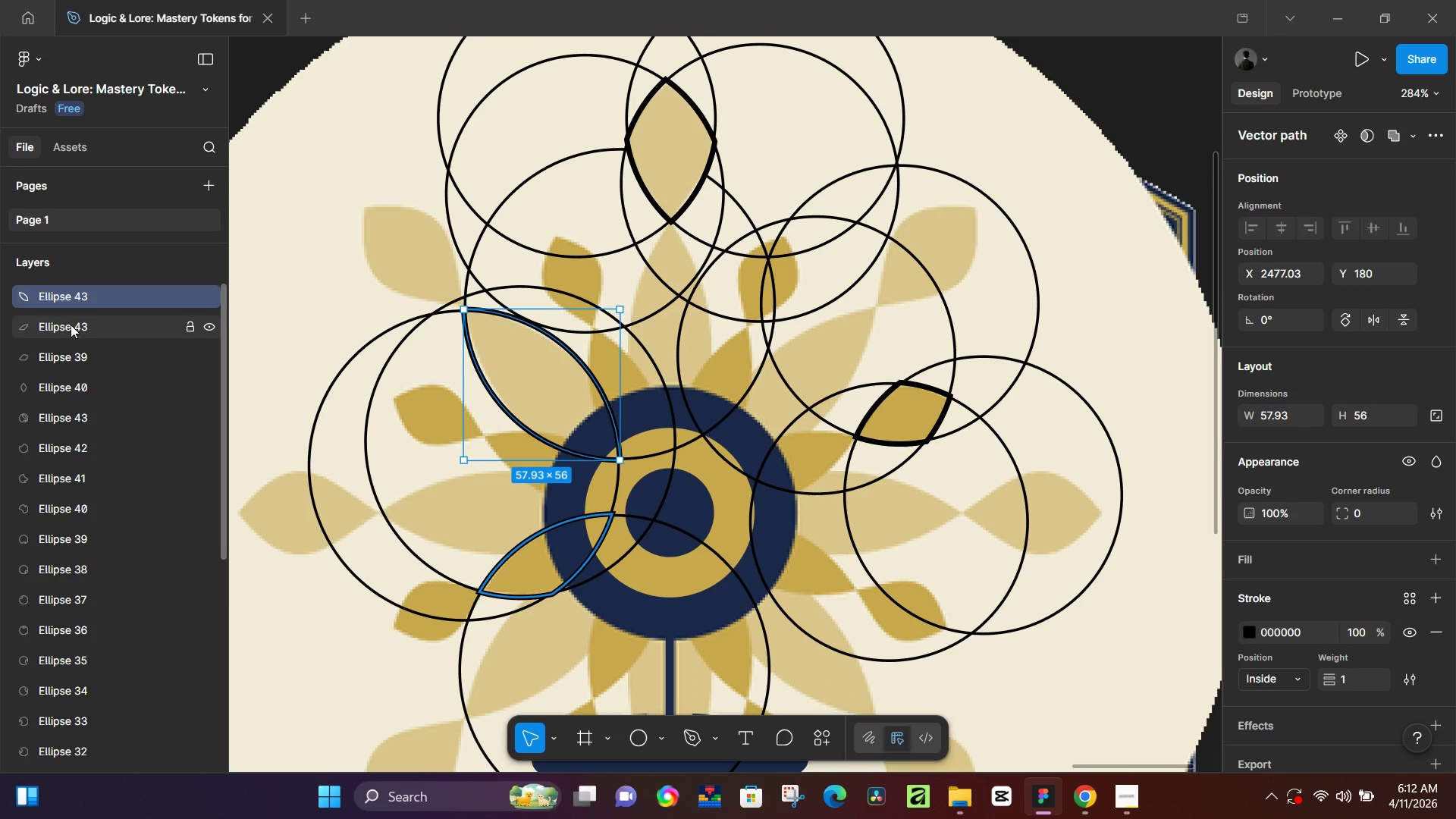 
left_click([71, 328])
 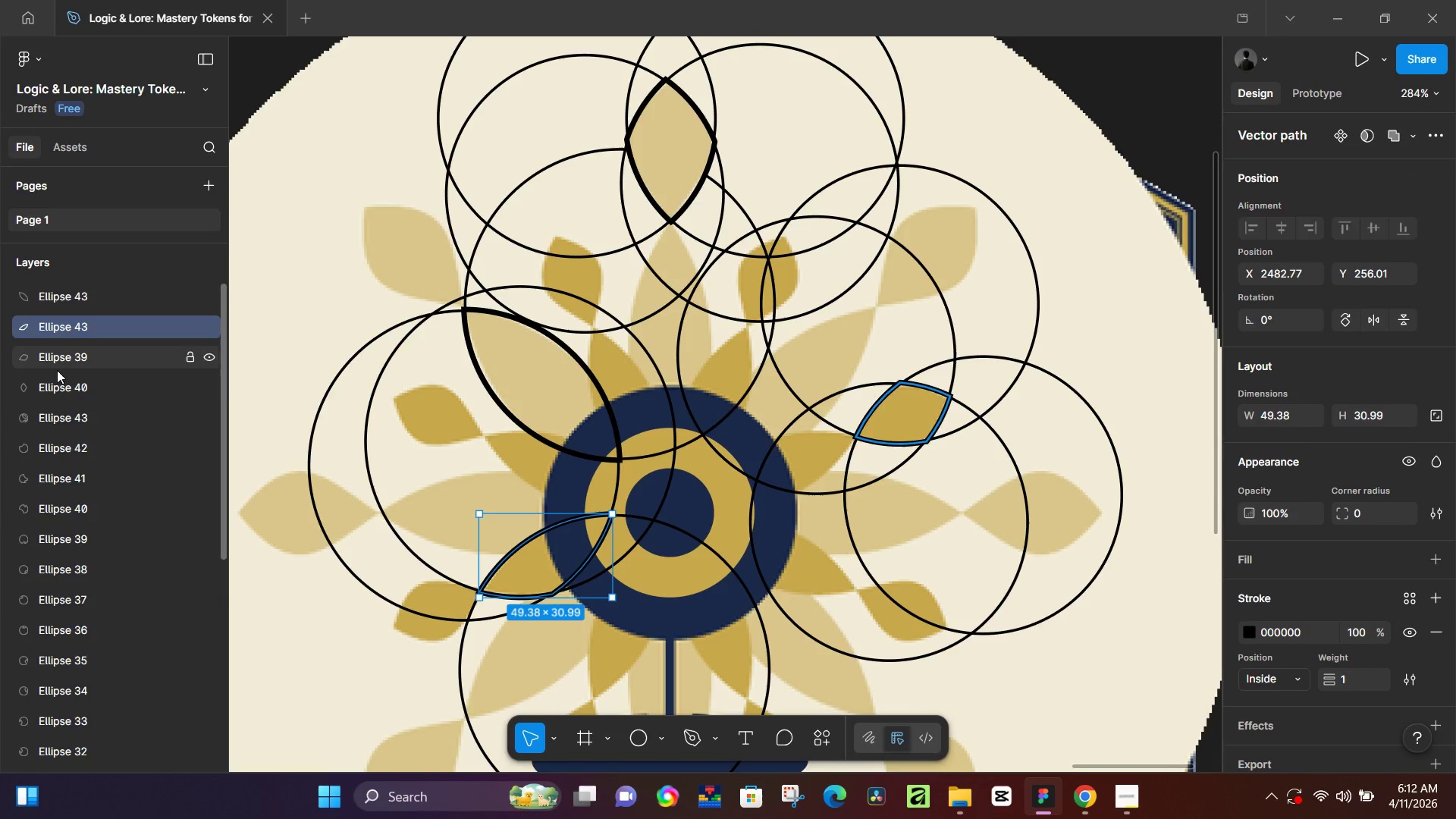 
hold_key(key=ShiftLeft, duration=0.36)
 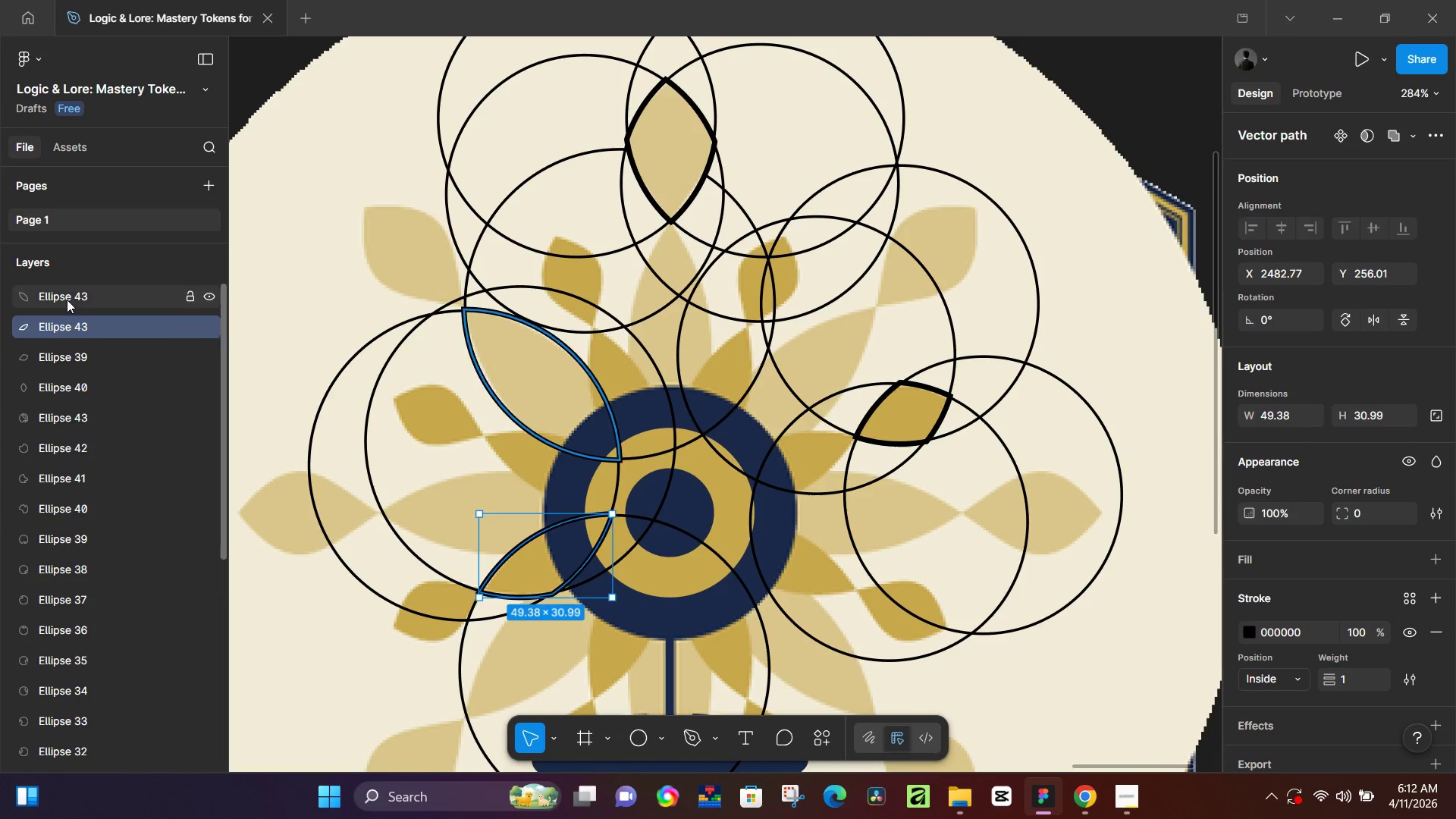 
left_click([67, 299])
 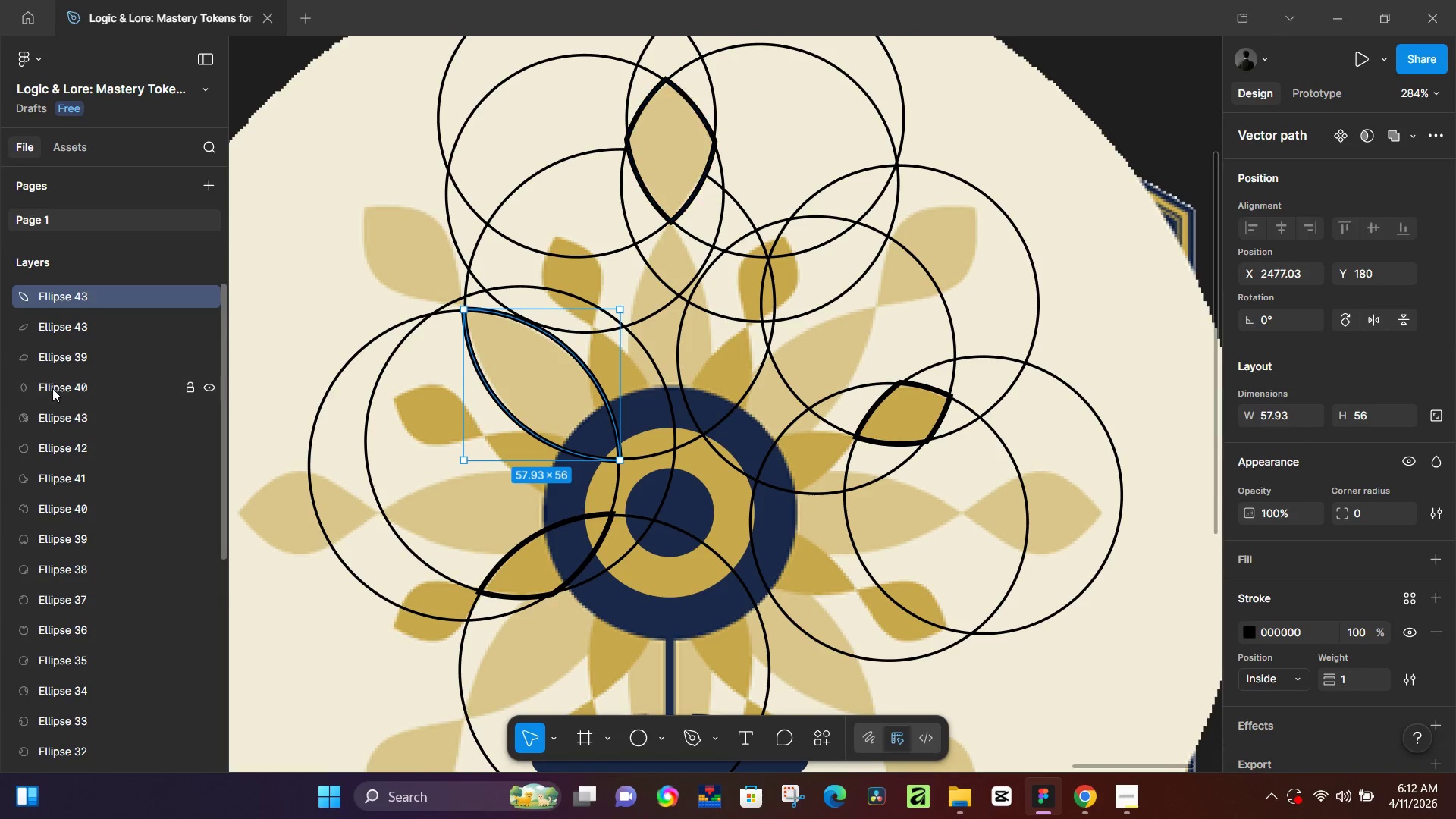 
hold_key(key=ShiftLeft, duration=0.56)
left_click([52, 388])
 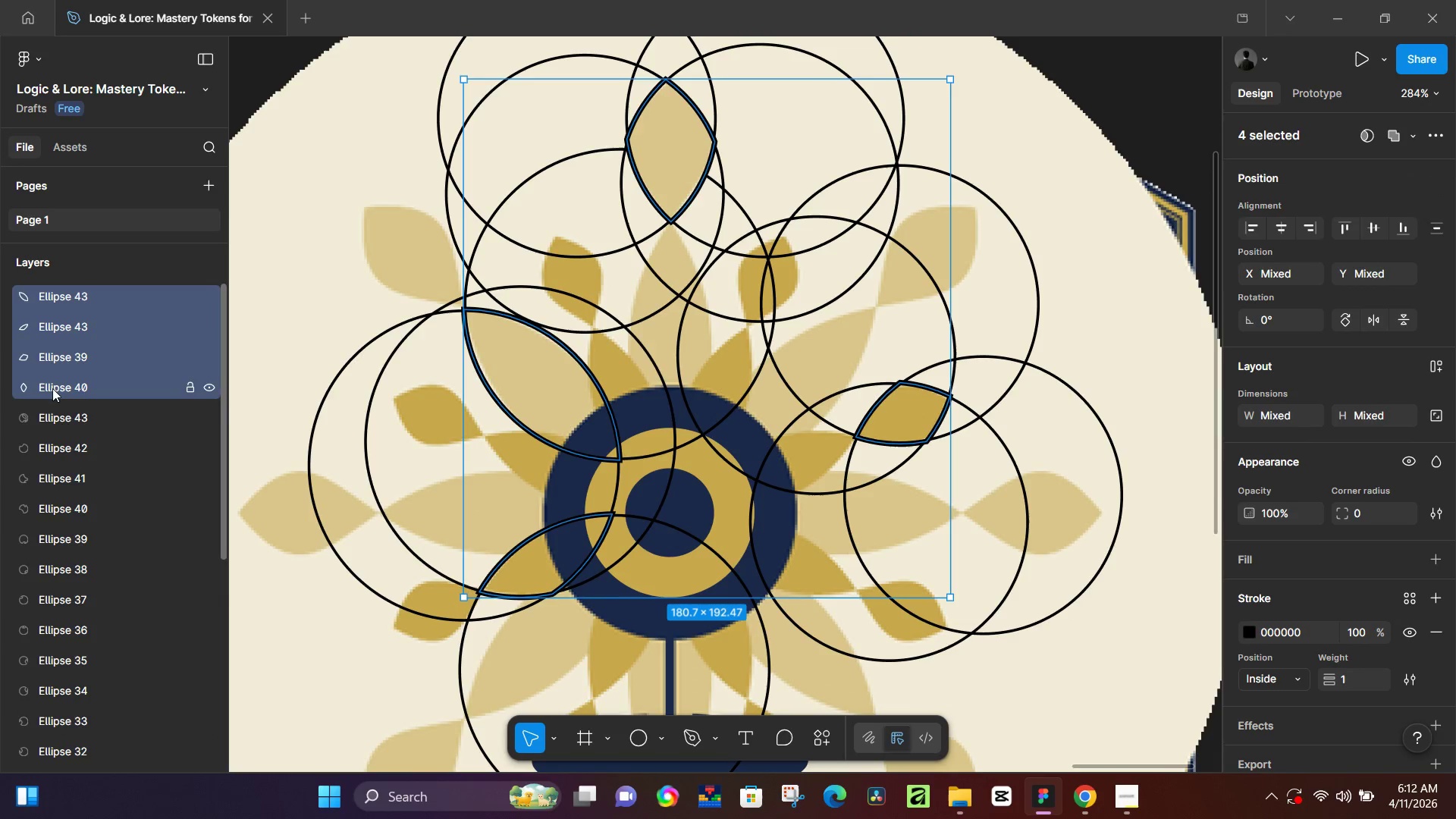 
hold_key(key=ShiftLeft, duration=1.72)
left_click([60, 420])
 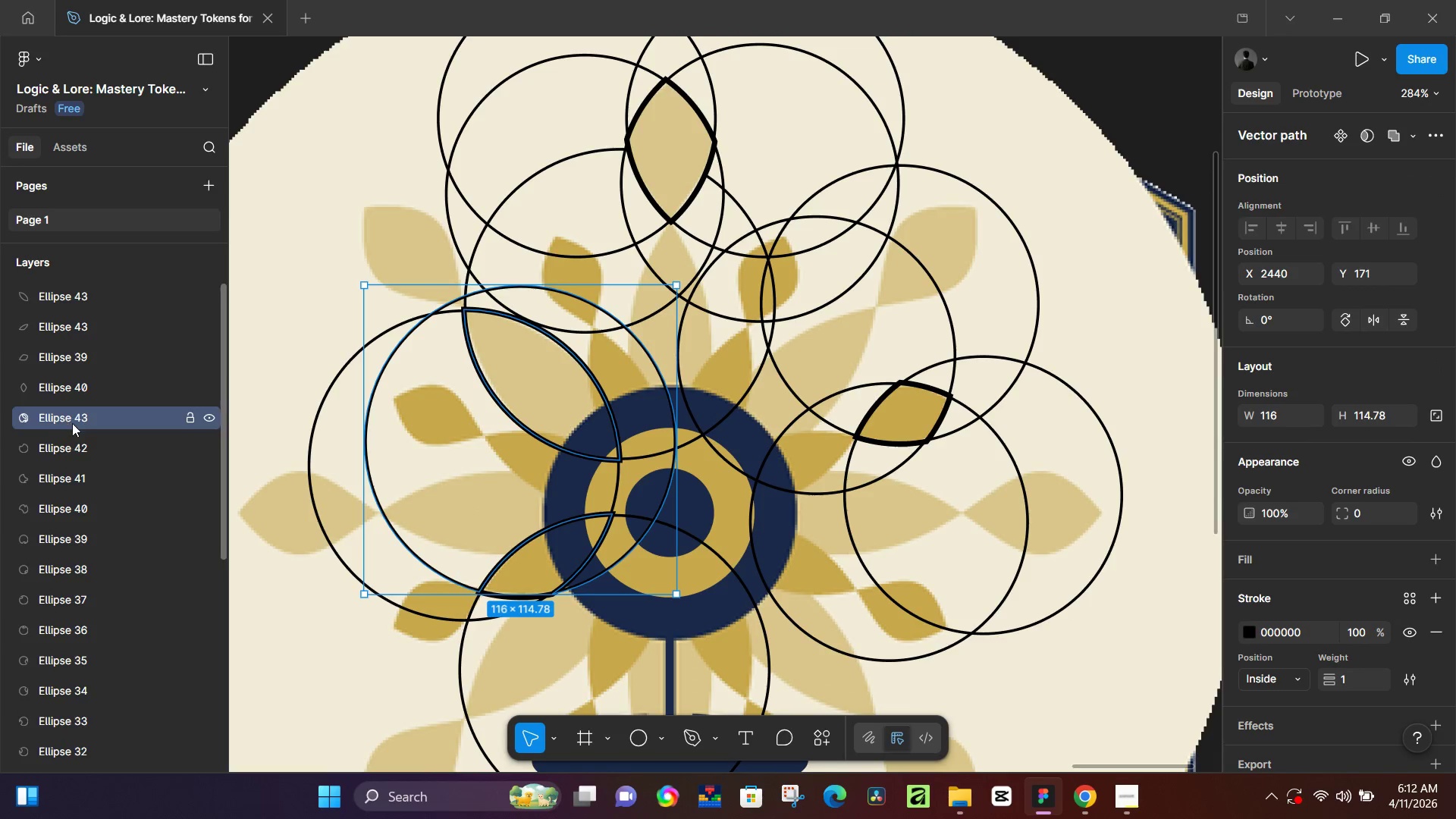 
scroll: coordinate [74, 426], scroll_direction: down, amount: 5.0
 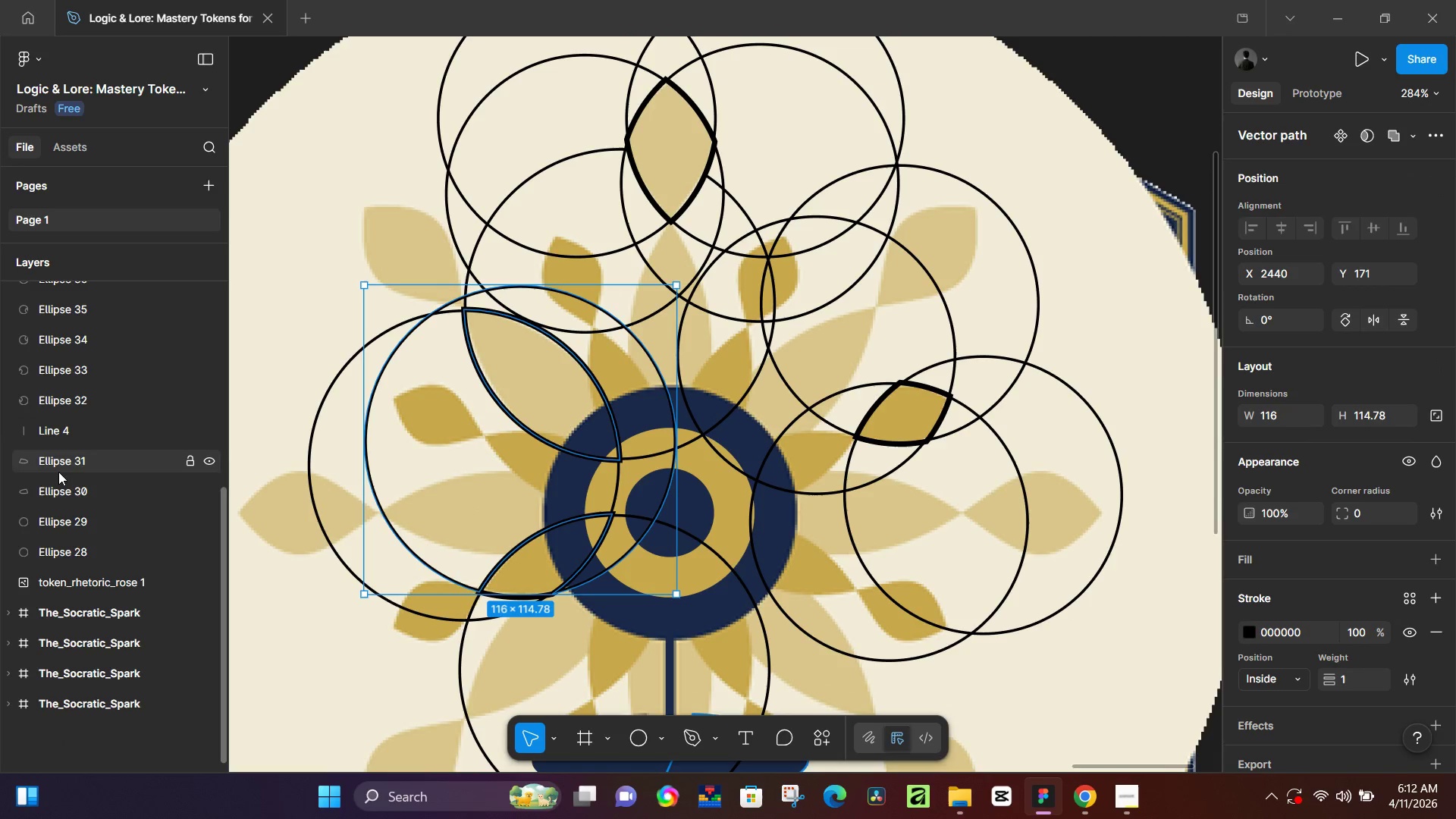 
hold_key(key=ShiftLeft, duration=0.47)
left_click([104, 405])
 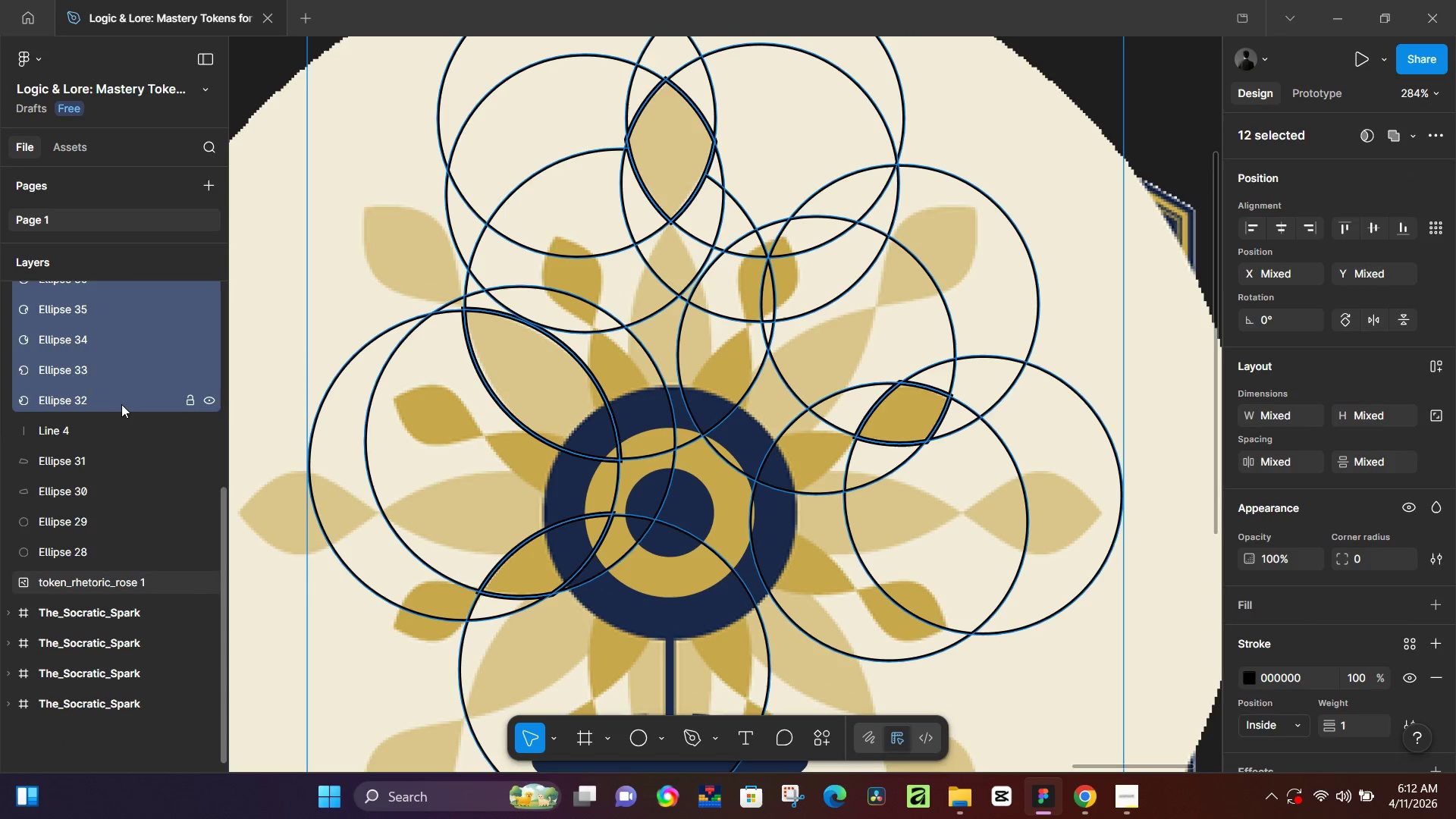 
key(Backspace)
 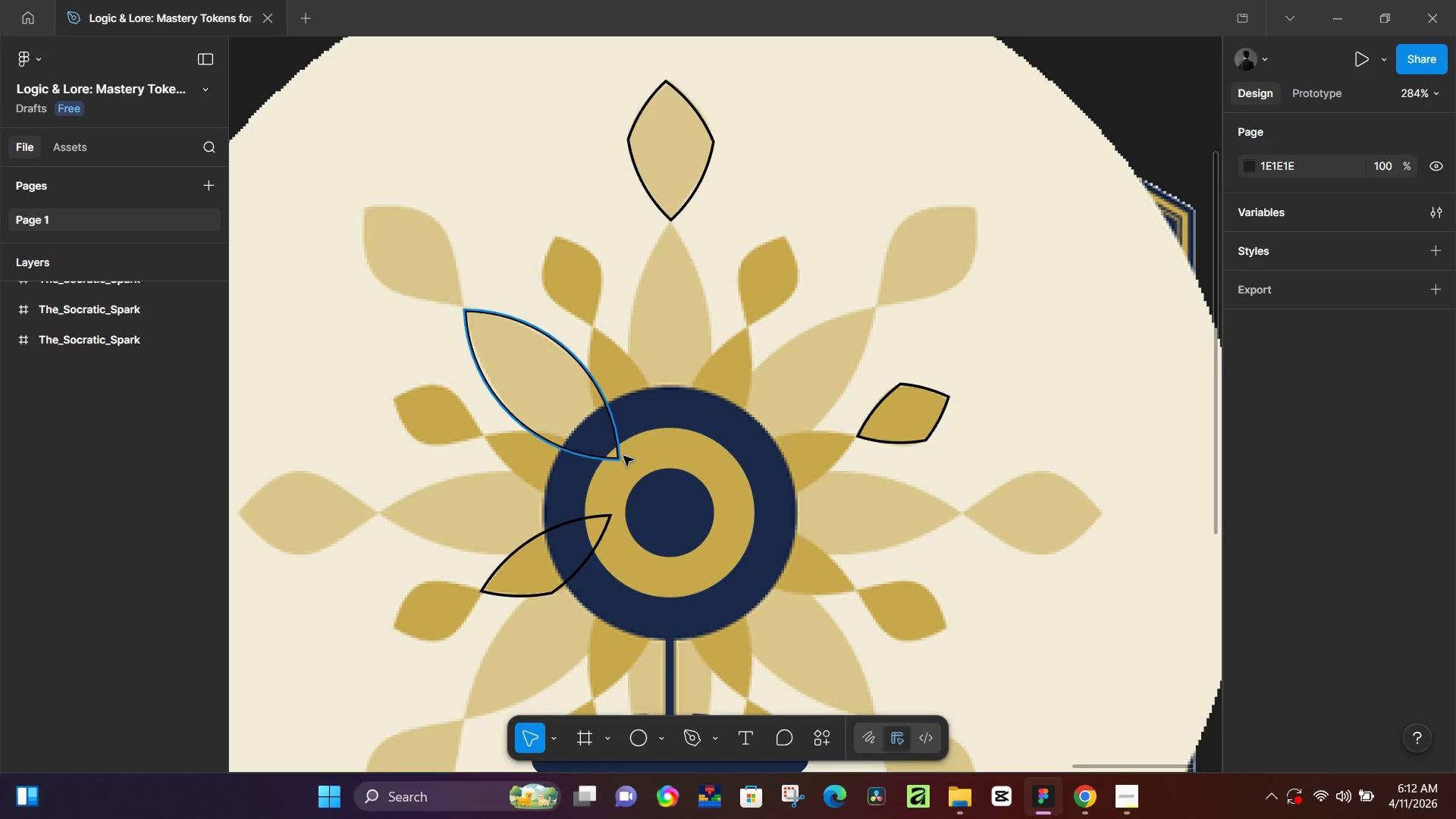 
hold_key(key=ControlLeft, duration=0.66)
 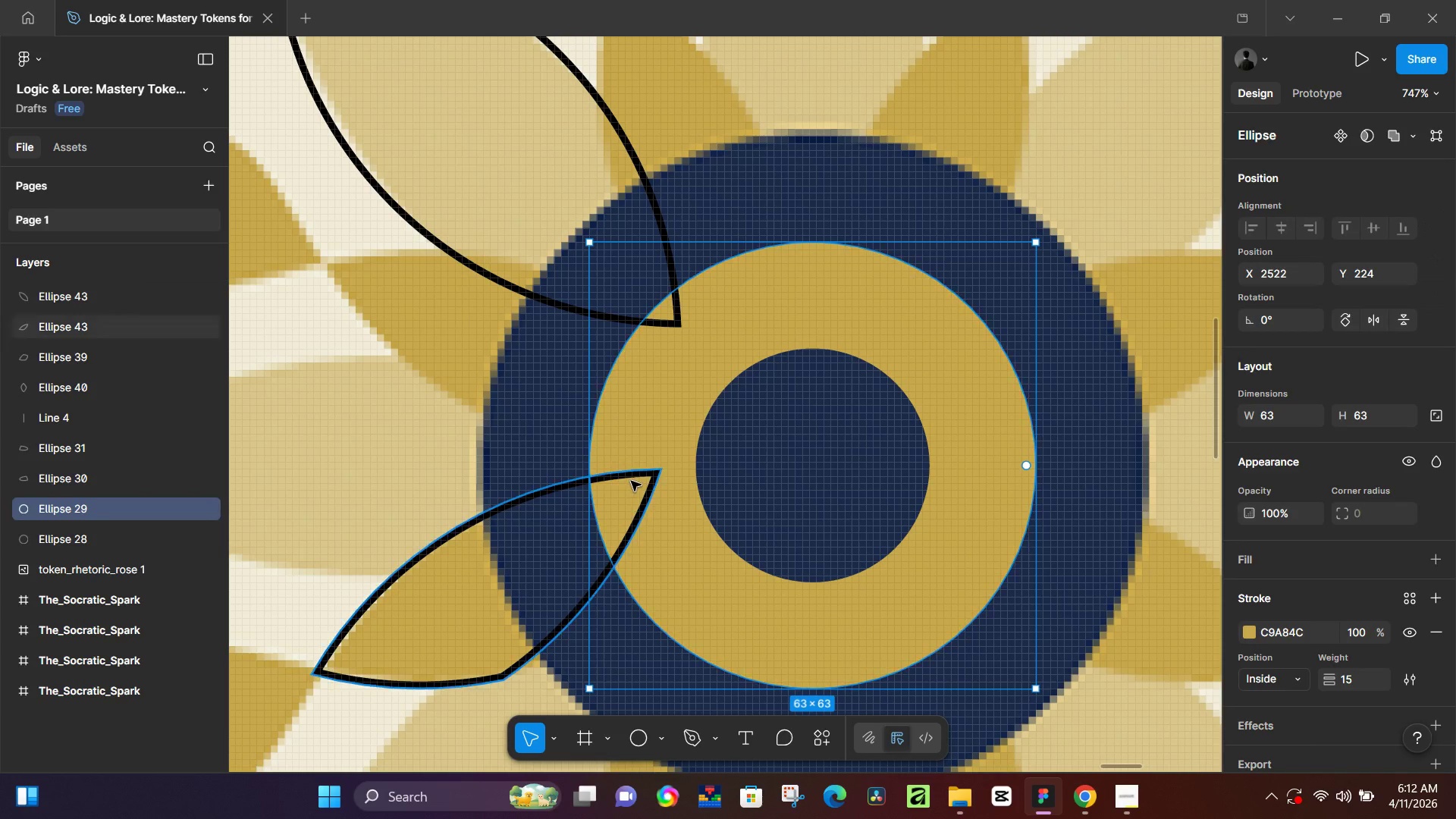 
left_click([617, 485])
 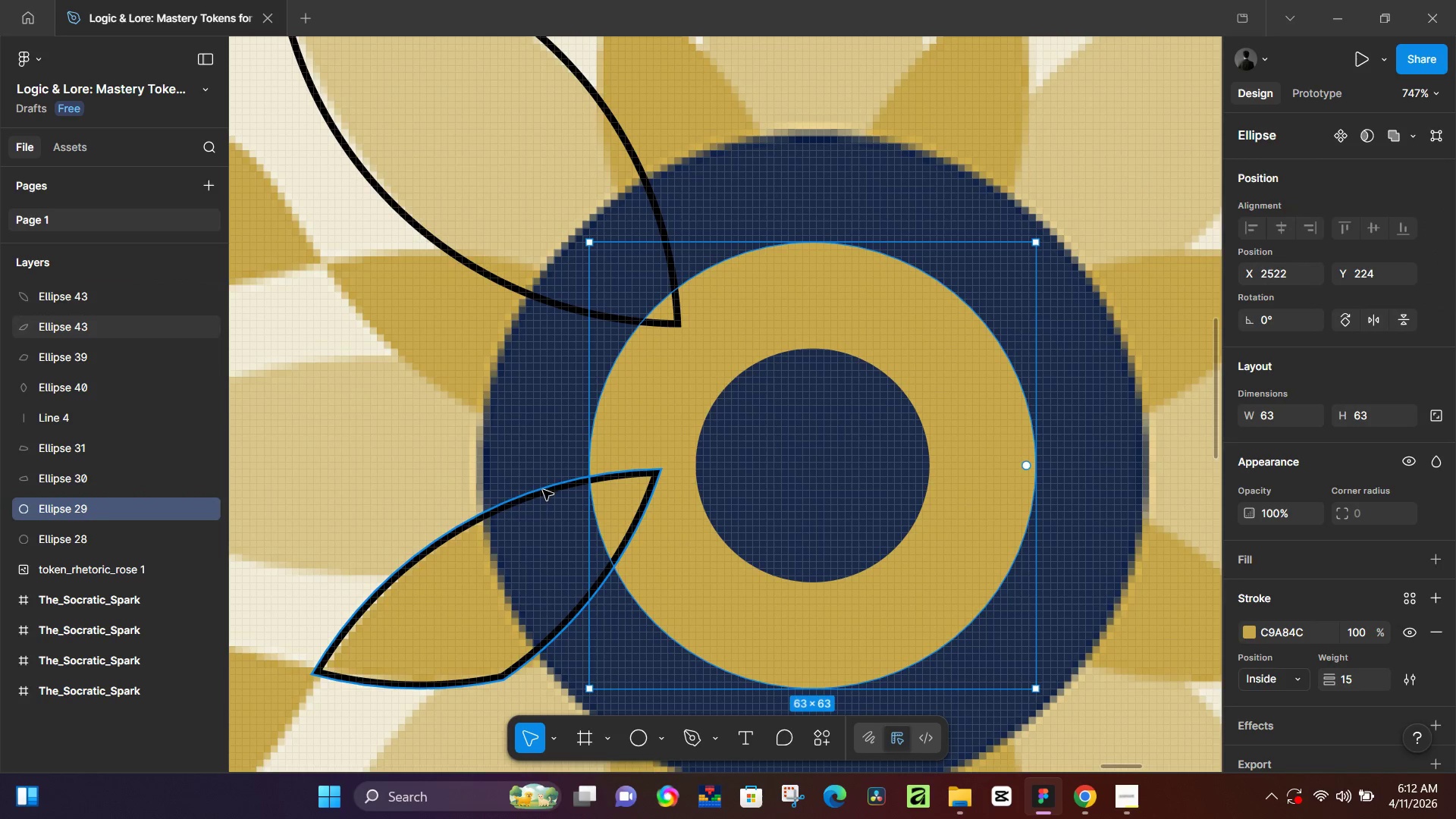 
scroll: coordinate [587, 542], scroll_direction: up, amount: 7.0
 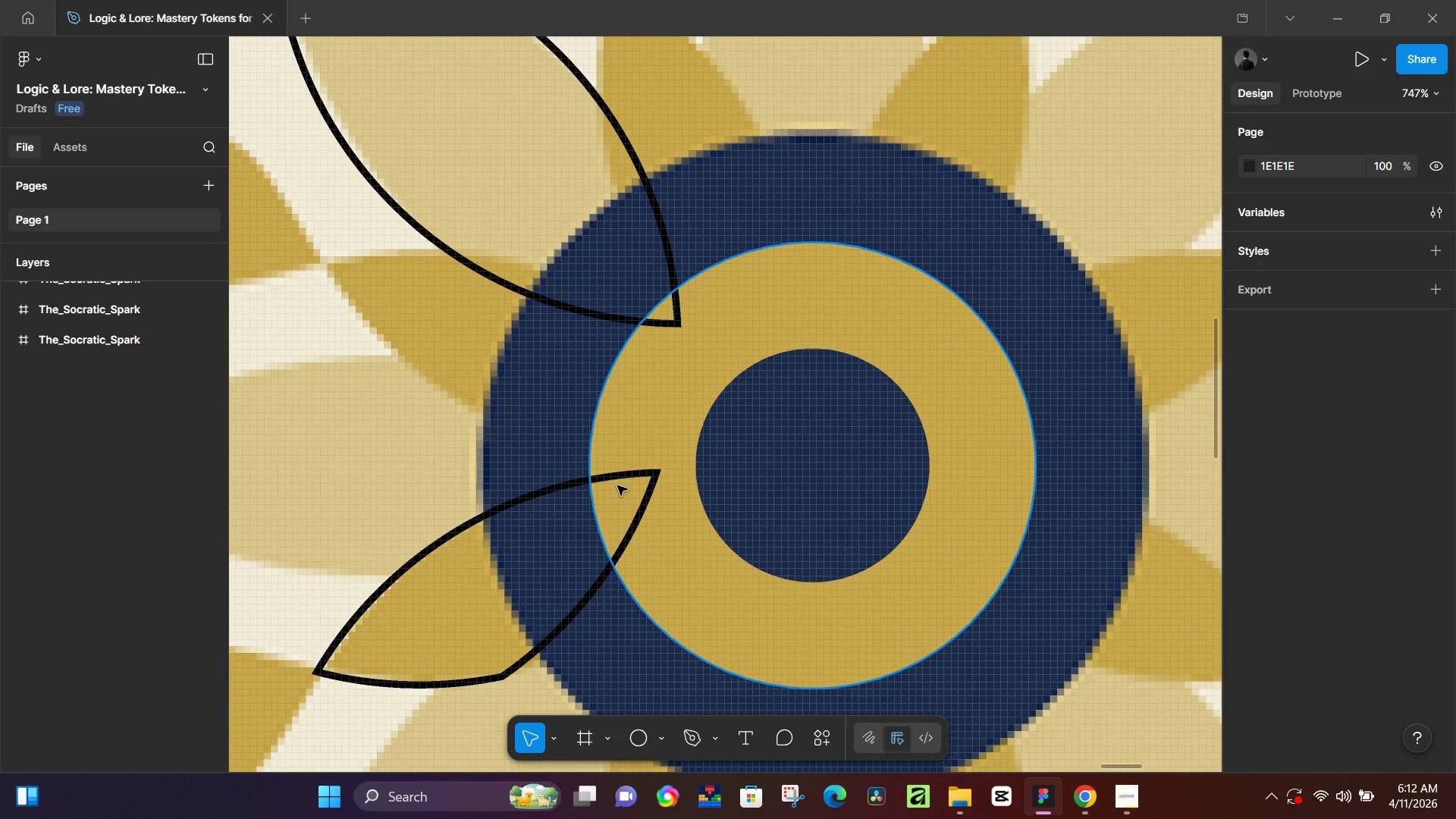 
left_click([543, 490])
 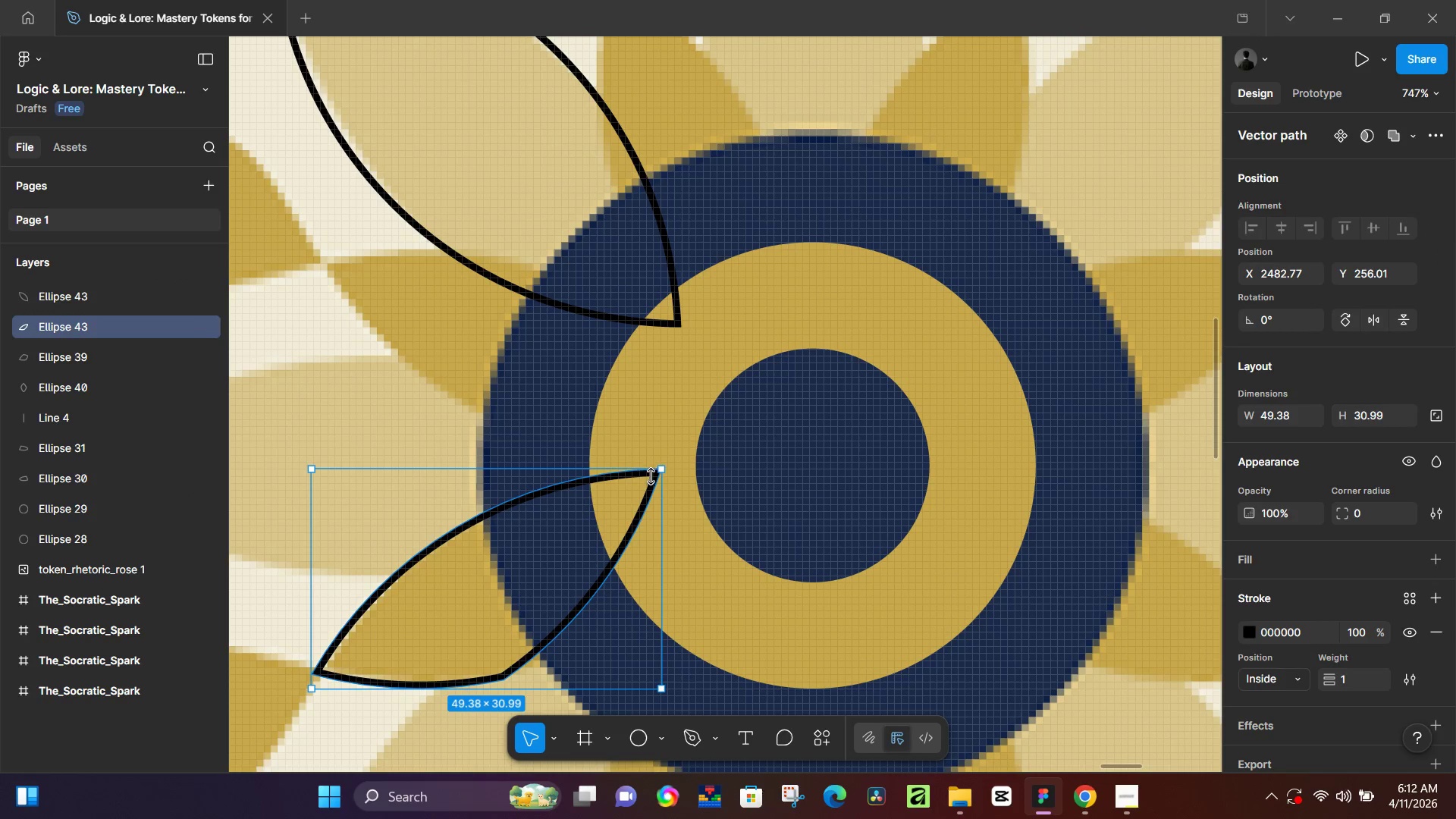 
double_click([657, 480])
 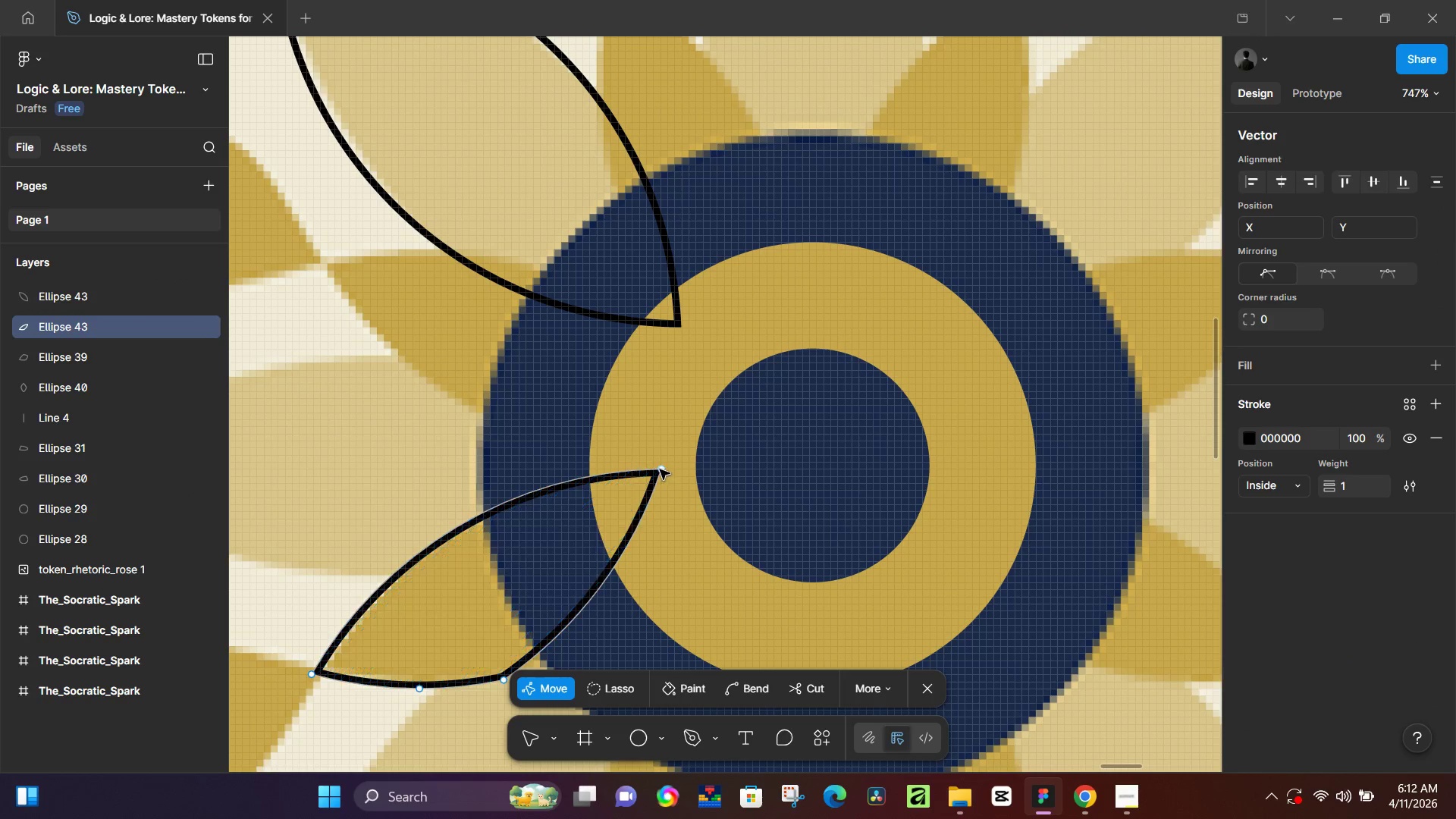 
left_click_drag(start_coordinate=[660, 469], to_coordinate=[599, 516])
 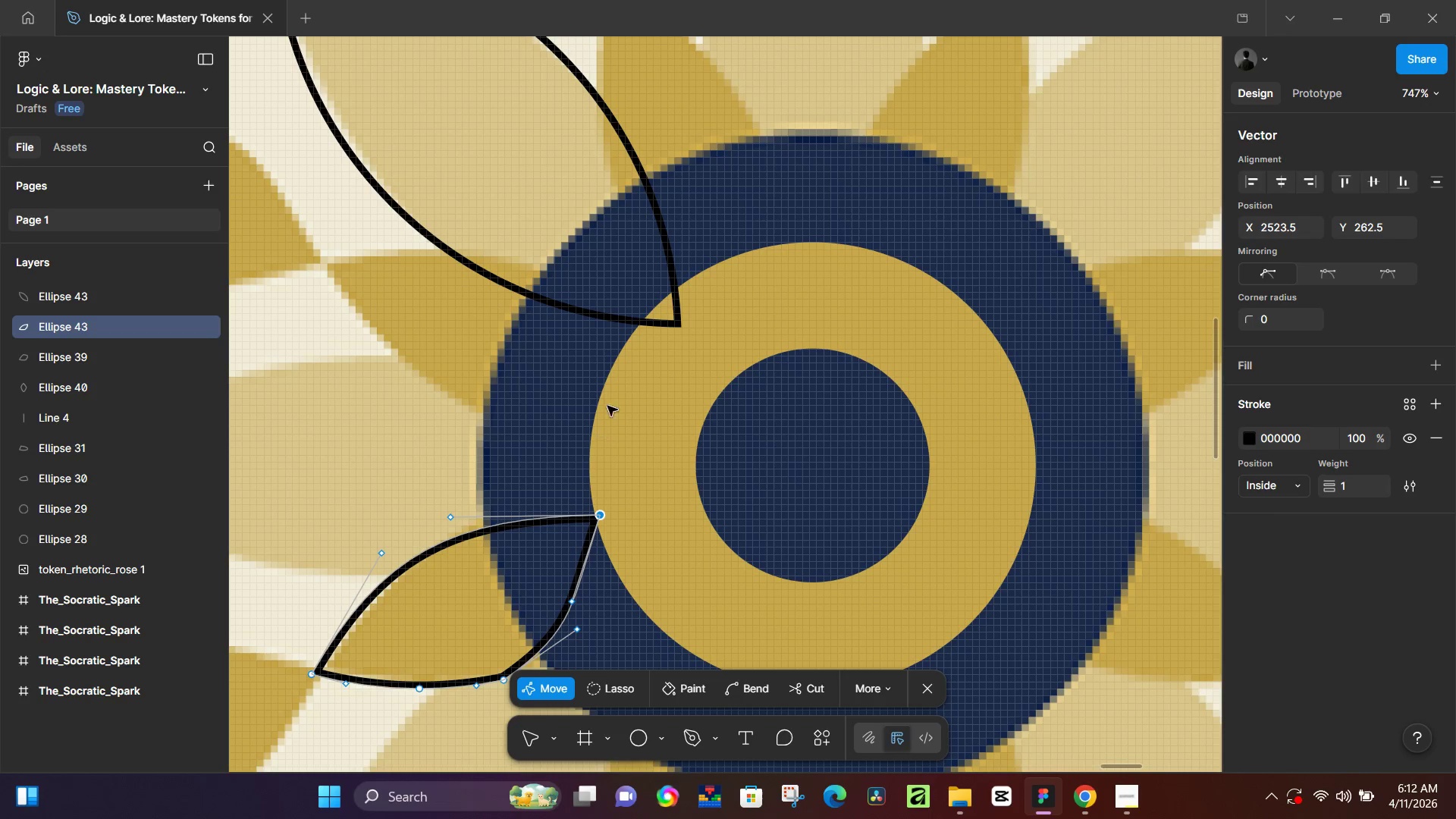 
scroll: coordinate [625, 417], scroll_direction: up, amount: 5.0
 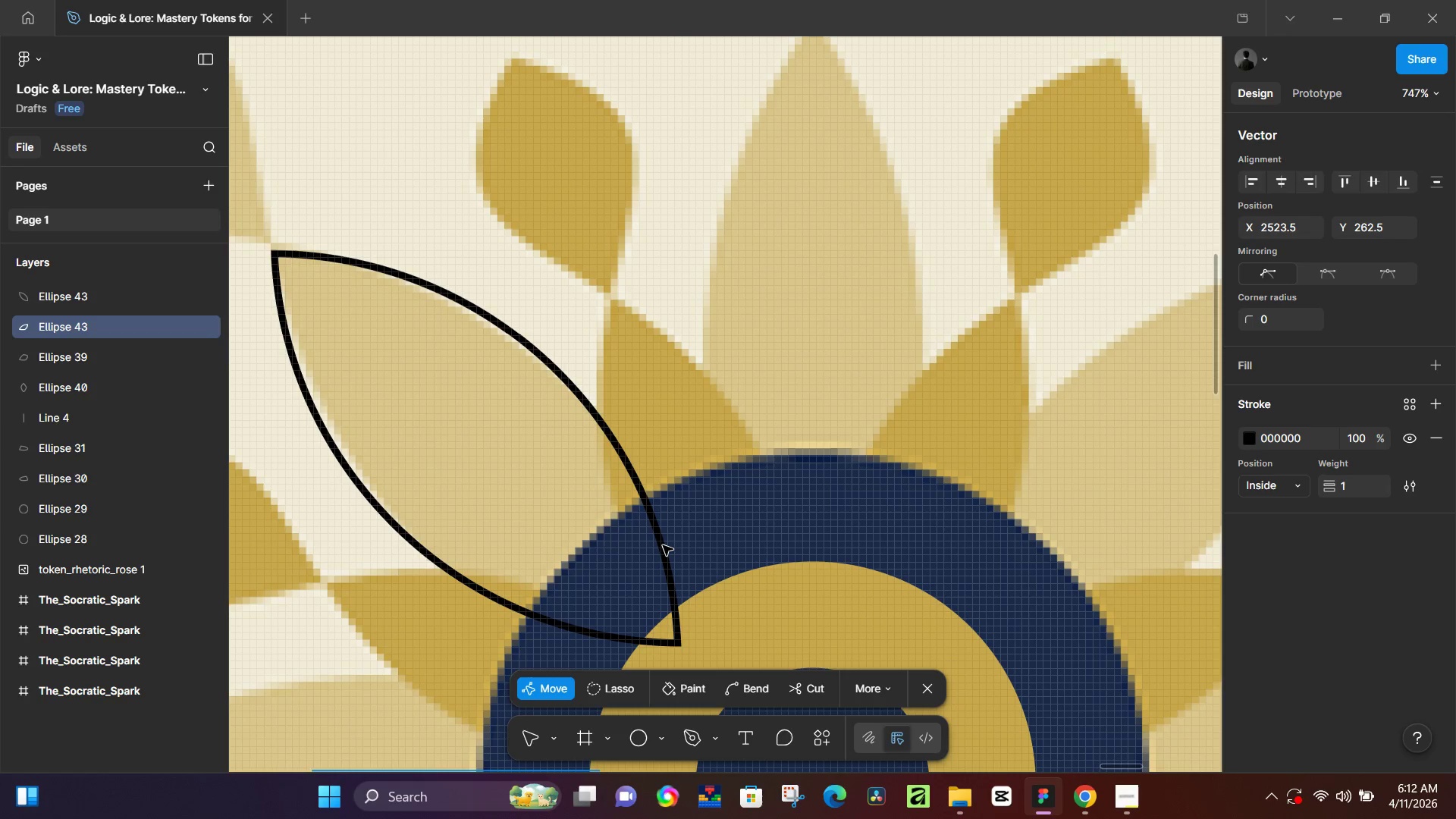 
left_click([663, 546])
 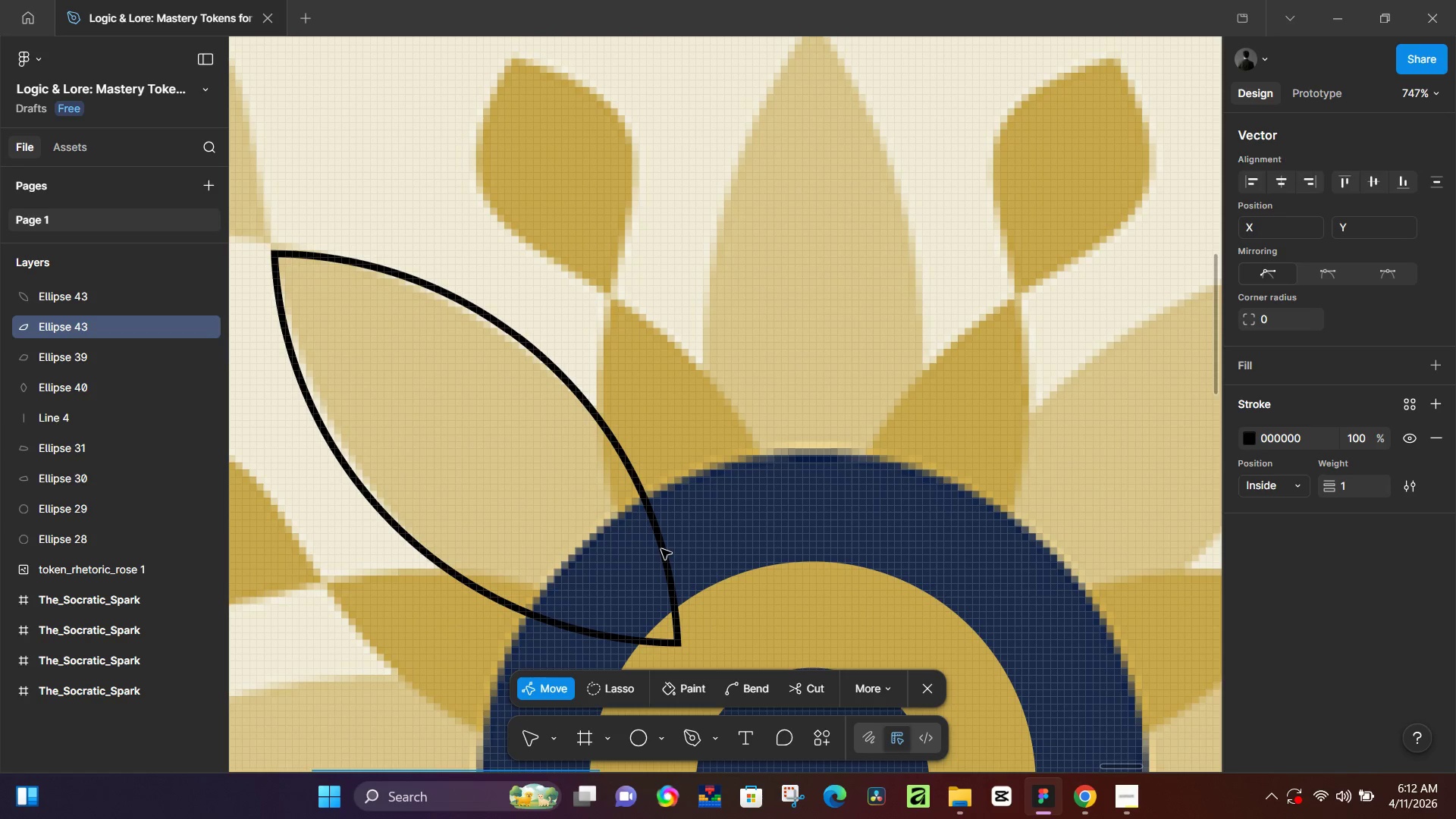 
double_click([661, 549])
 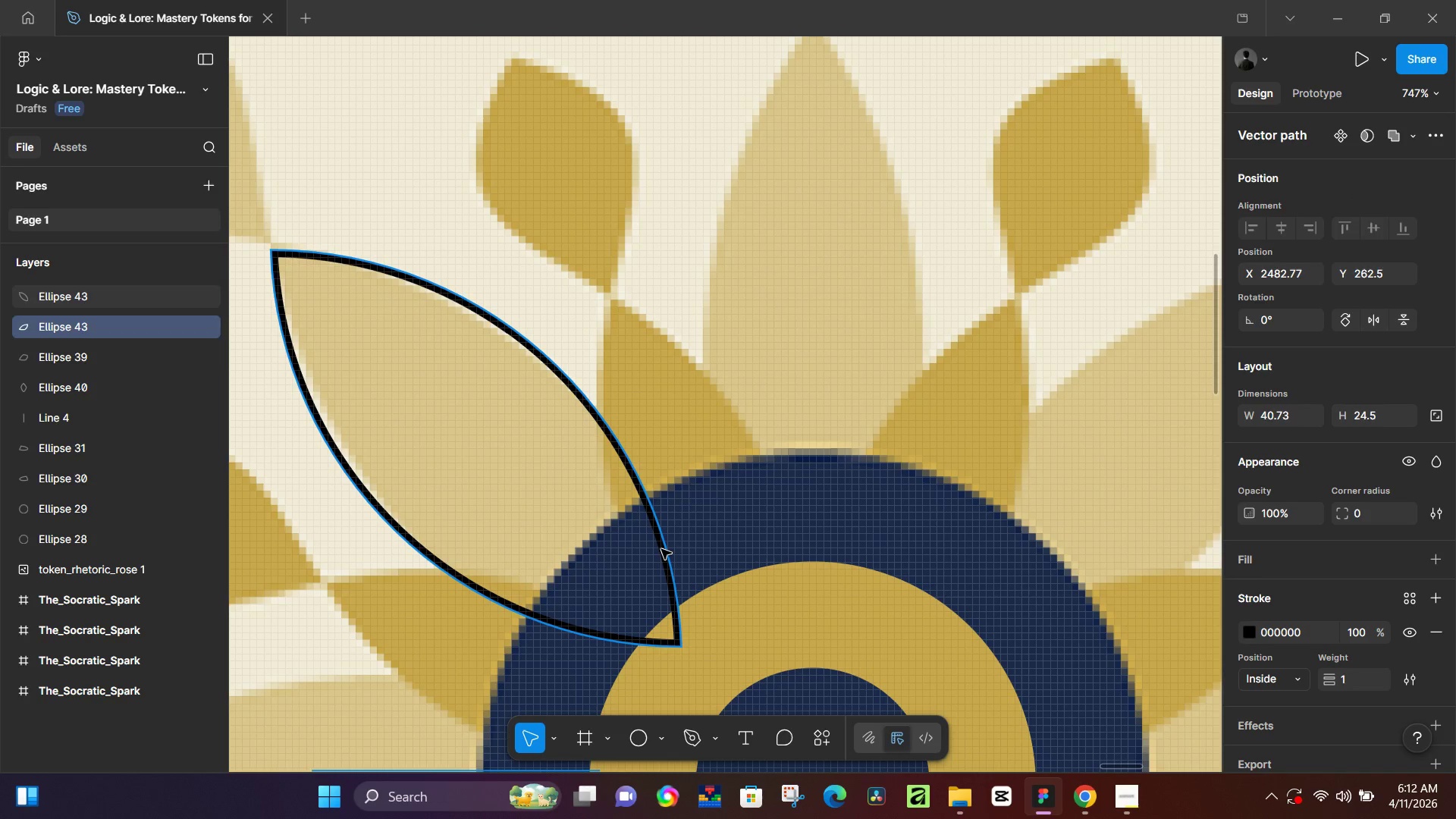 
double_click([661, 549])
 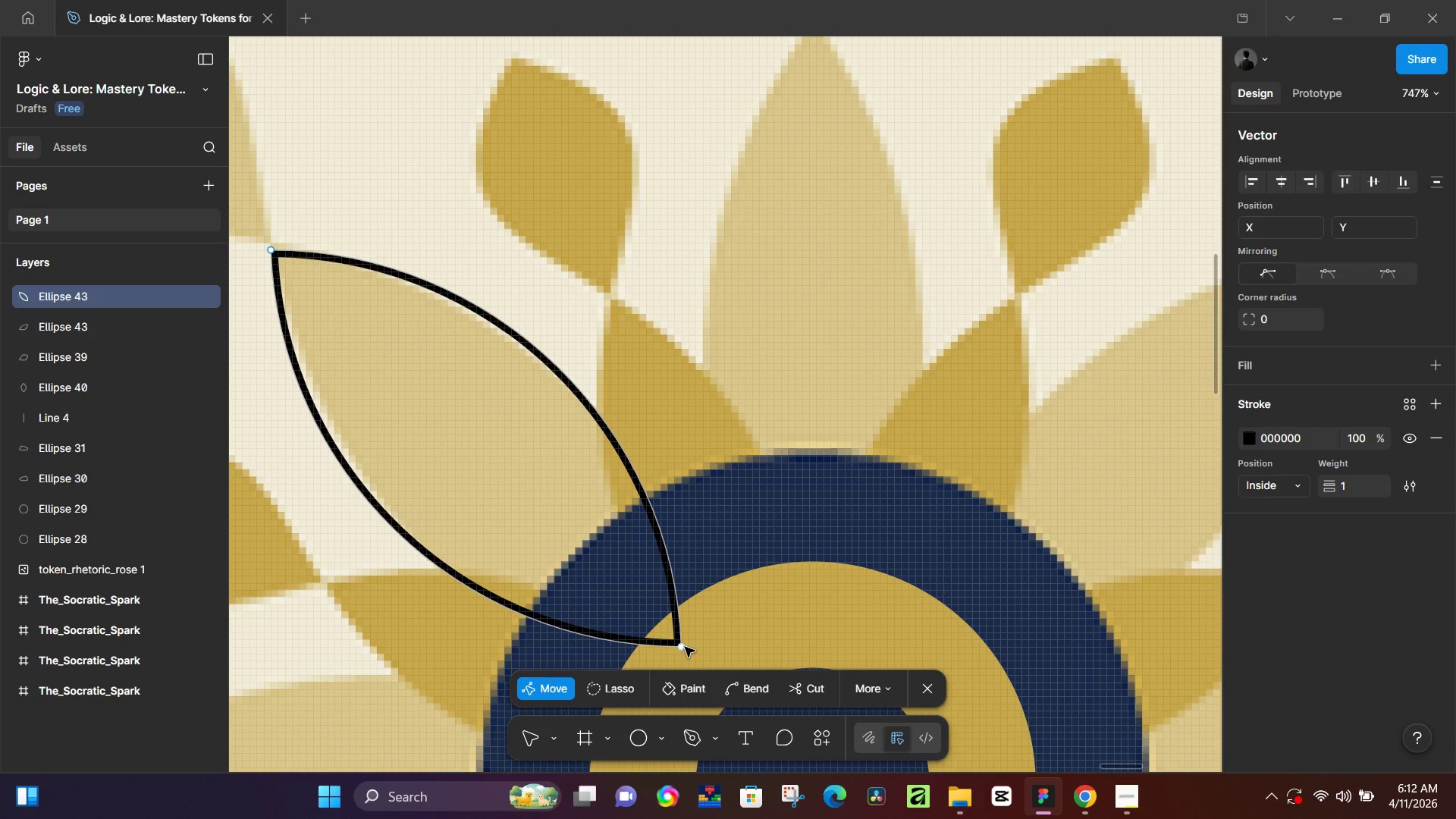 
left_click_drag(start_coordinate=[682, 647], to_coordinate=[657, 623])
 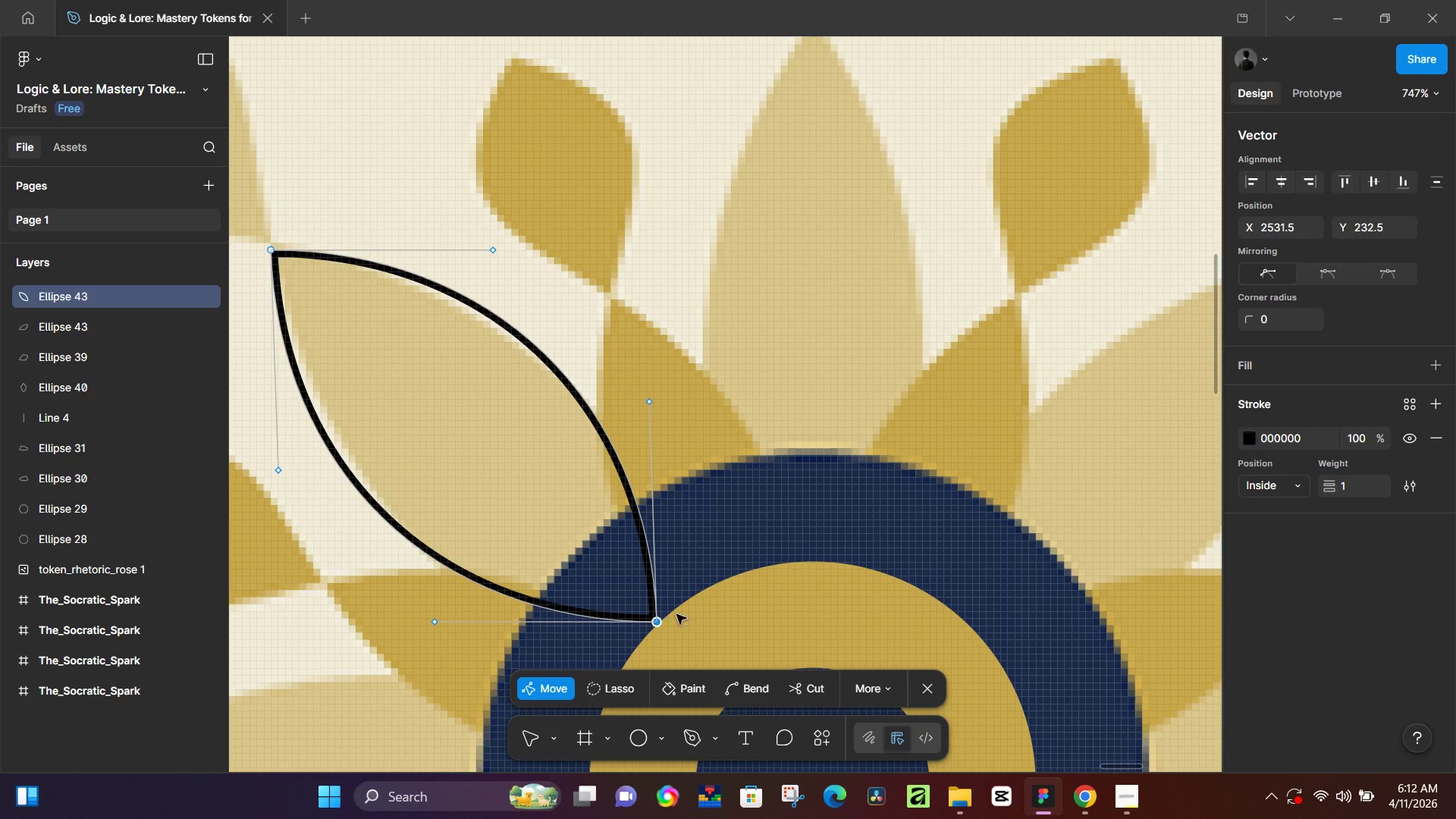 
hold_key(key=ControlLeft, duration=0.97)
scroll: coordinate [807, 578], scroll_direction: down, amount: 17.0
 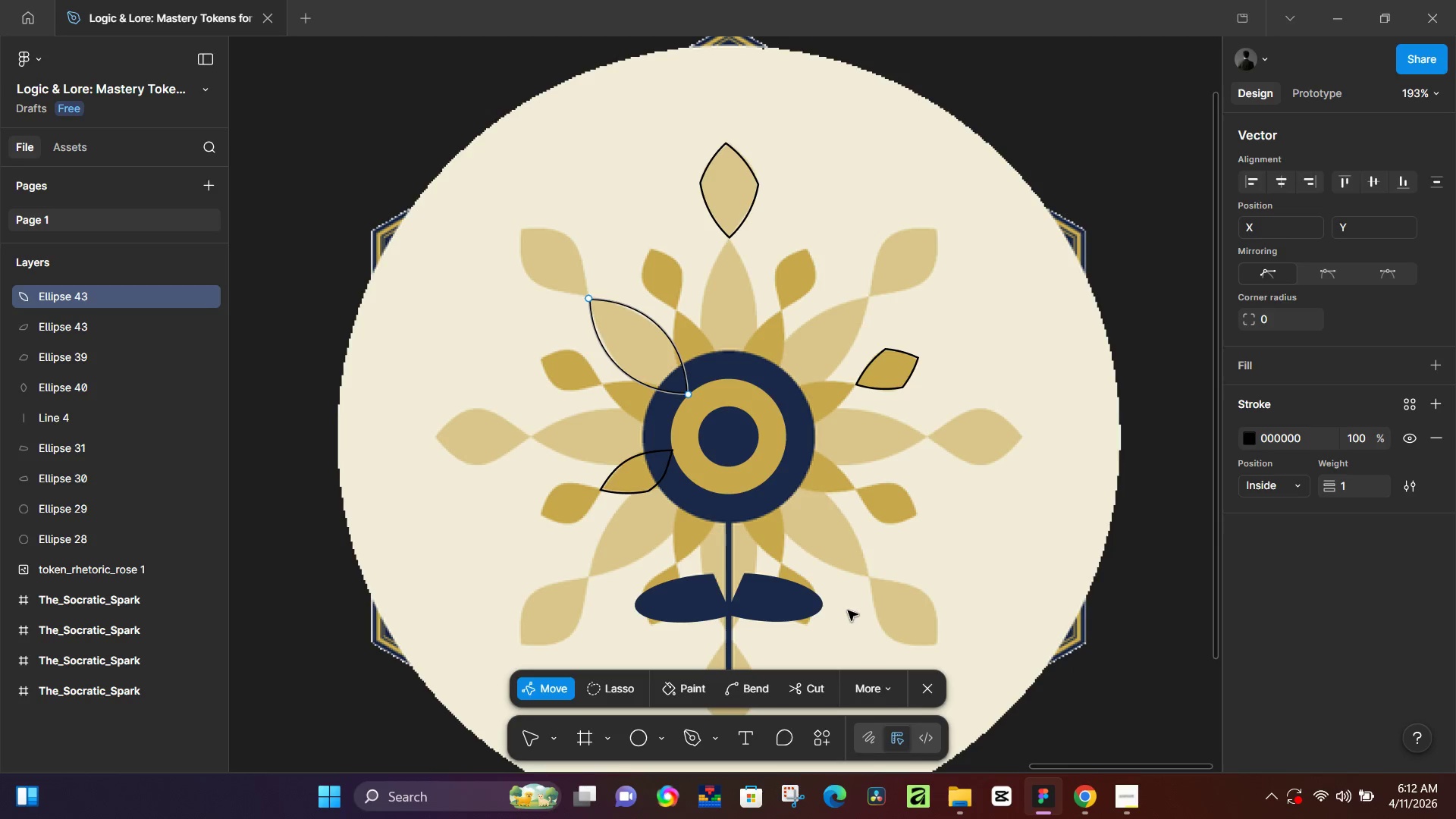 
left_click([921, 684])
 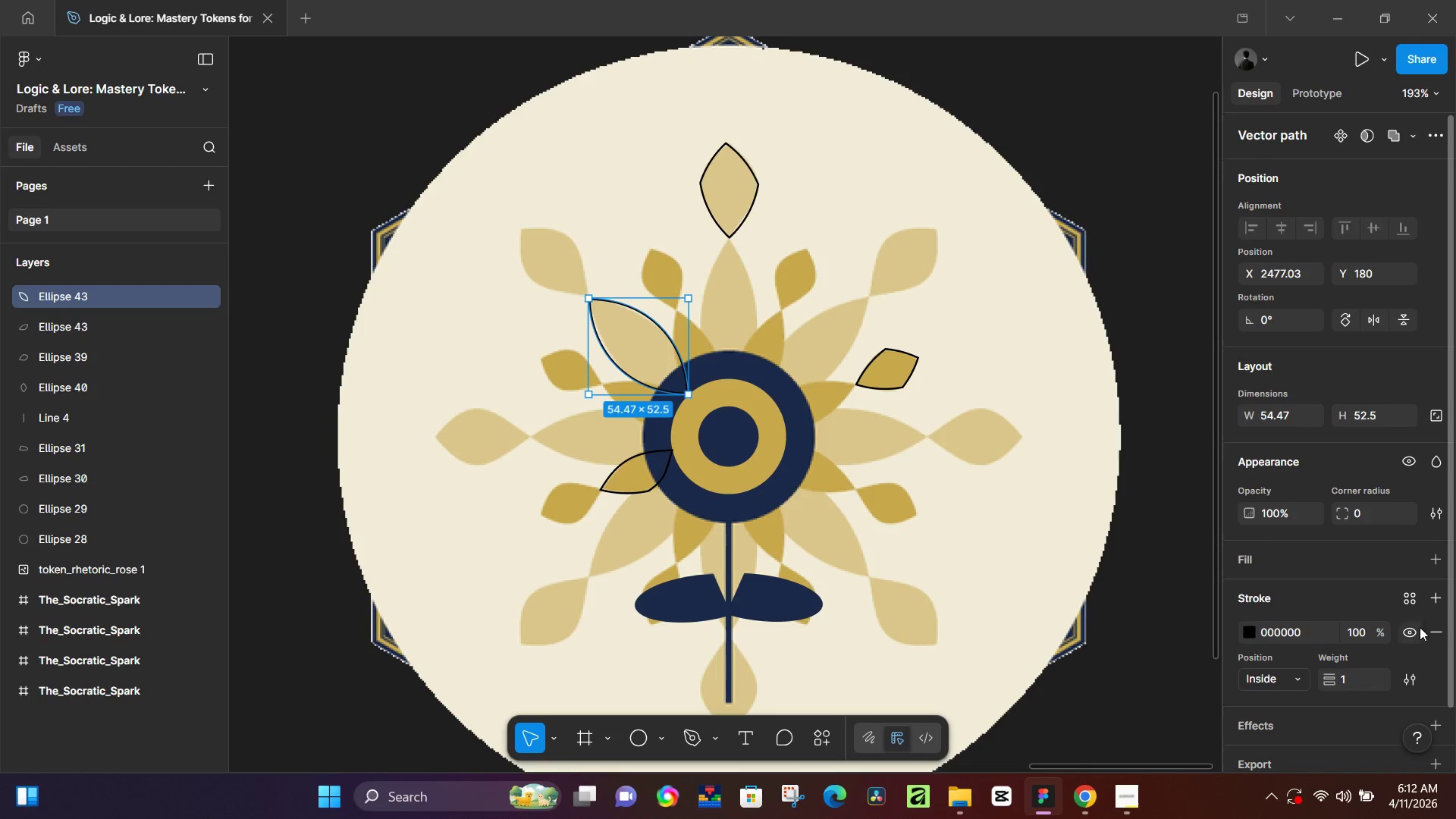 
left_click([1439, 632])
 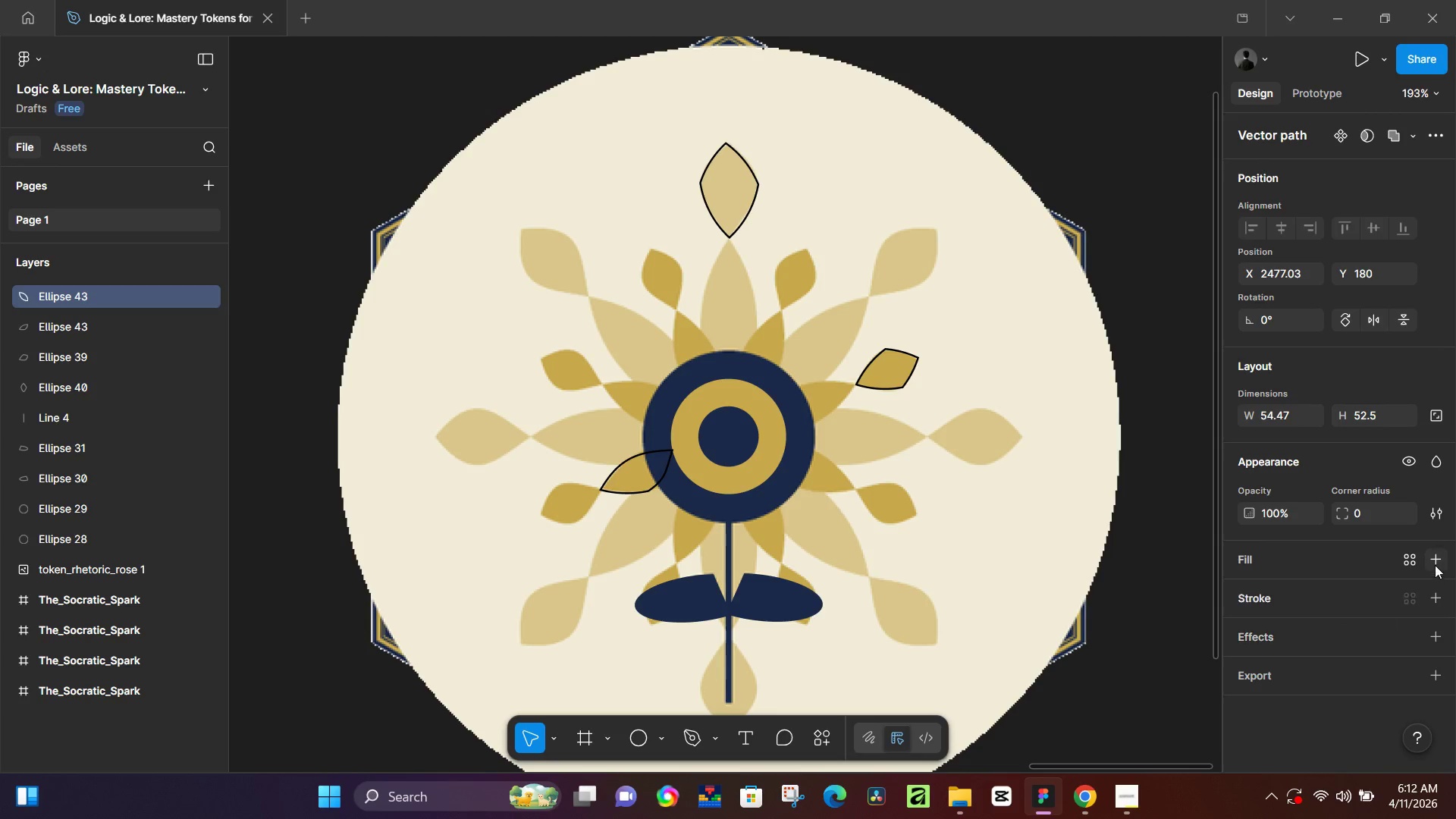 
left_click([1435, 561])
 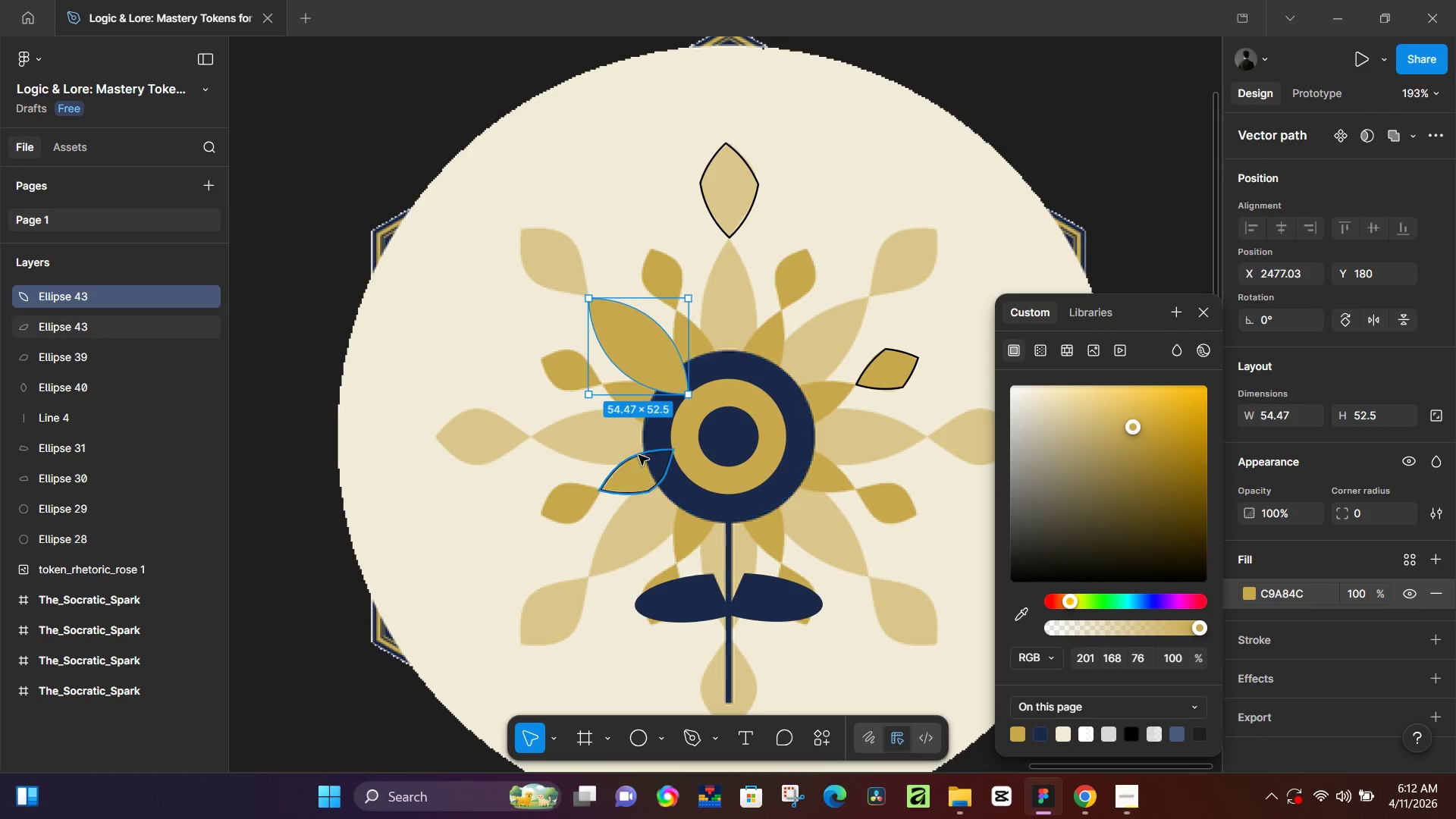 
left_click([637, 457])
 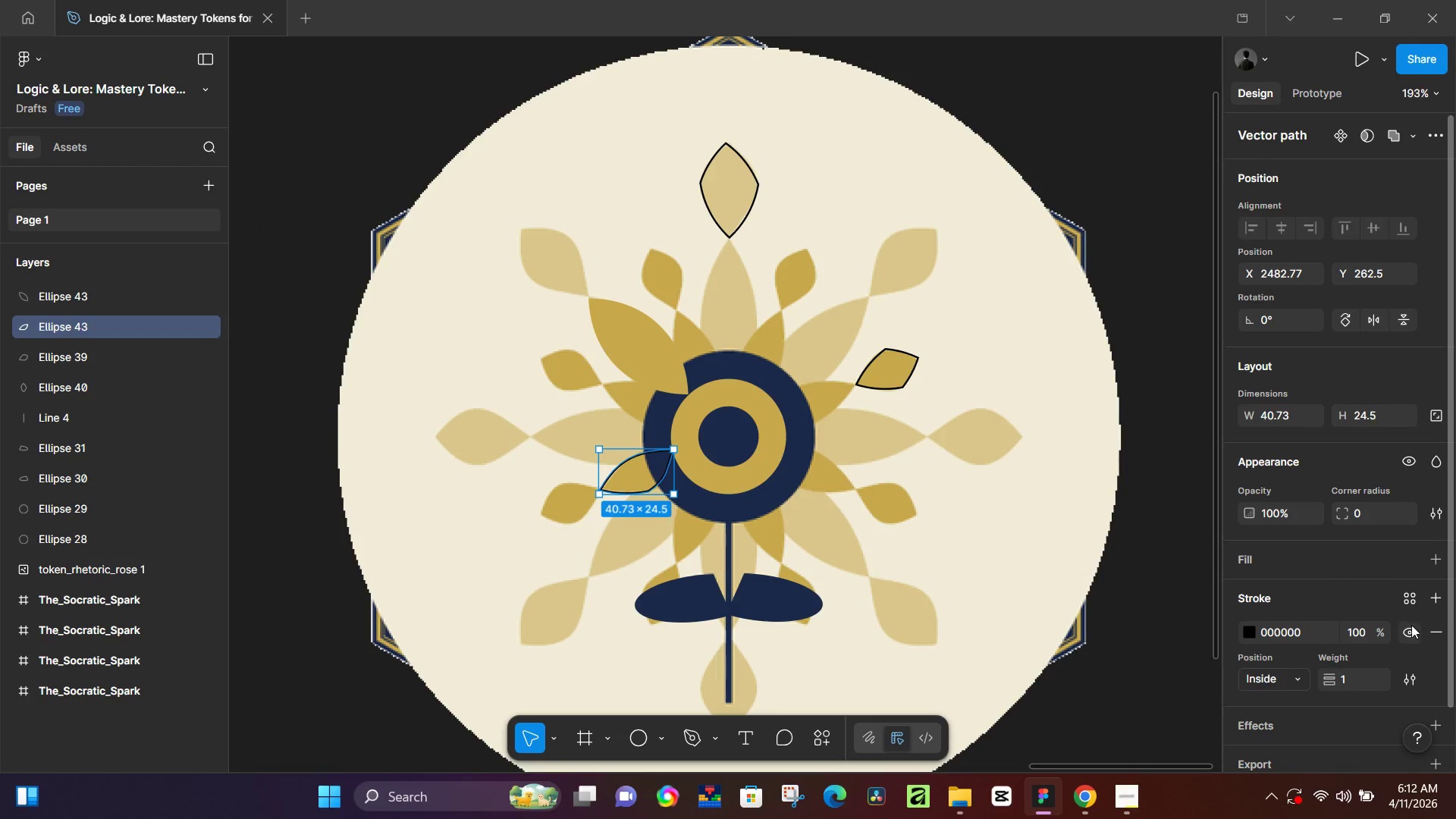 
left_click([1432, 632])
 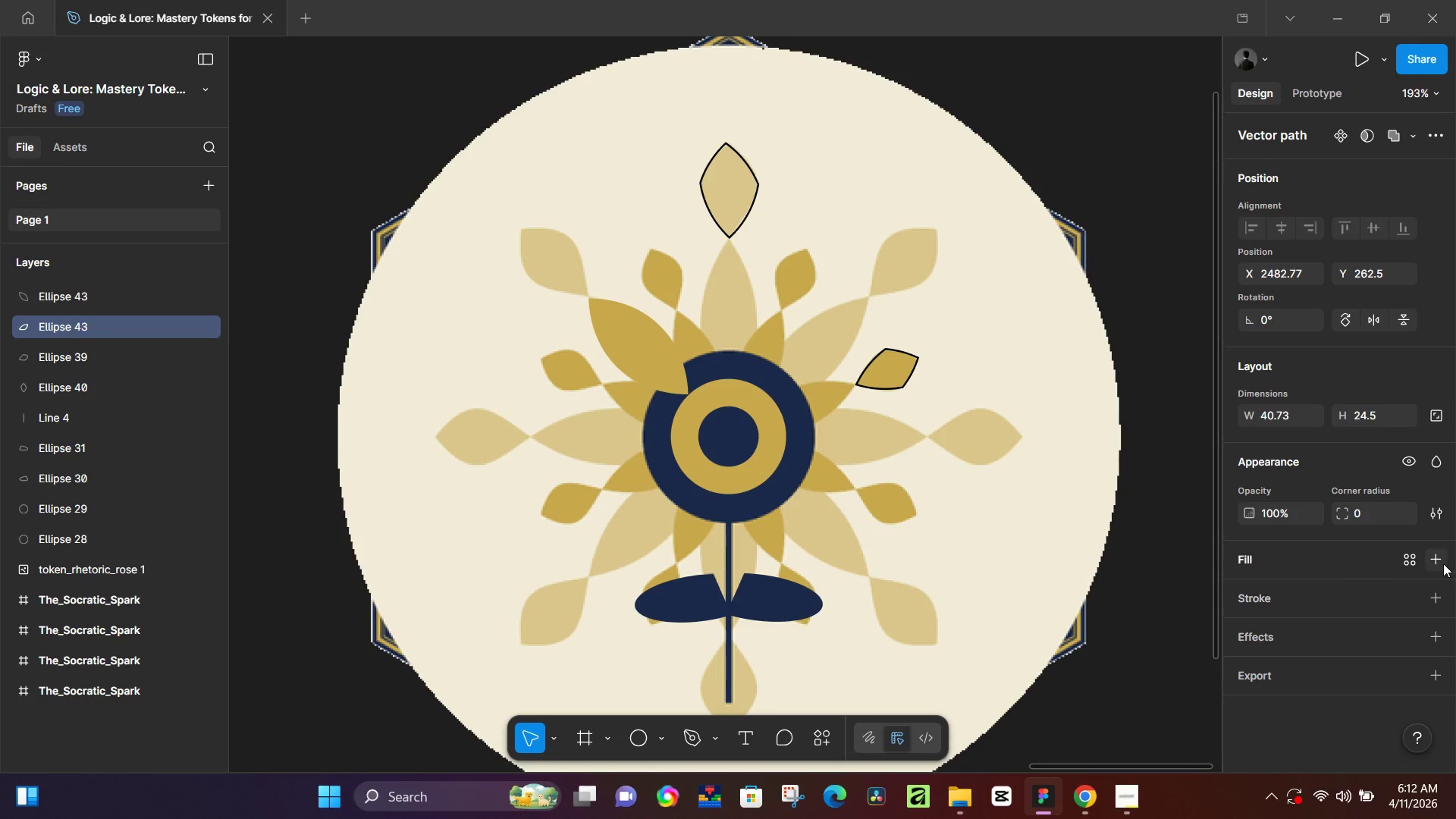 
left_click([1443, 561])
 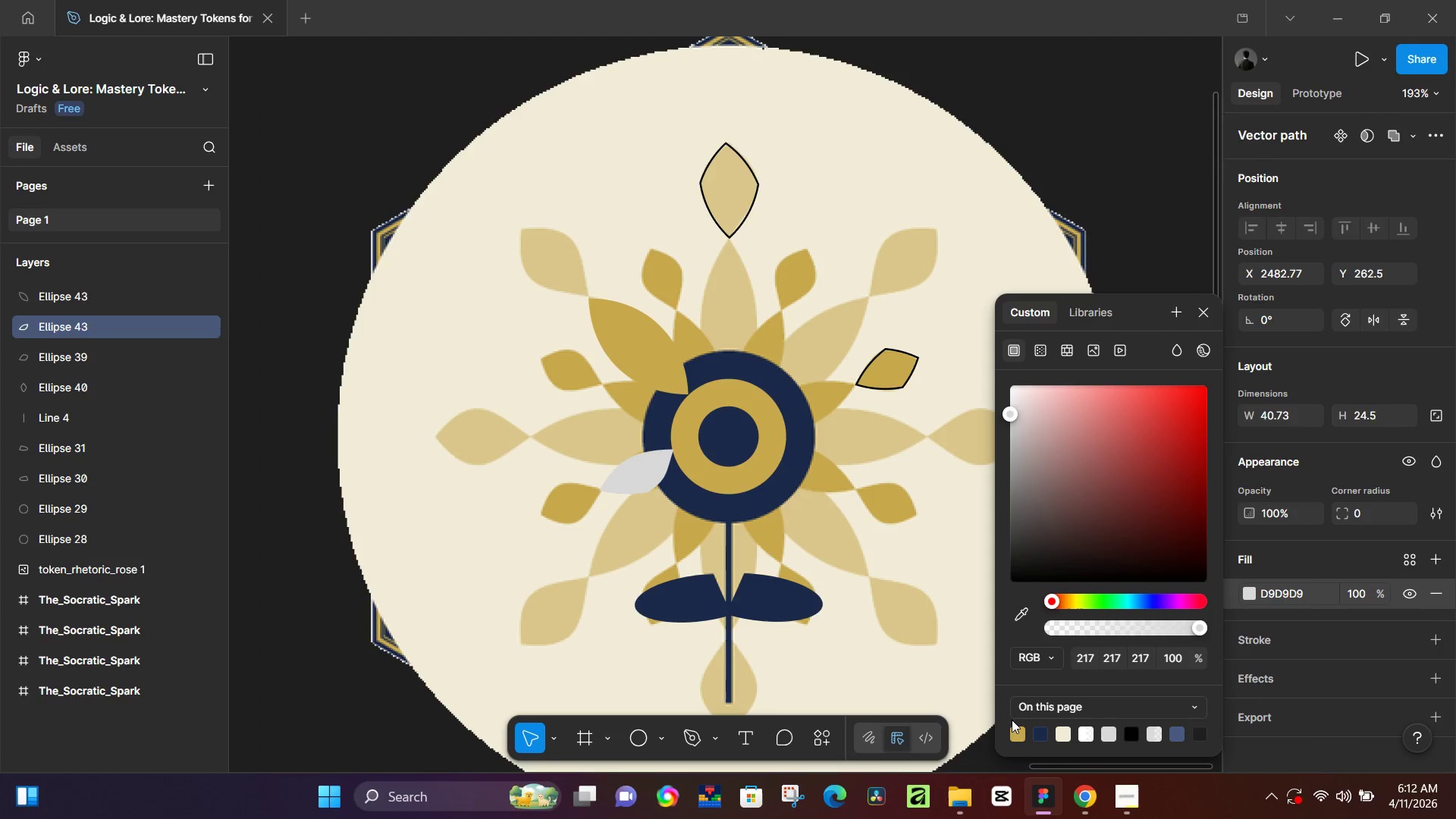 
left_click([1016, 729])
 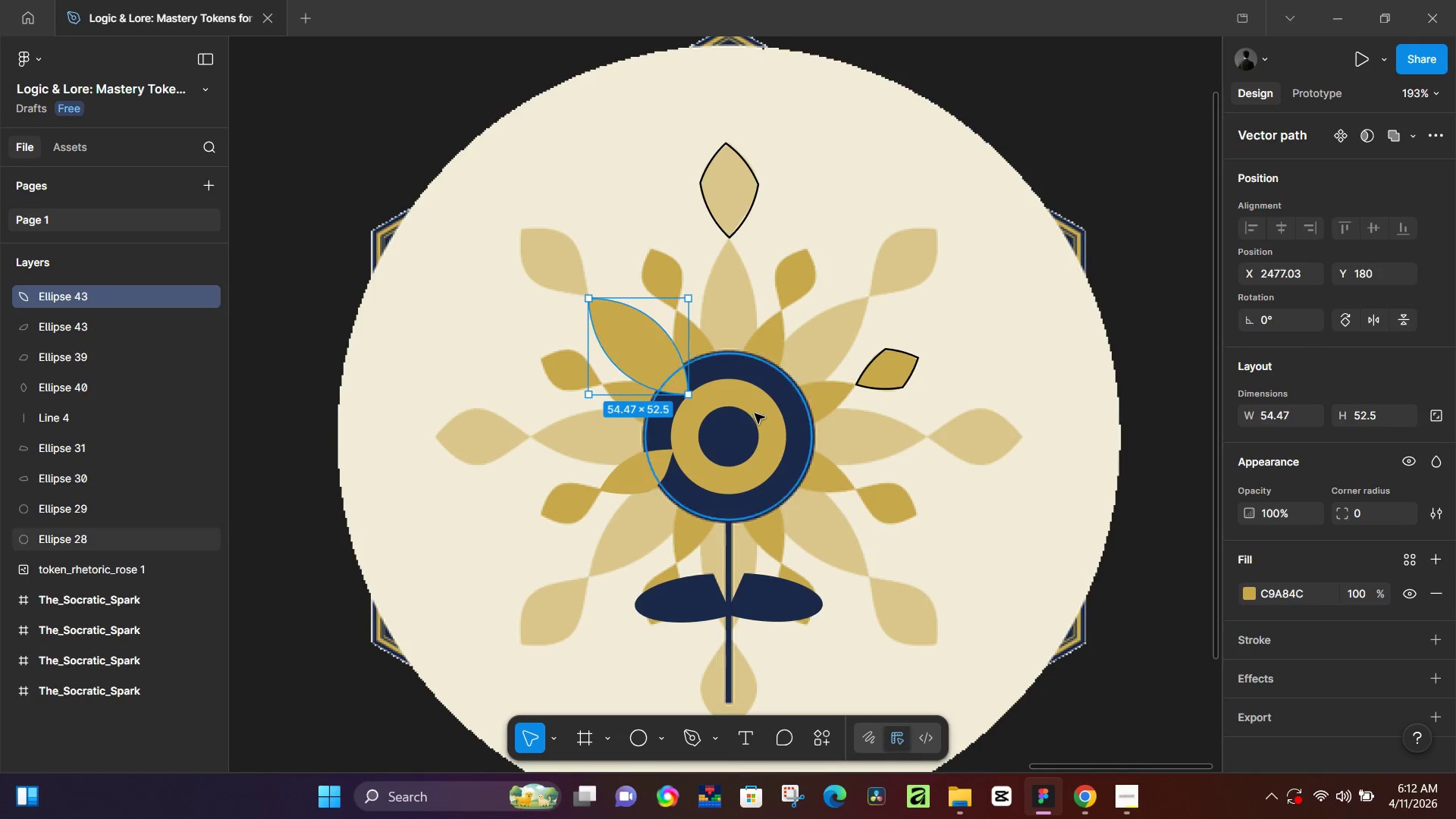 
left_click([1248, 591])
 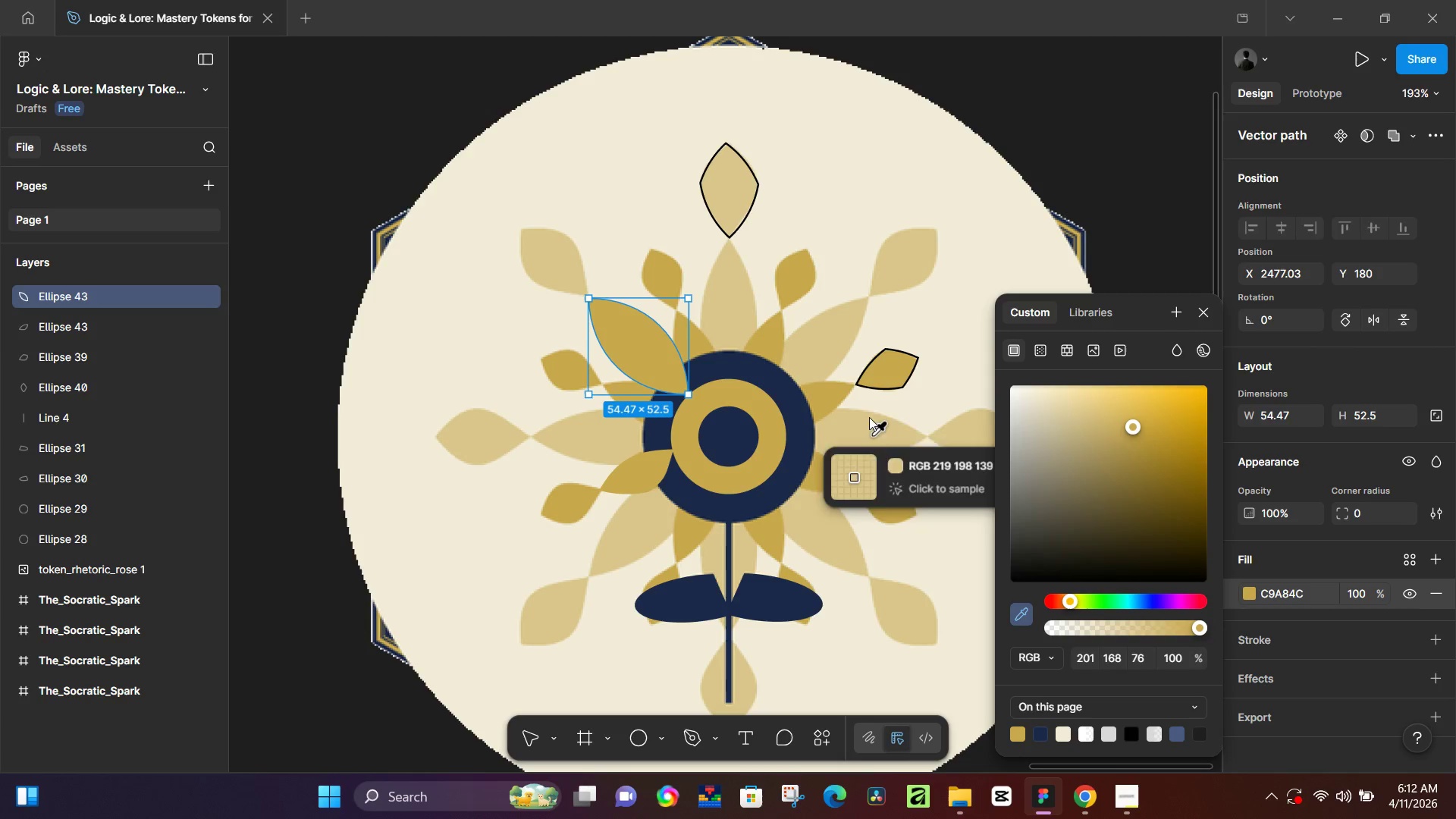 
left_click([826, 347])
 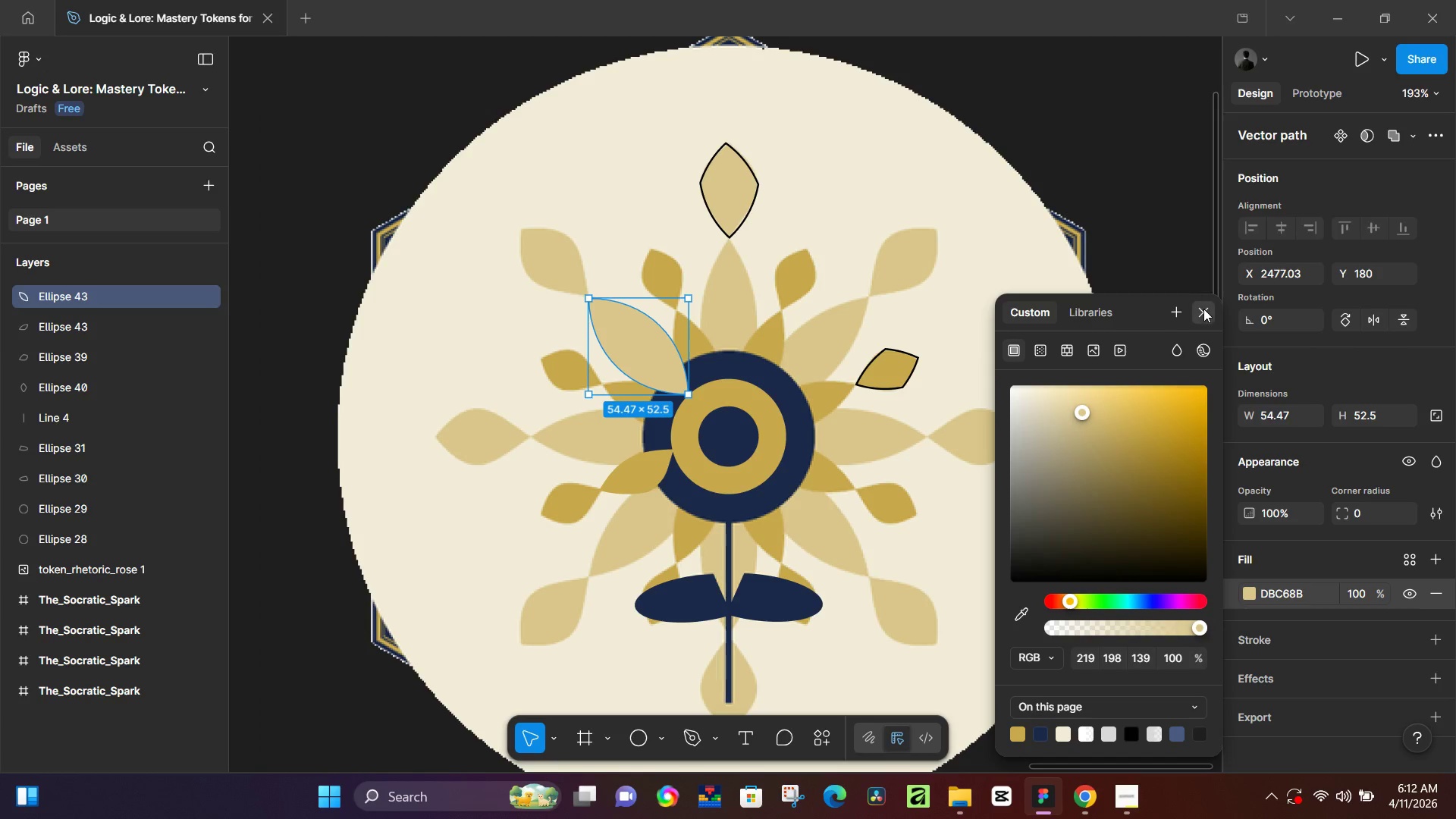 
left_click([901, 352])
 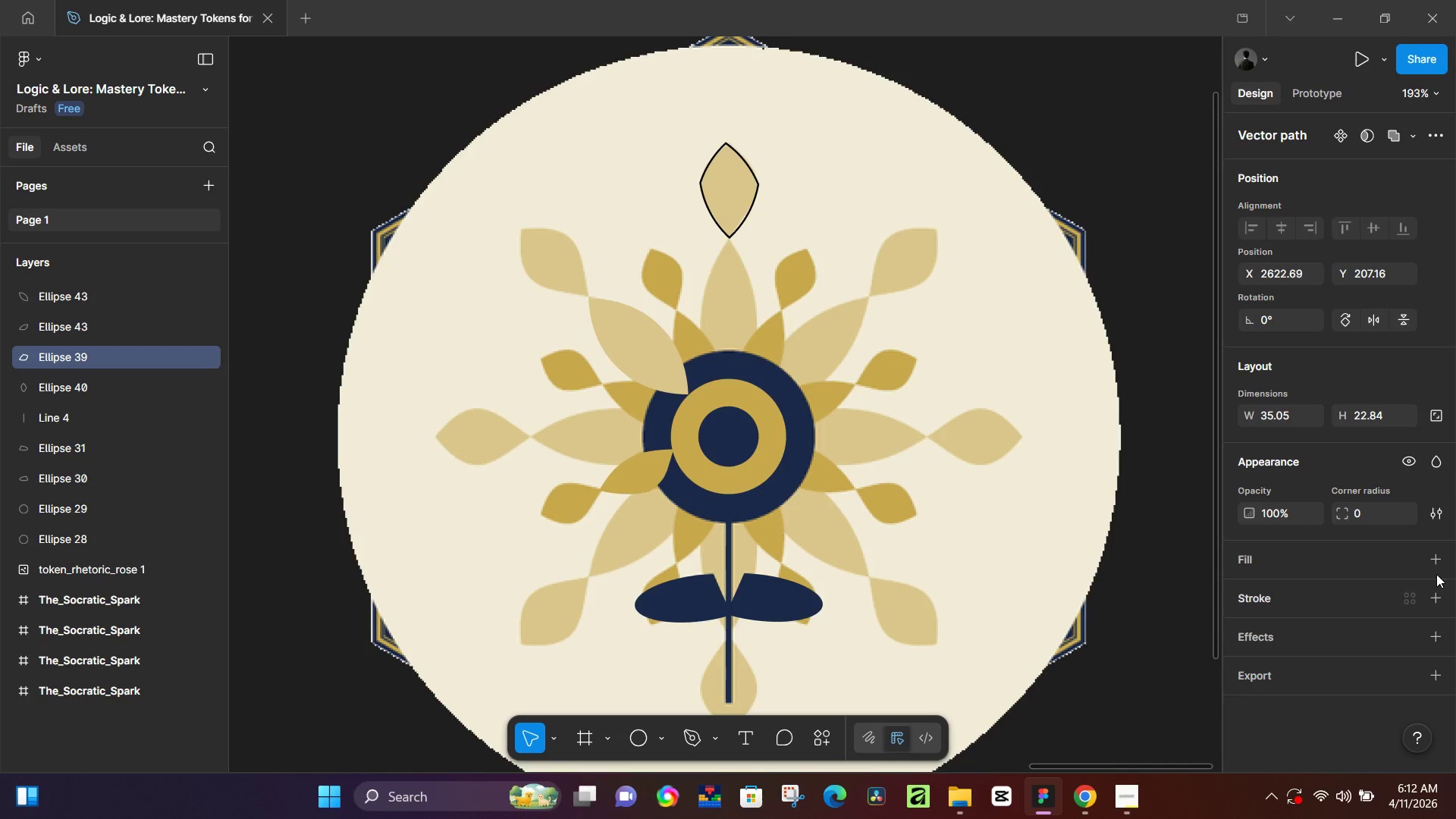 
left_click([1436, 573])
 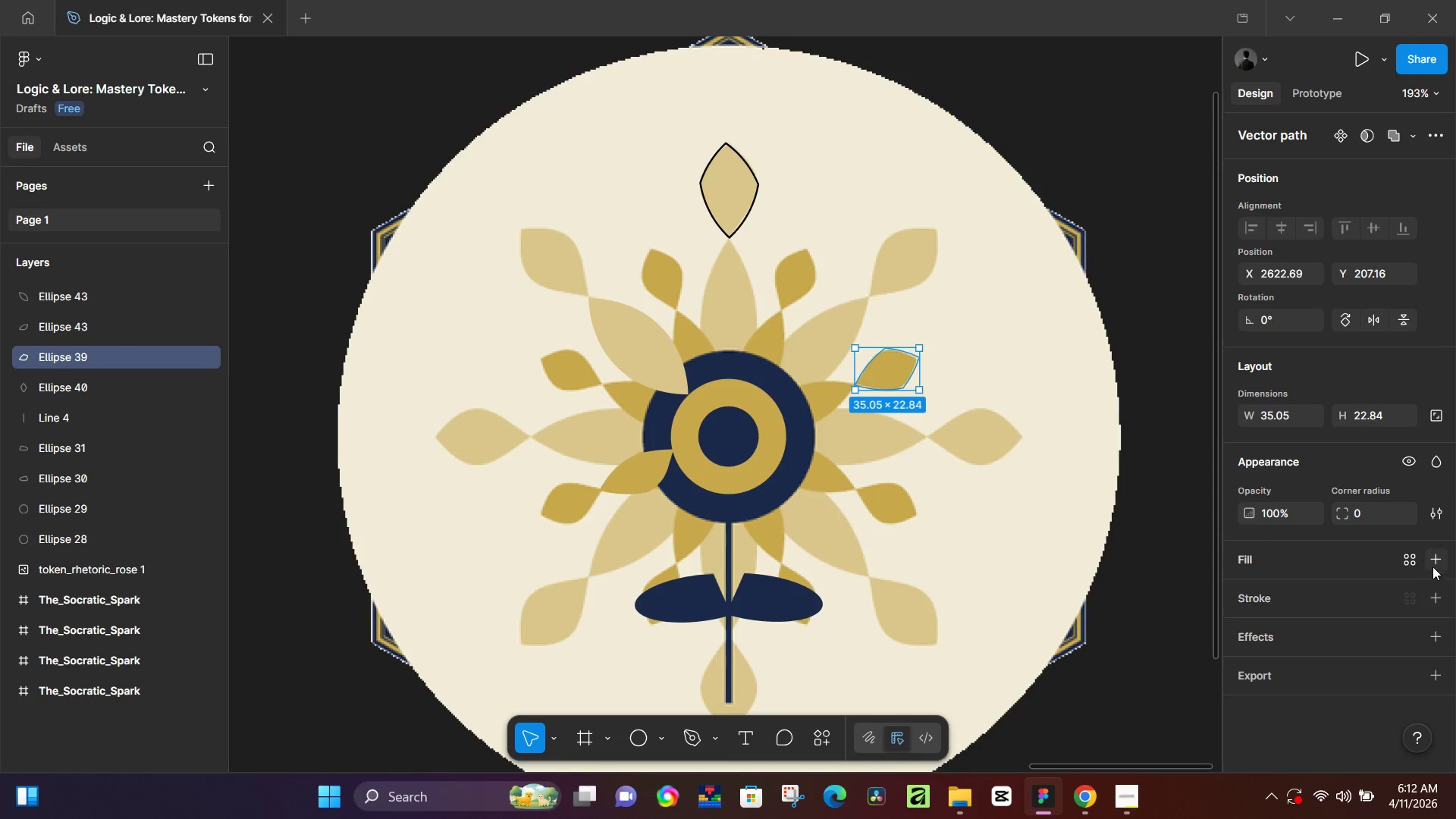 
left_click([1442, 557])
 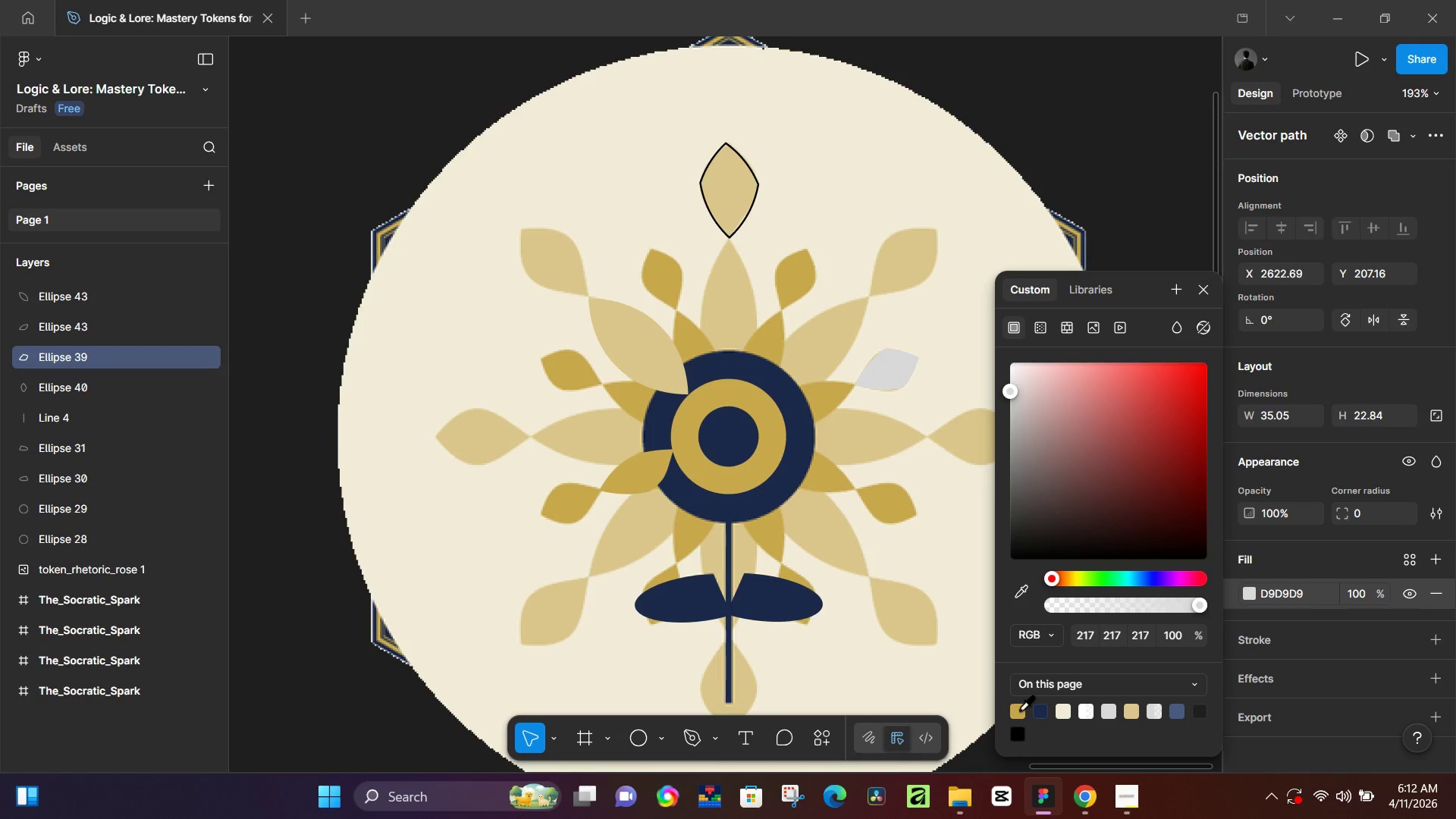 
left_click([1020, 709])
 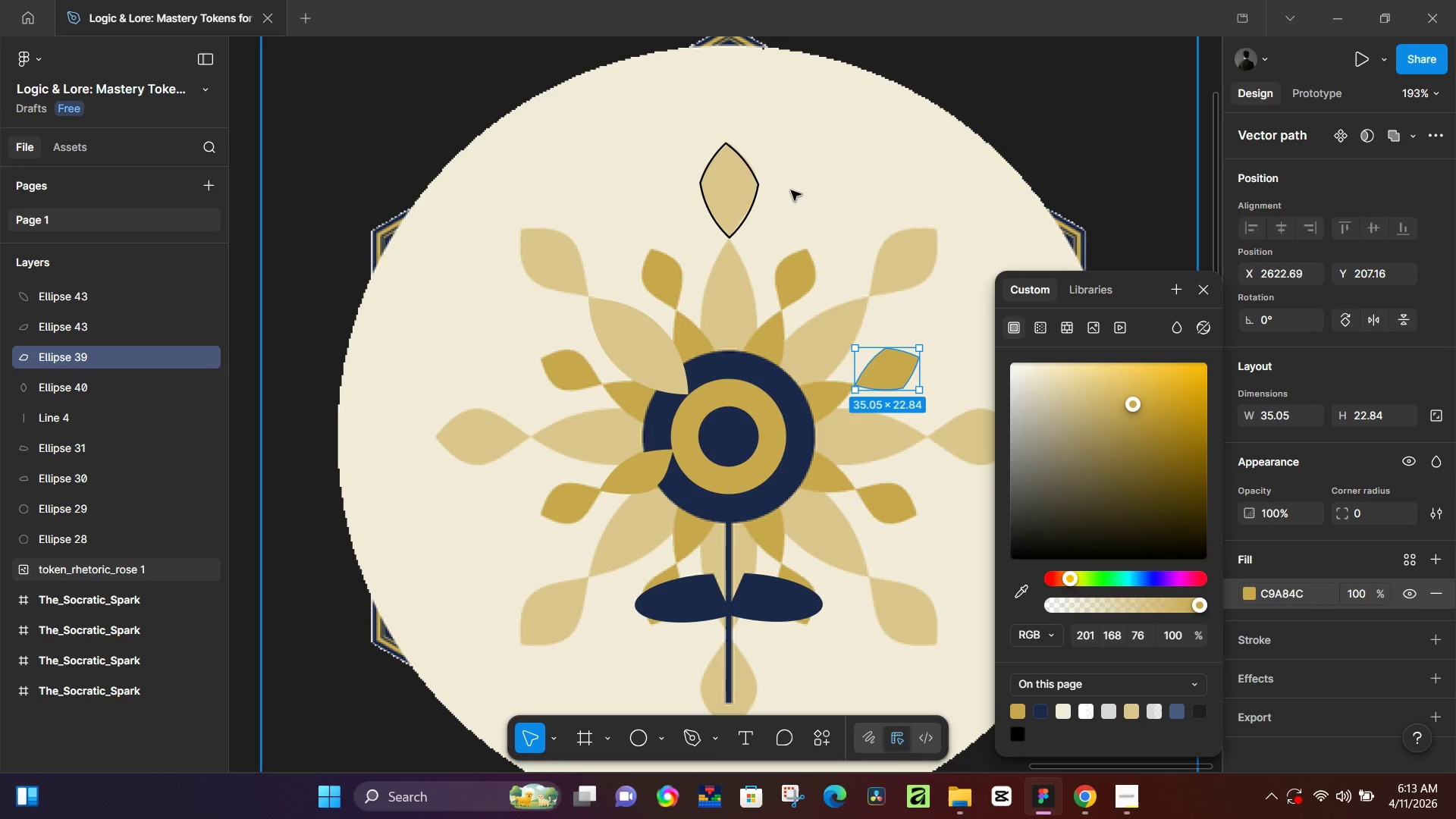 
left_click([756, 194])
 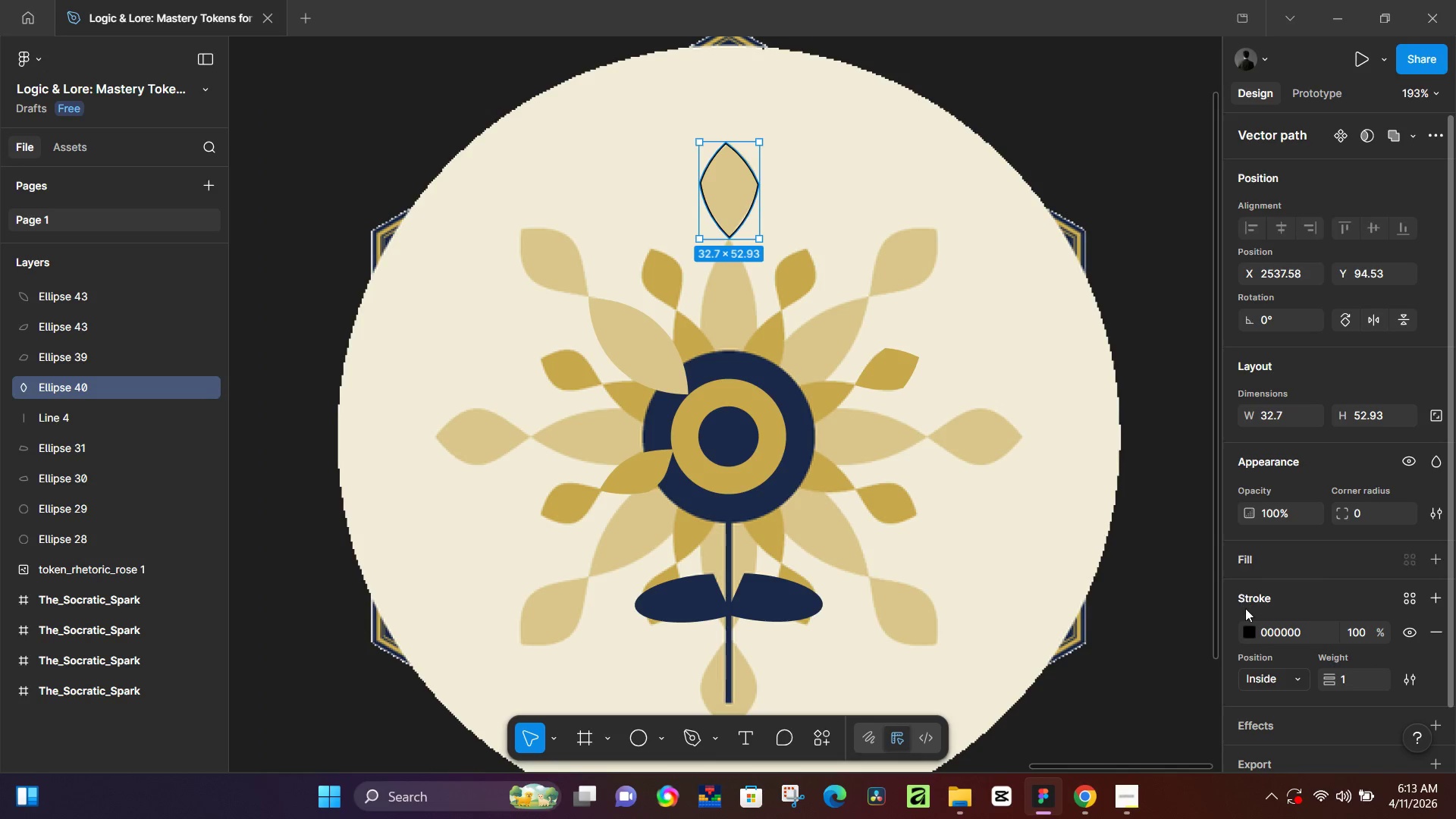 
left_click([1251, 628])
 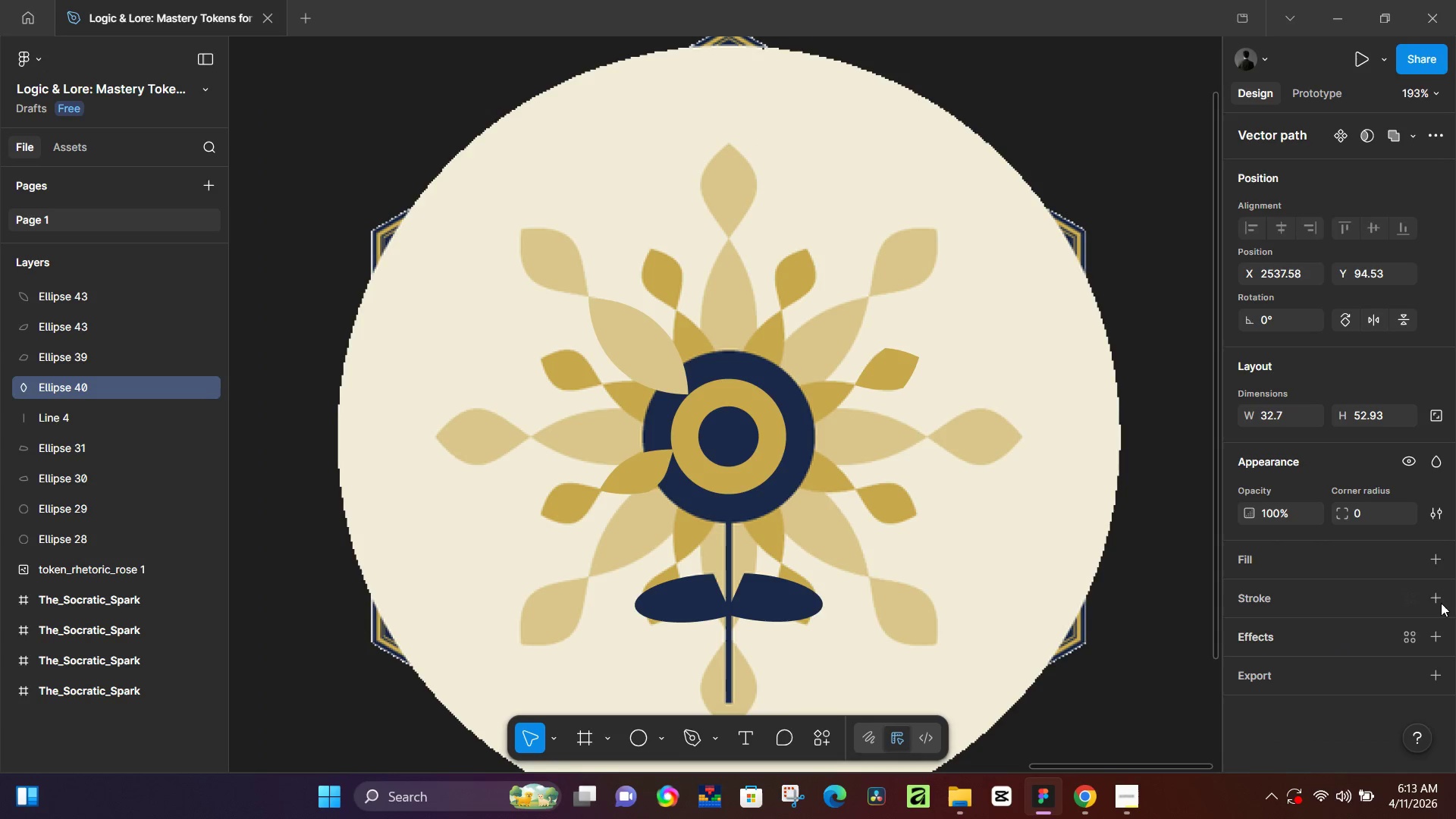 
left_click([1435, 560])
 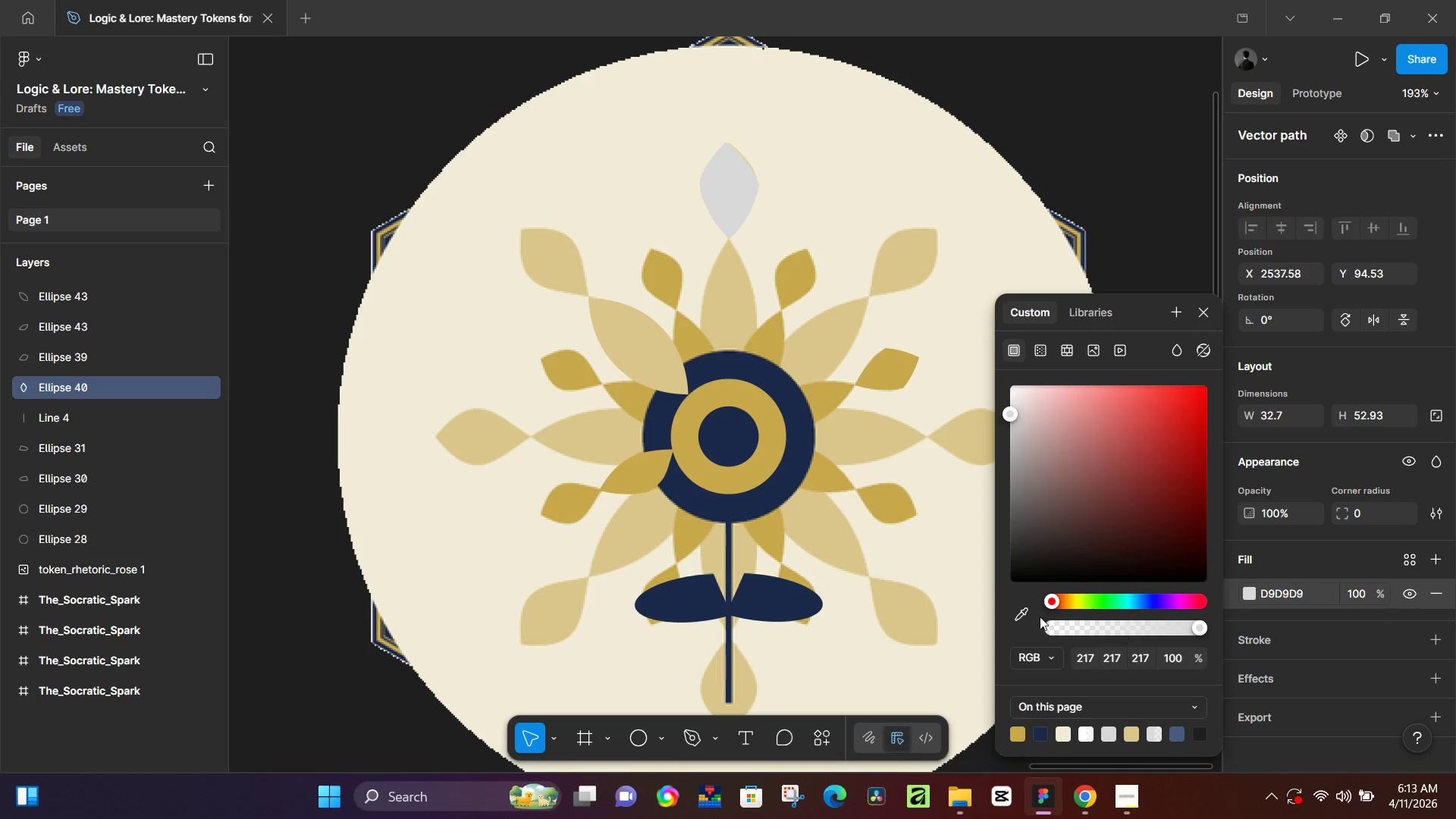 
left_click([1015, 604])
 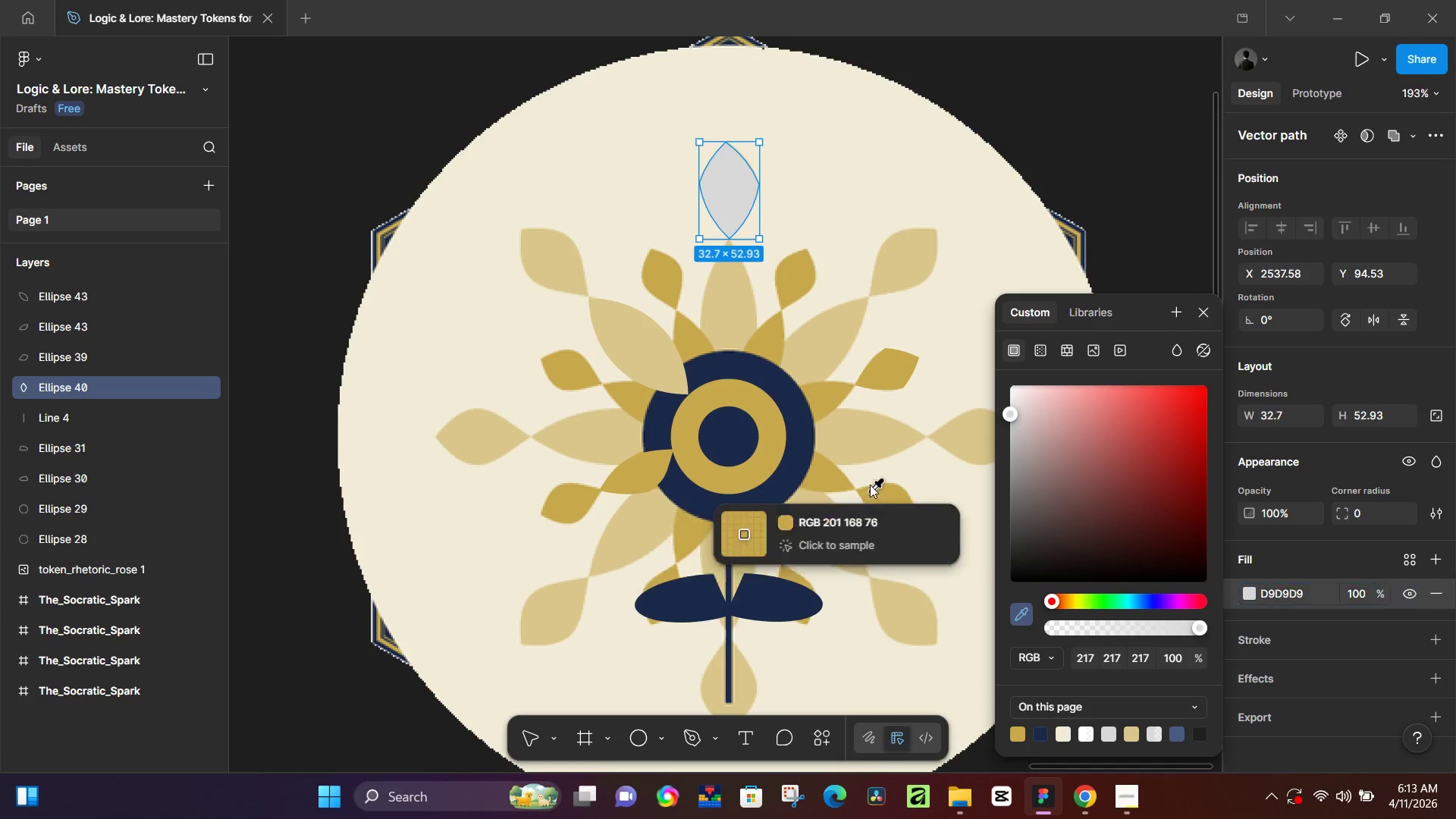 
left_click([862, 438])
 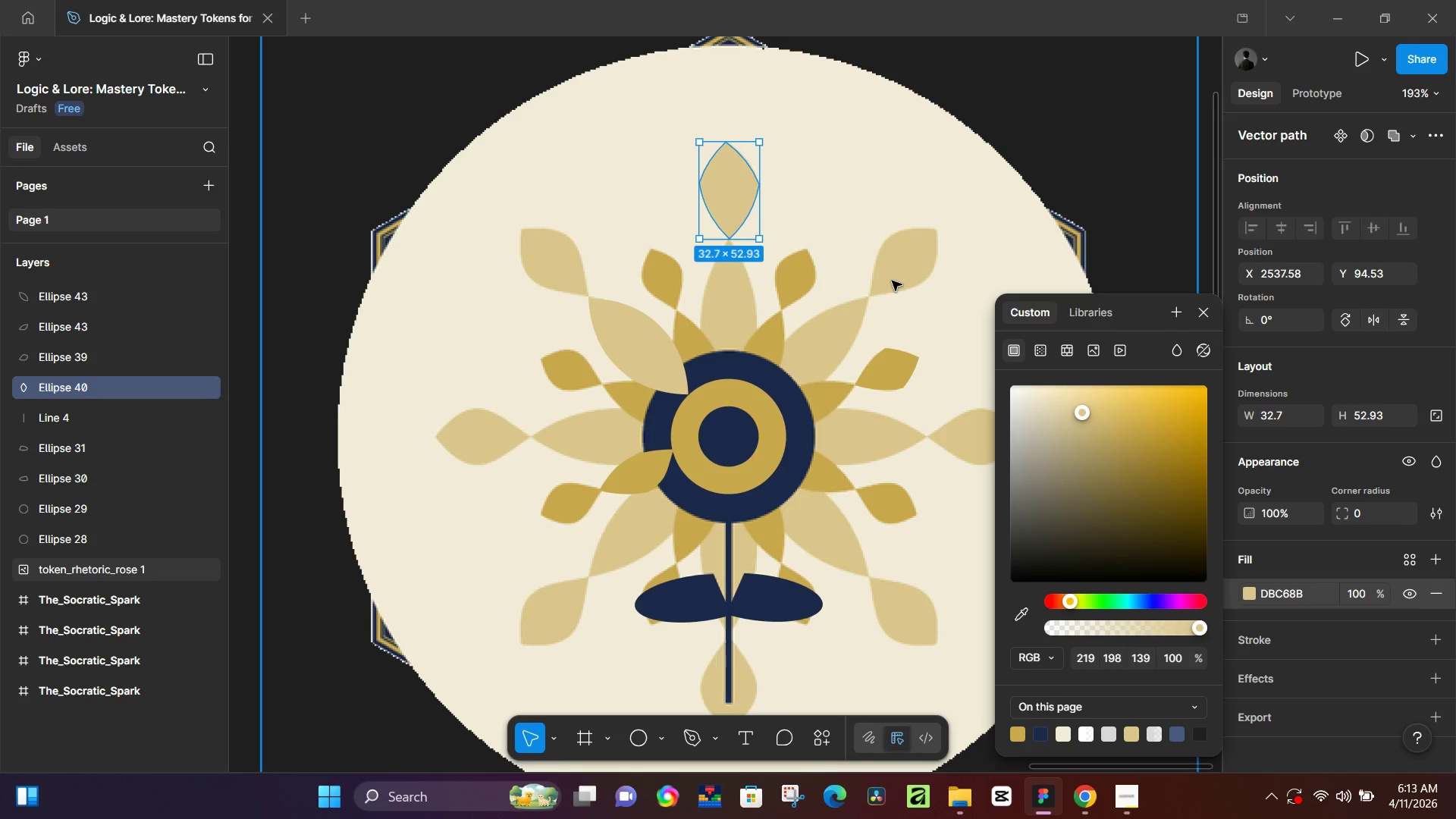 
left_click([1064, 146])
 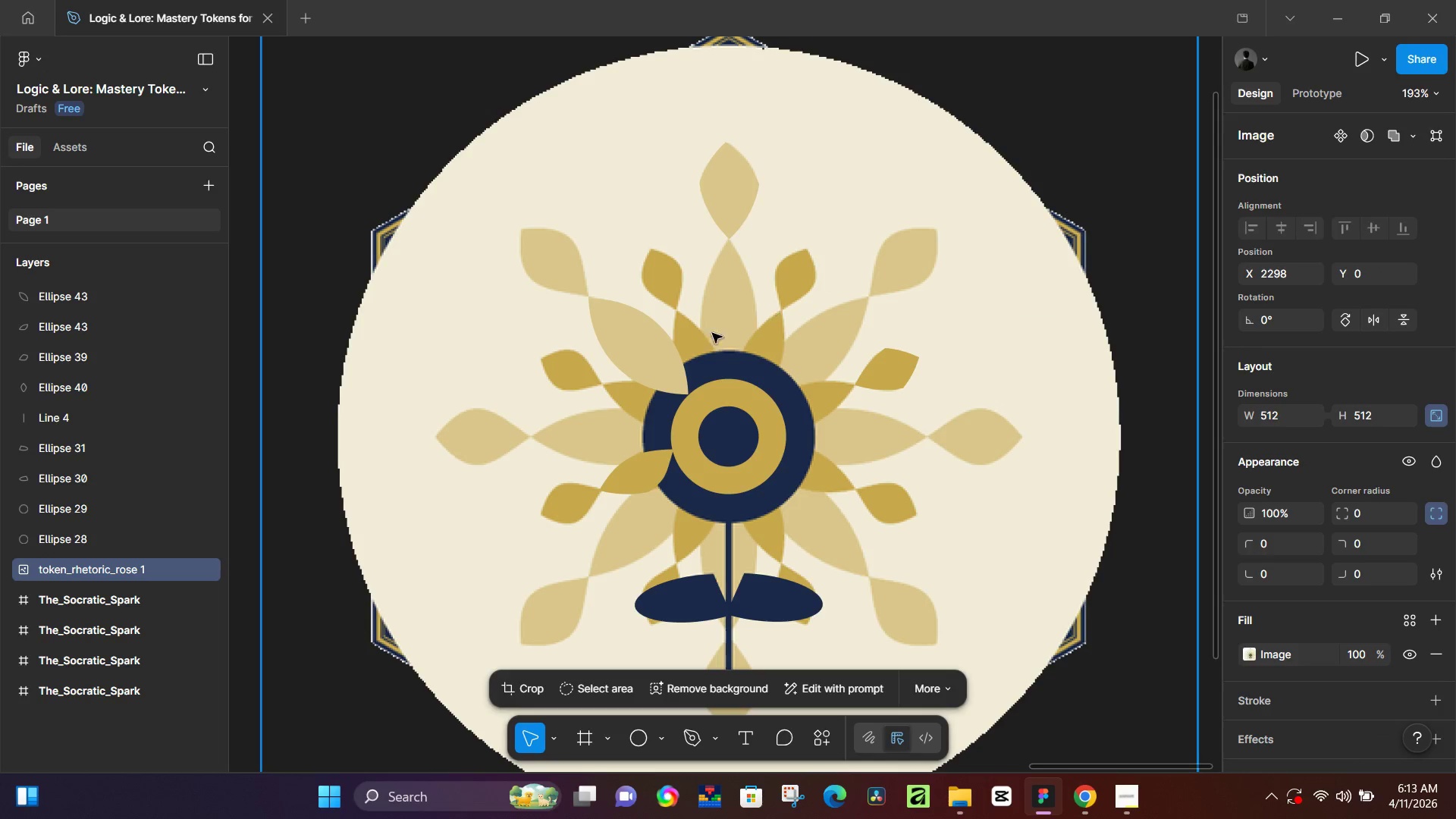 
left_click([673, 353])
 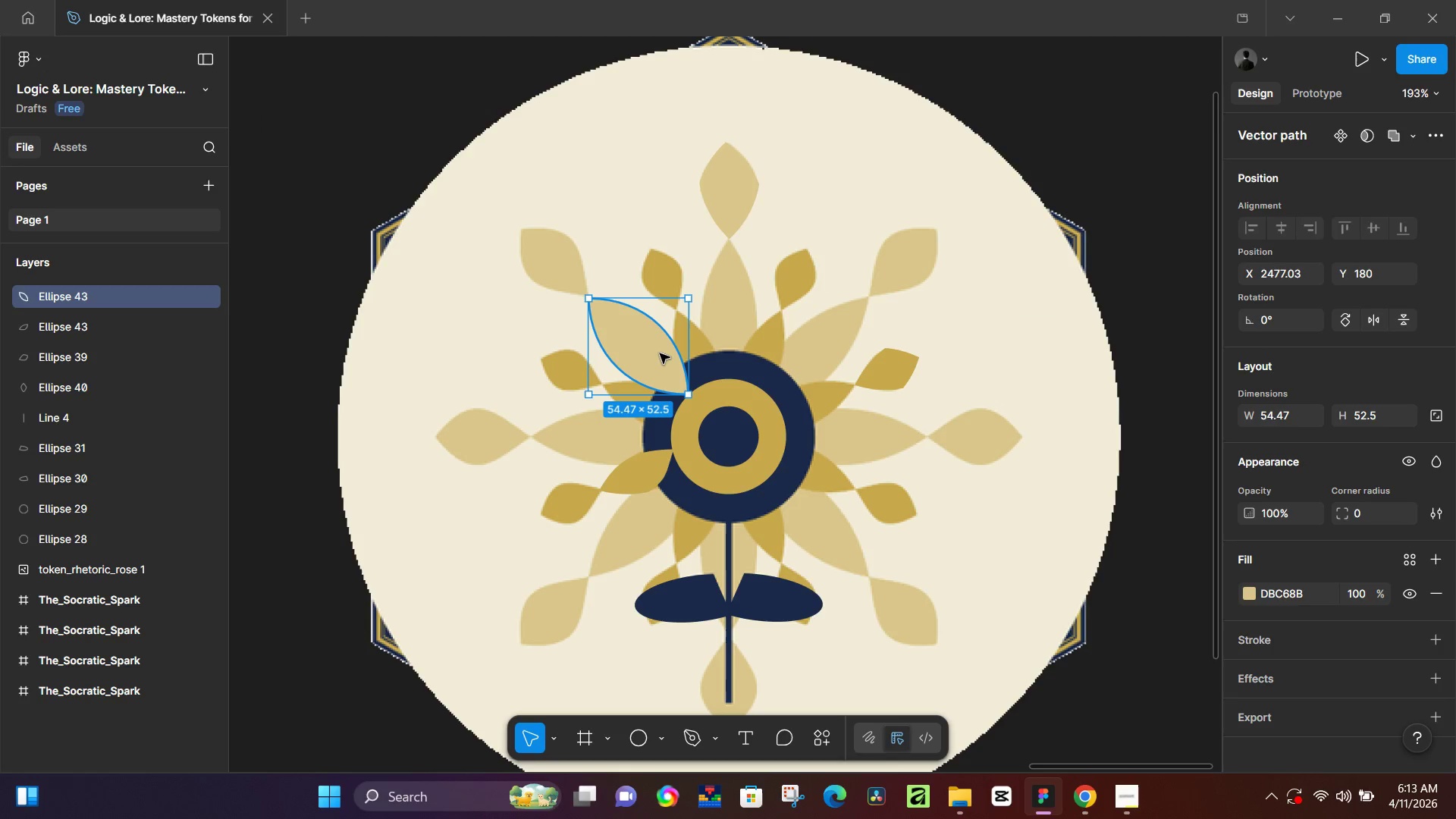 
hold_key(key=ControlLeft, duration=0.39)
 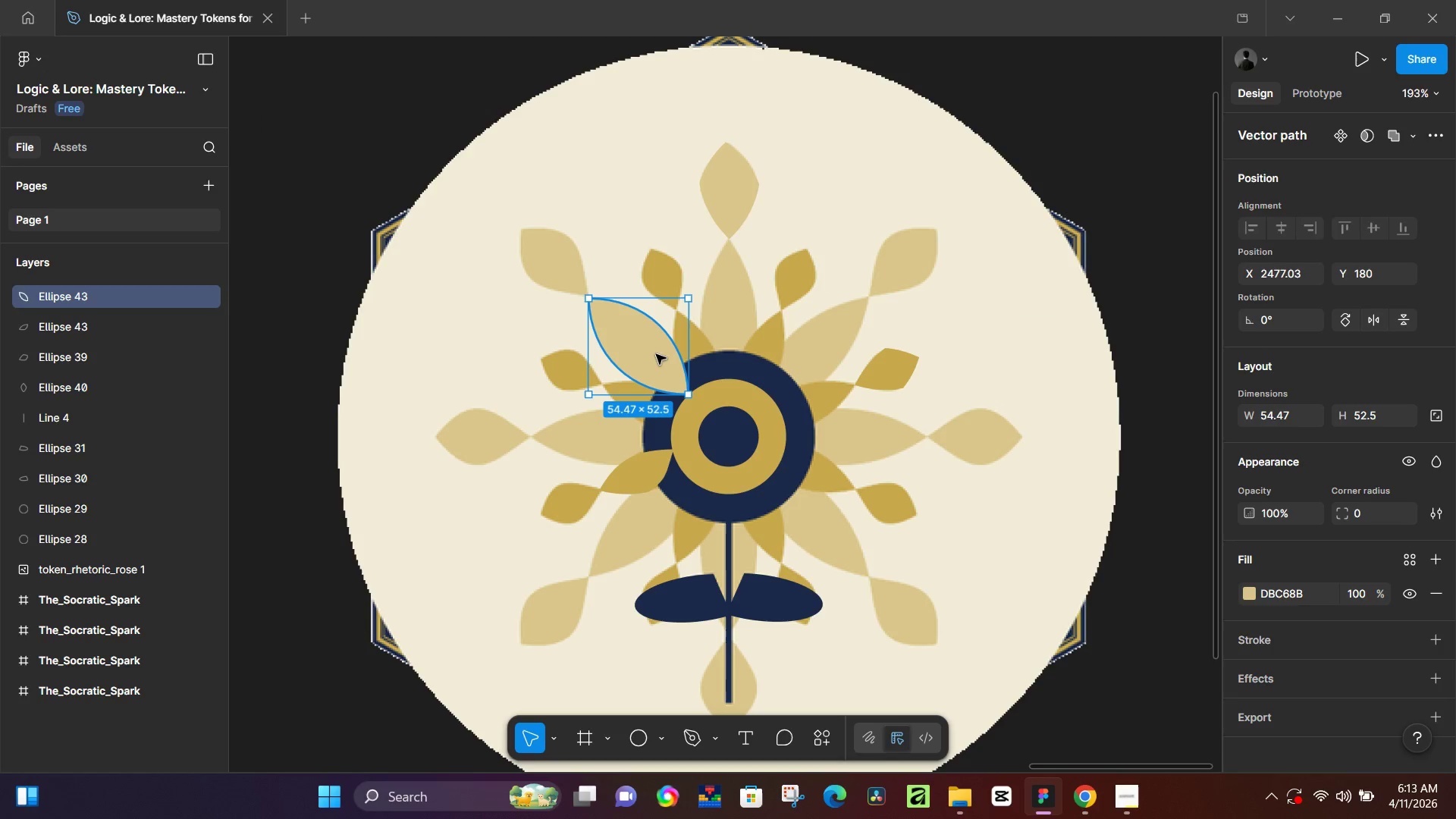 
hold_key(key=AltLeft, duration=1.08)
left_click_drag(start_coordinate=[645, 354], to_coordinate=[761, 306])
 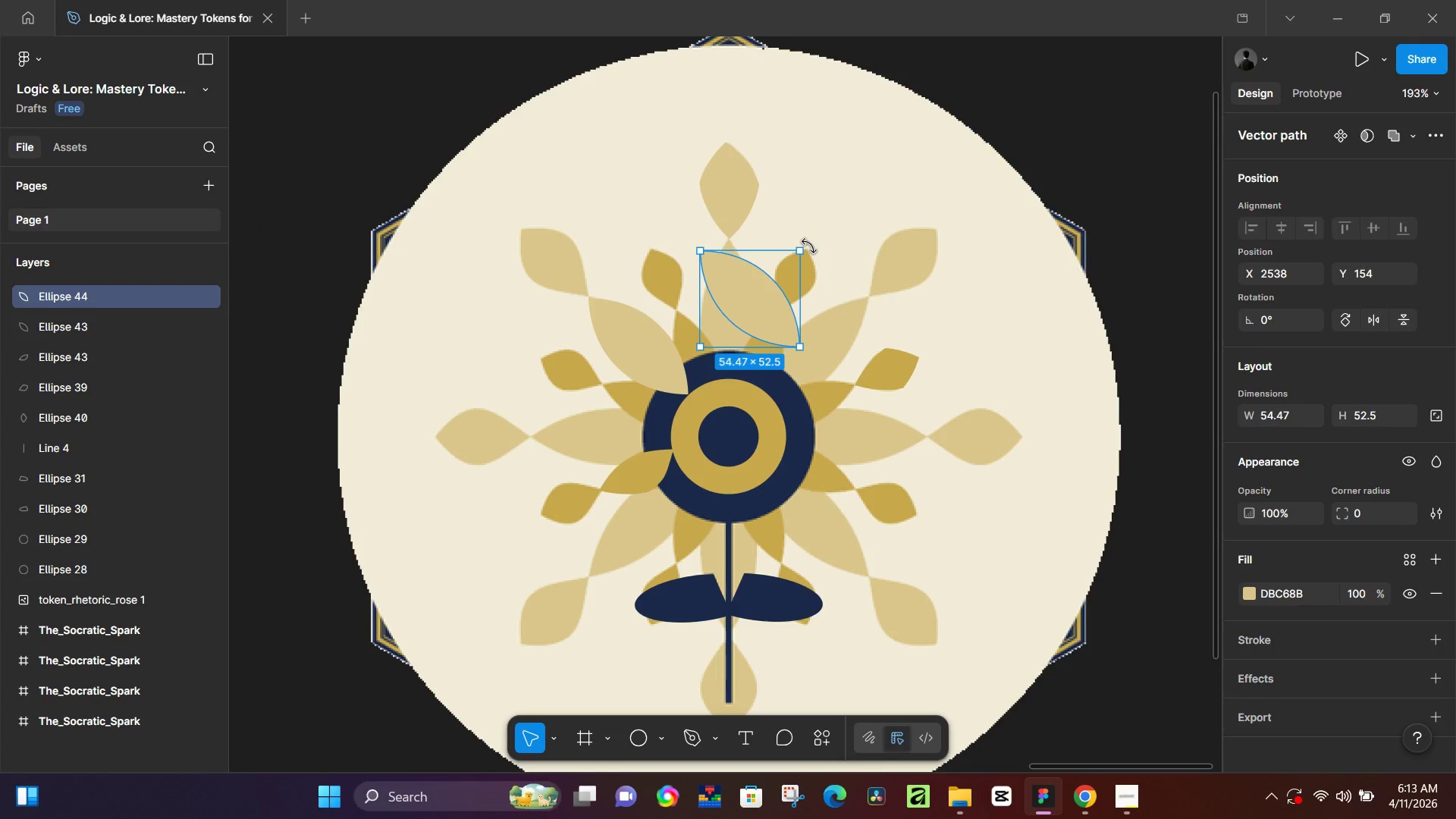 
left_click_drag(start_coordinate=[809, 246], to_coordinate=[826, 308])
 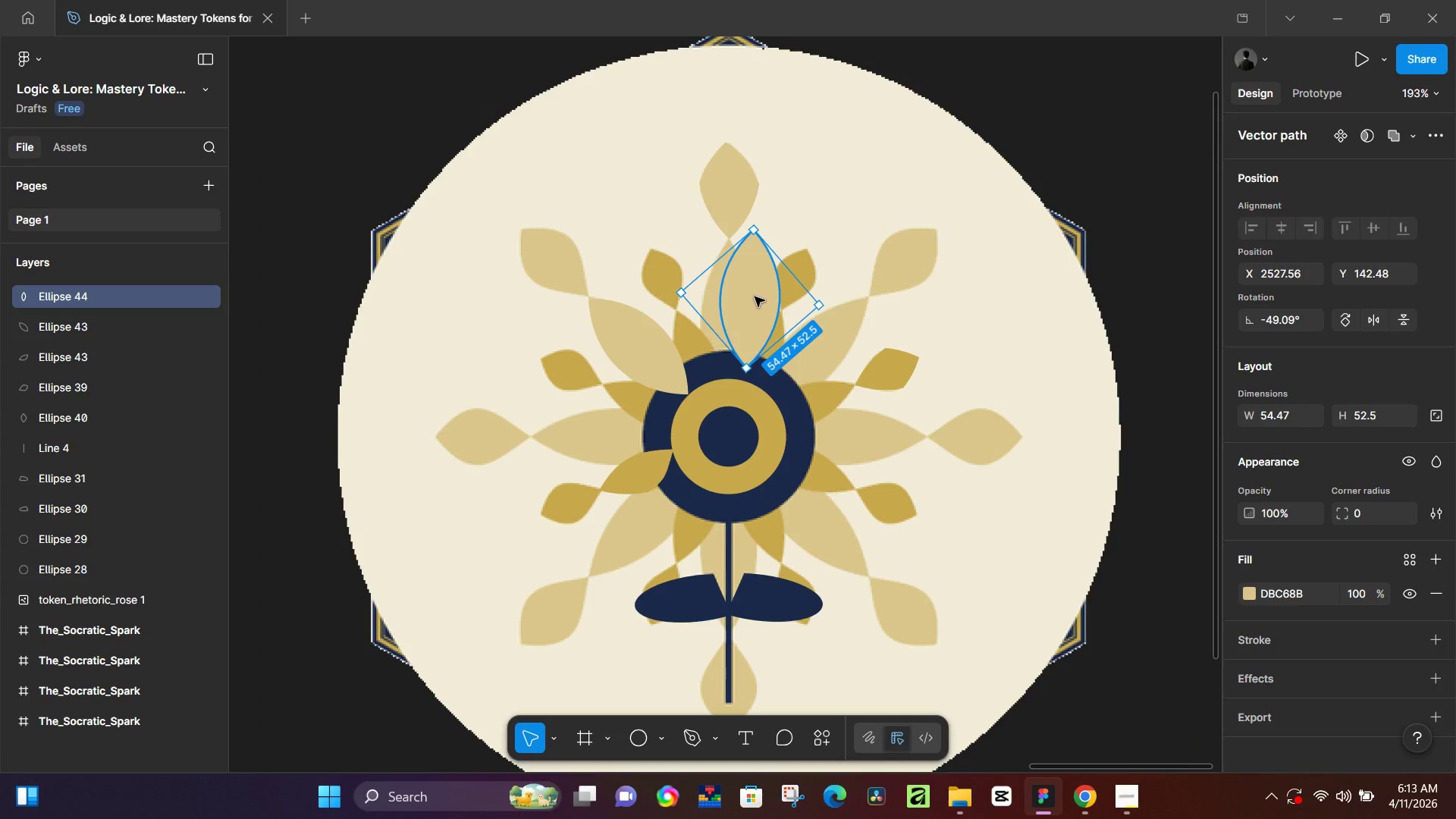 
left_click_drag(start_coordinate=[755, 297], to_coordinate=[733, 310])
 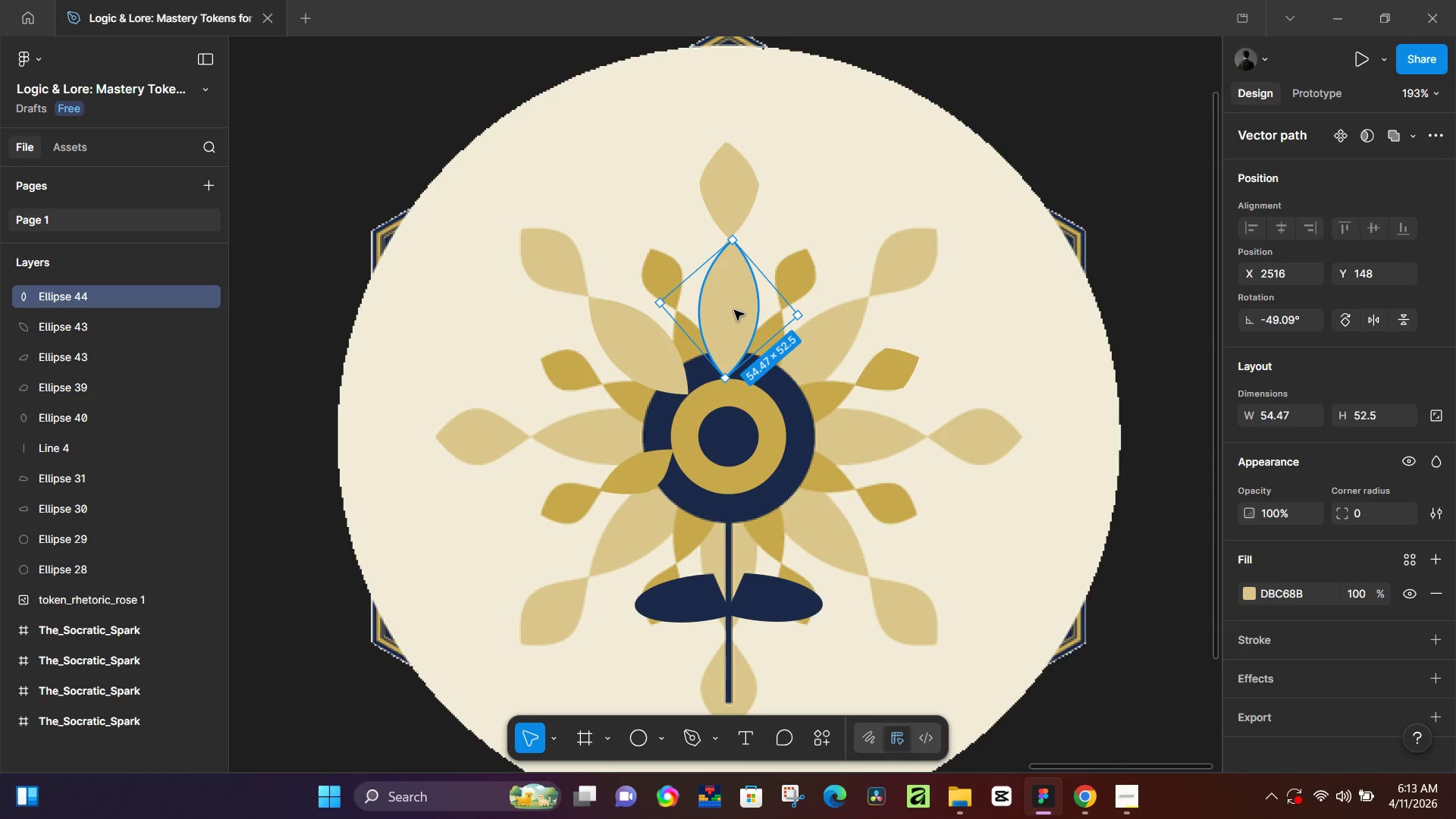 
key(Control+D)
 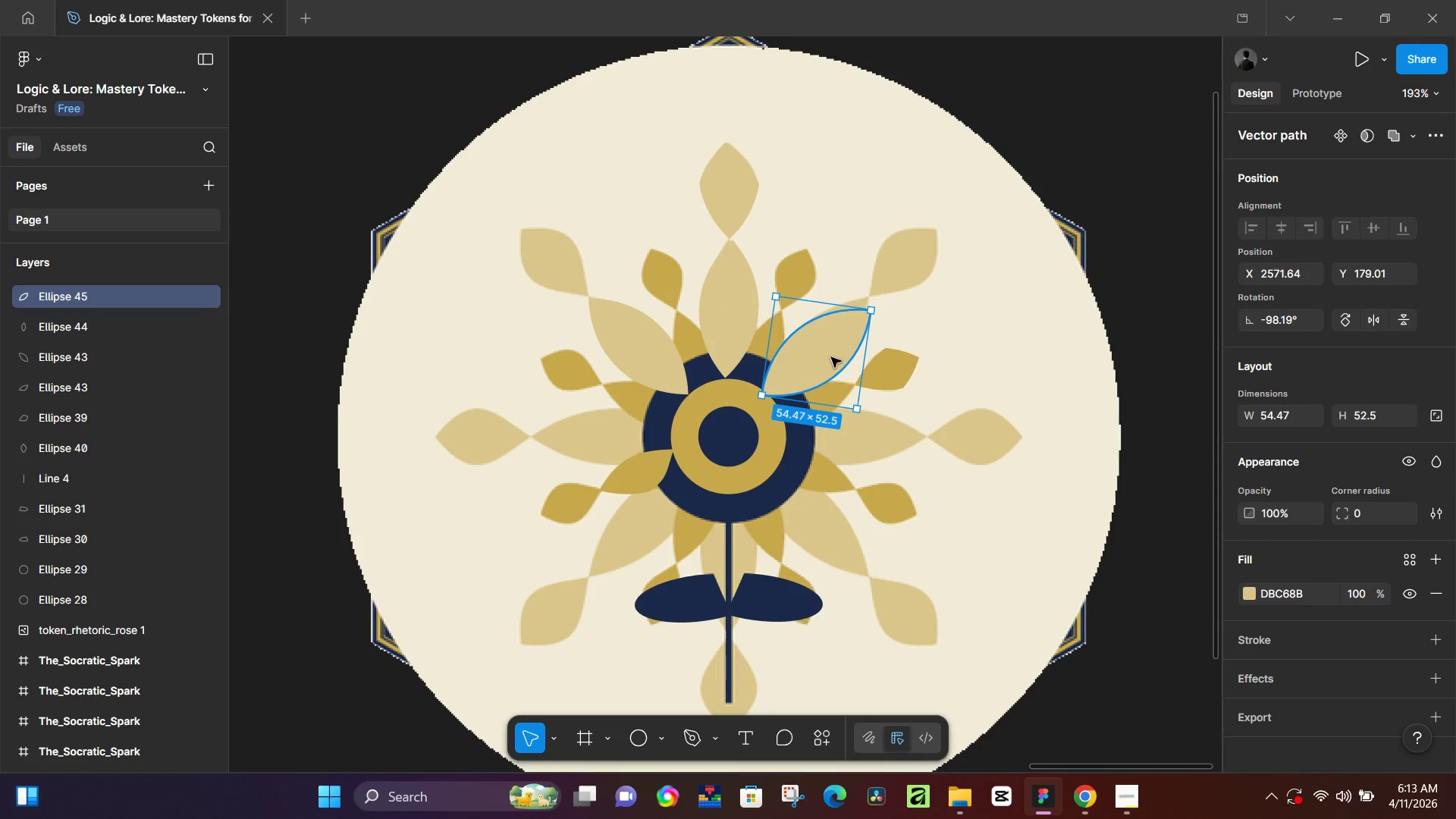 
left_click_drag(start_coordinate=[831, 357], to_coordinate=[835, 347])
 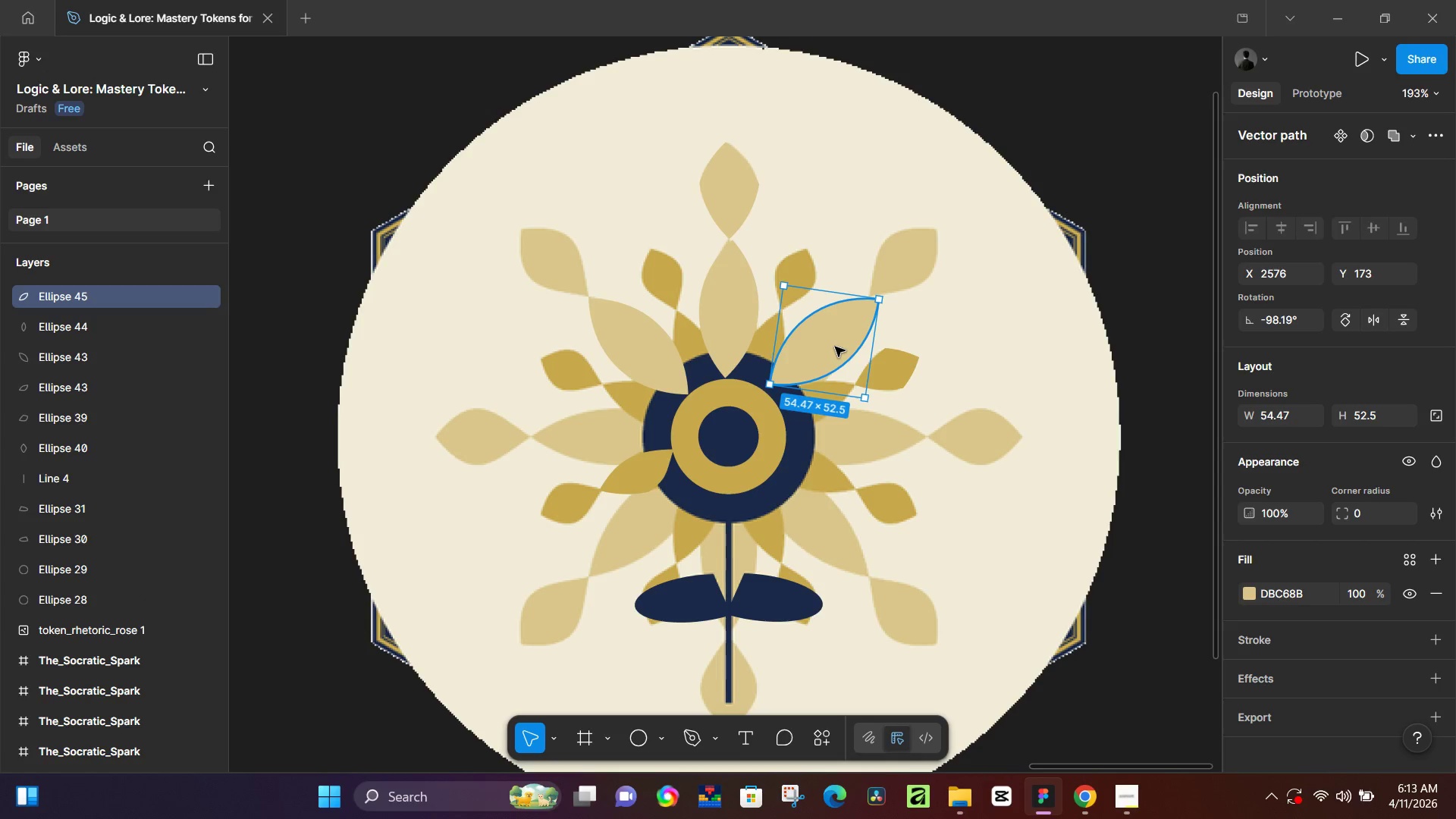 
key(Control+D)
 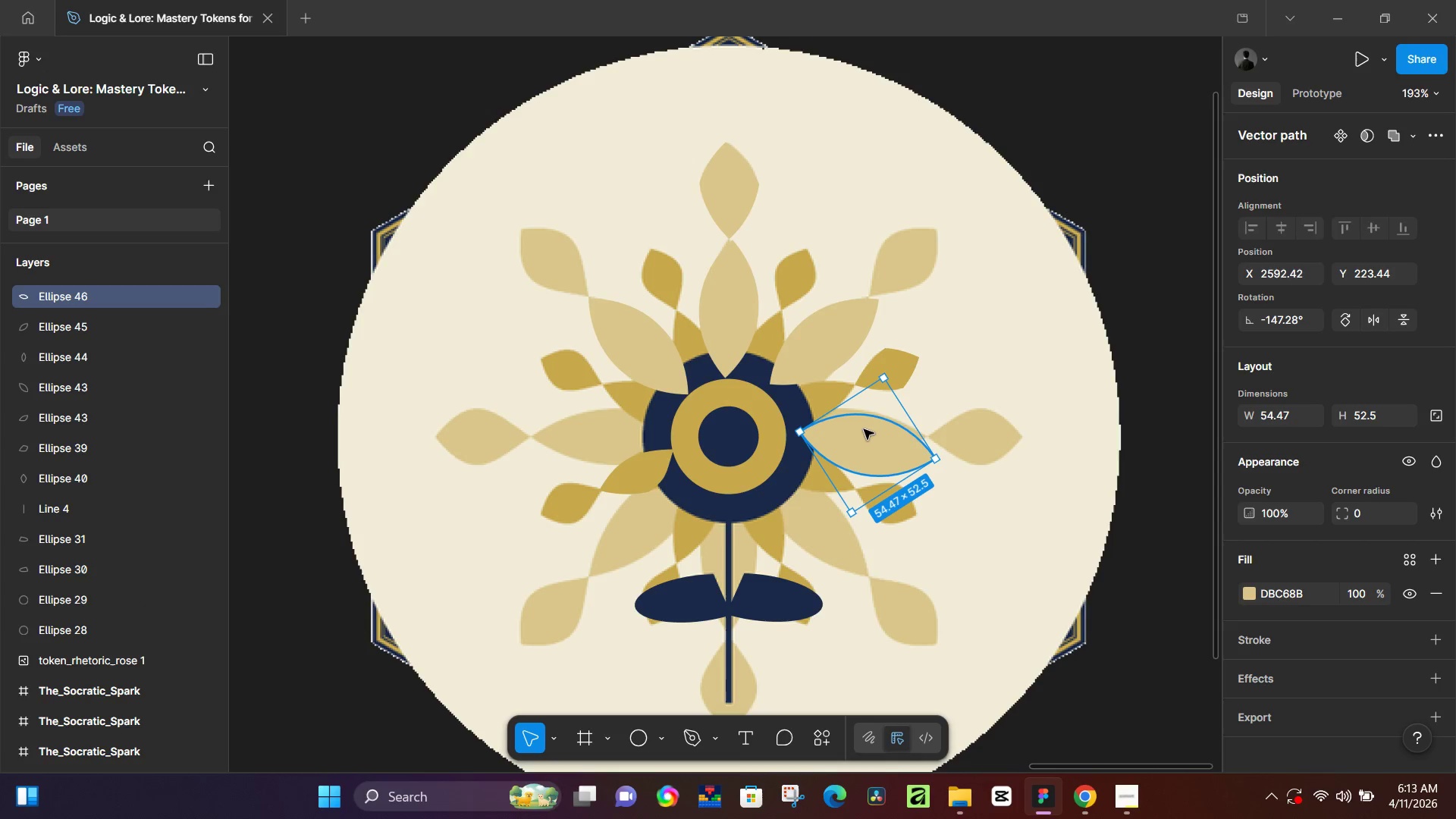 
left_click_drag(start_coordinate=[864, 438], to_coordinate=[867, 428])
 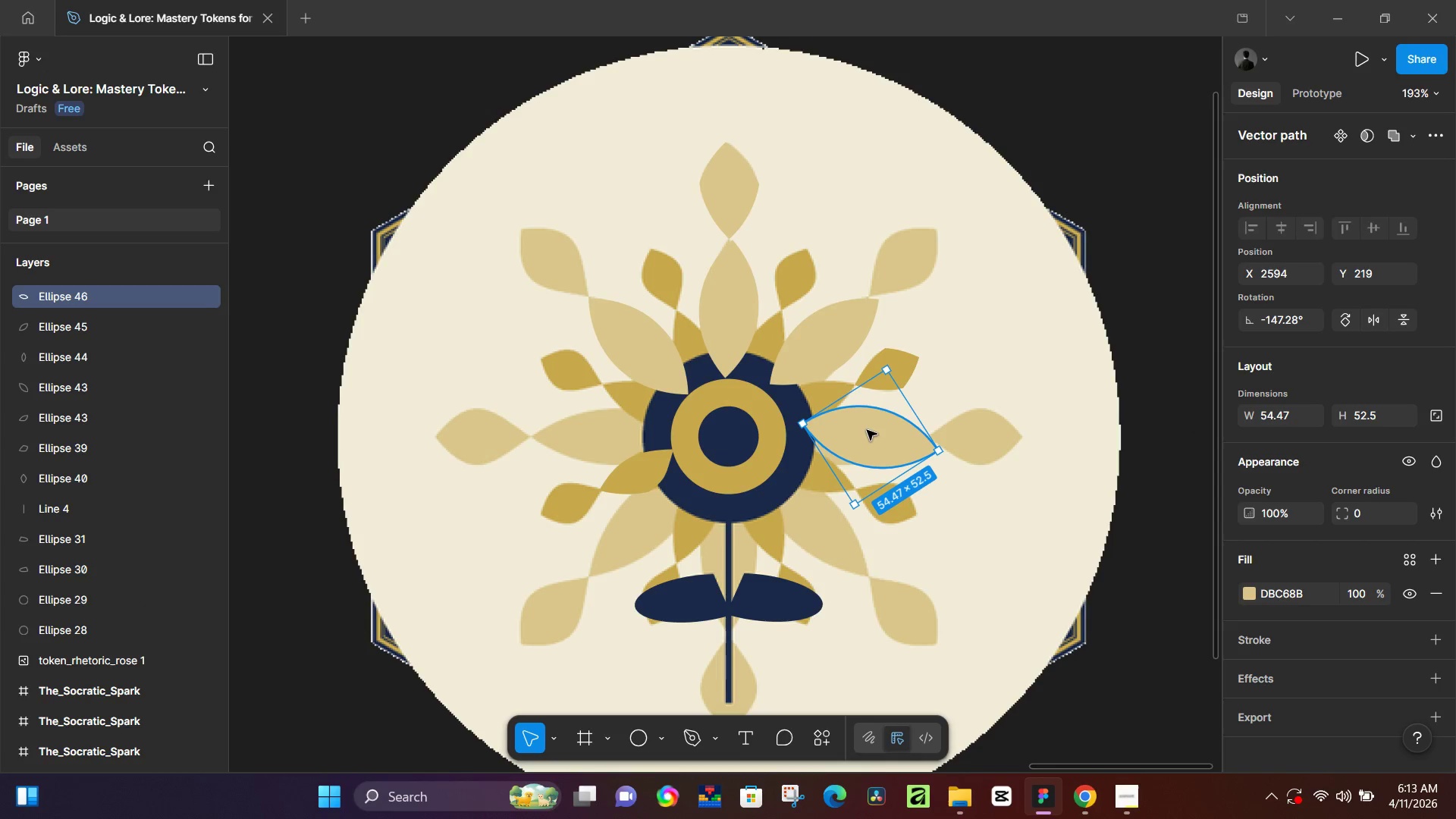 
key(Control+D)
 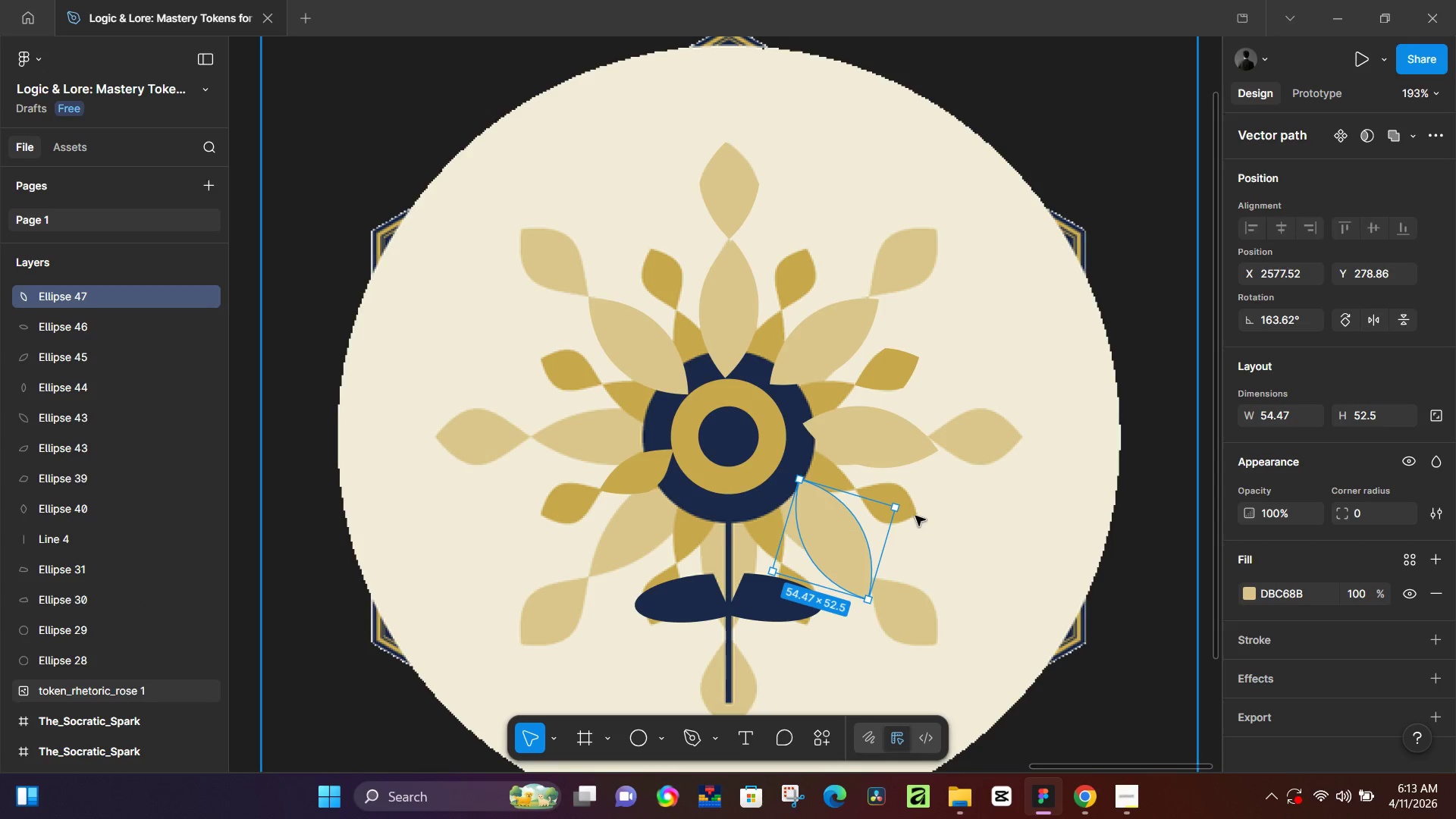 
left_click_drag(start_coordinate=[906, 504], to_coordinate=[915, 470])
 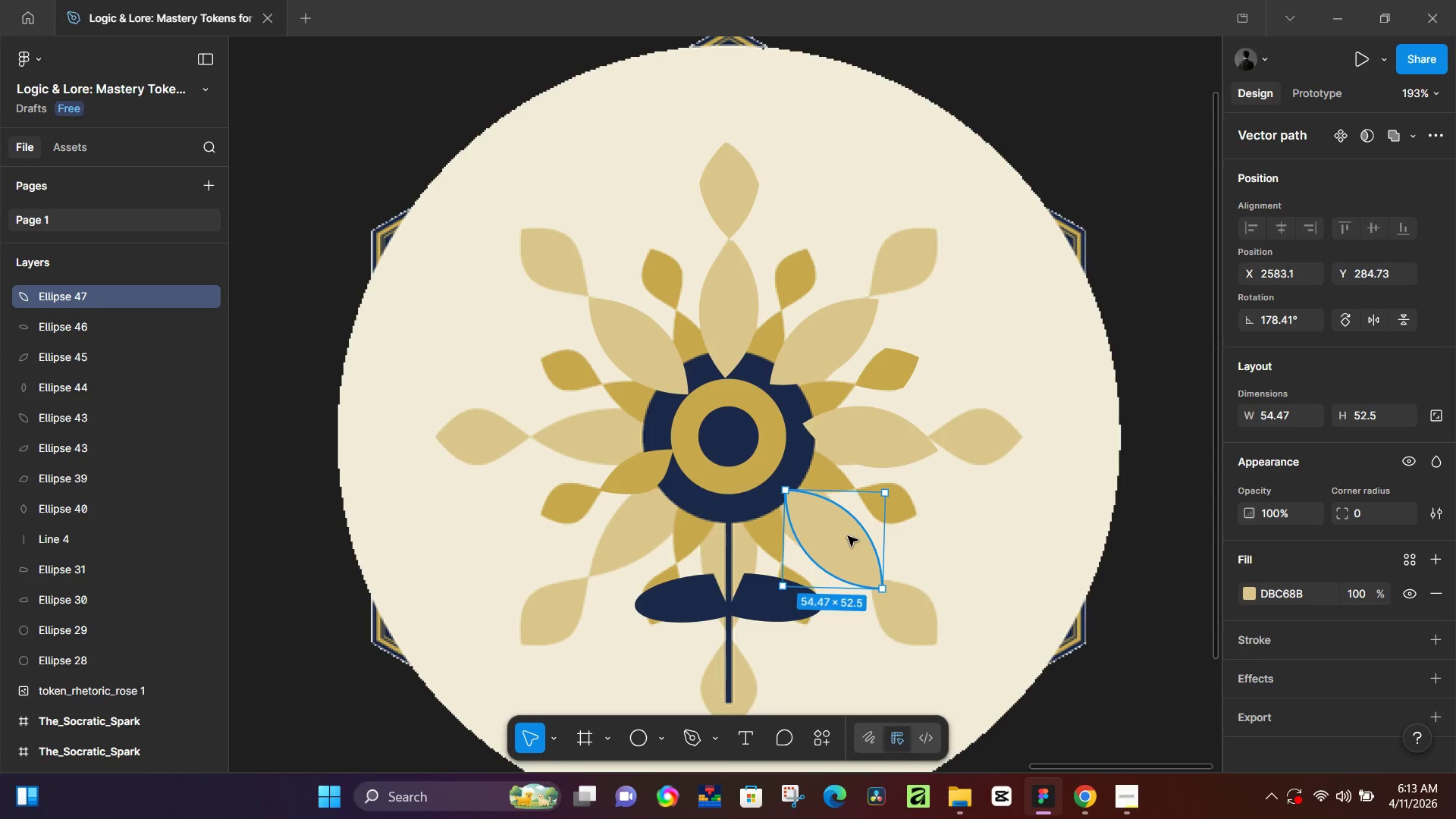 
left_click_drag(start_coordinate=[848, 536], to_coordinate=[836, 528])
 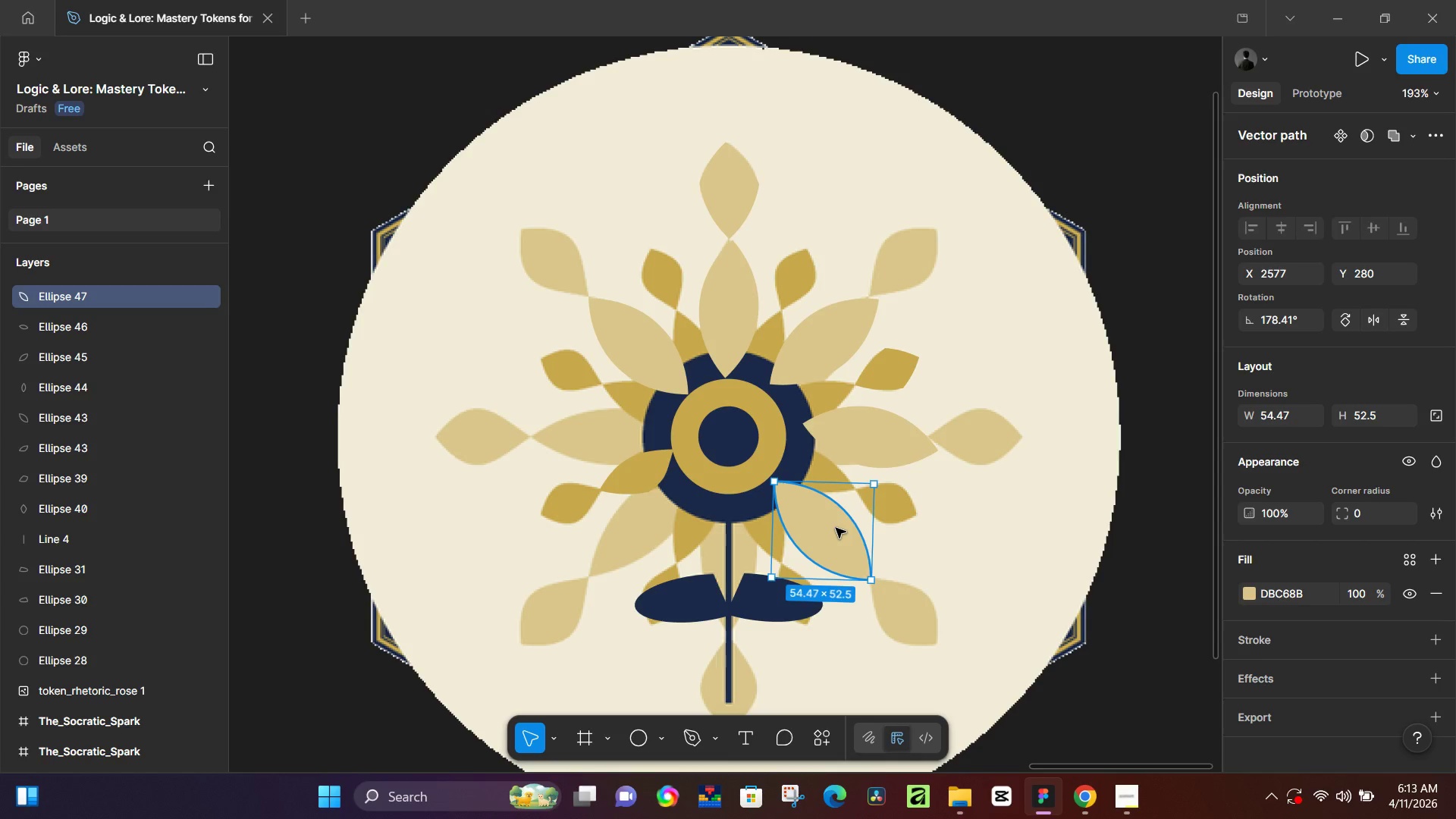 
key(Control+D)
 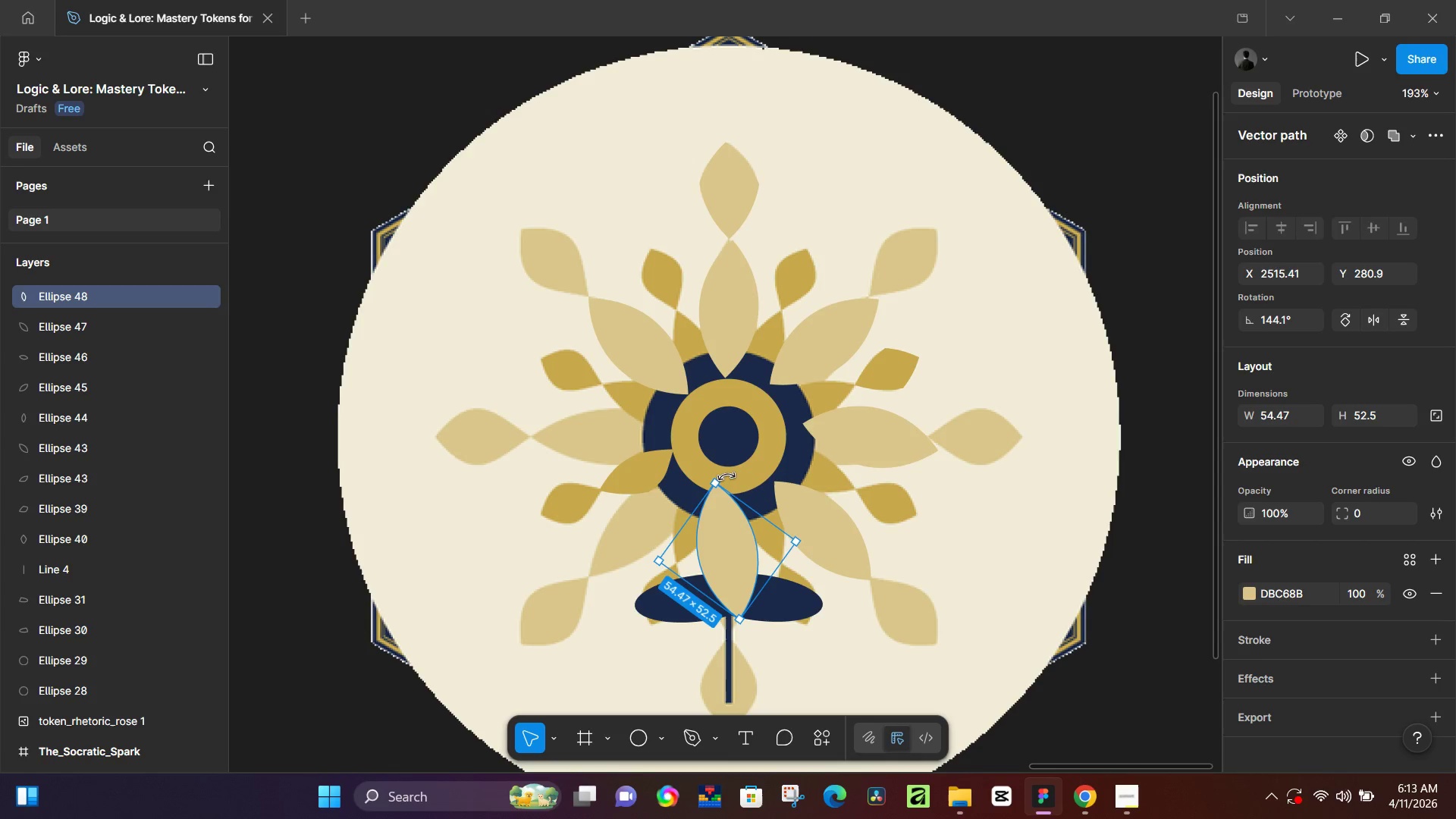 
left_click_drag(start_coordinate=[720, 475], to_coordinate=[736, 474])
 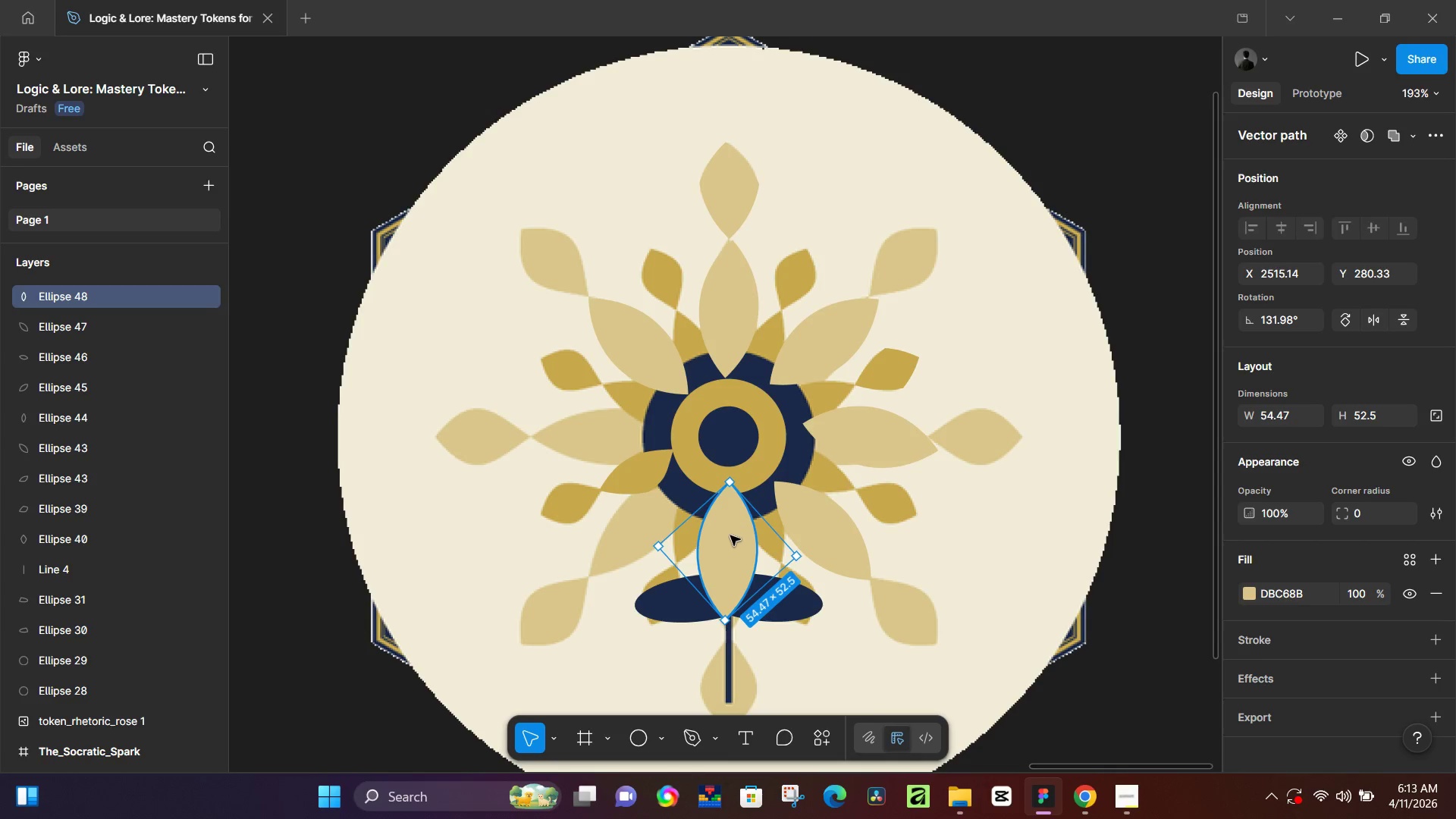 
left_click_drag(start_coordinate=[730, 535], to_coordinate=[731, 552])
 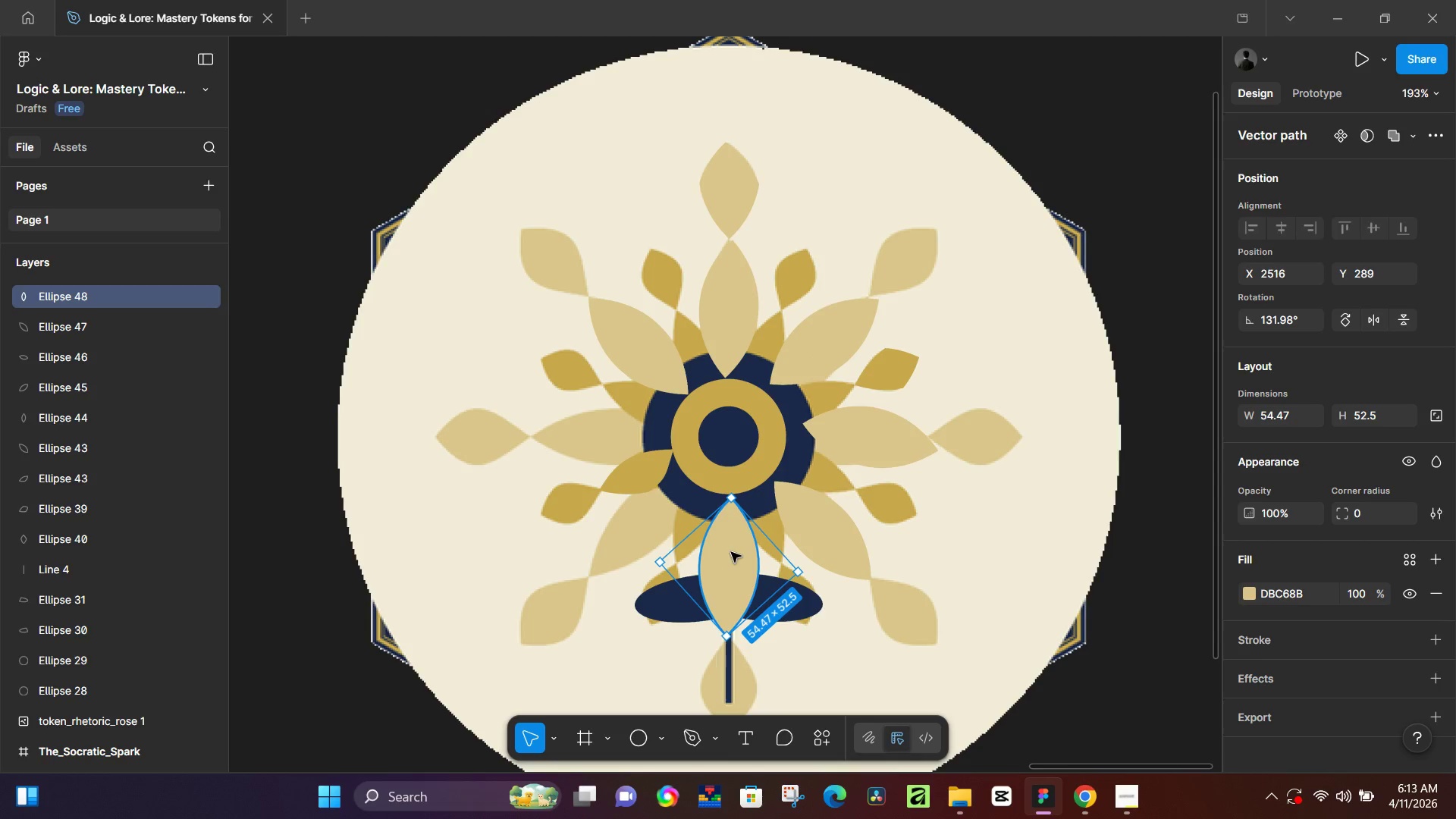 
key(Control+D)
 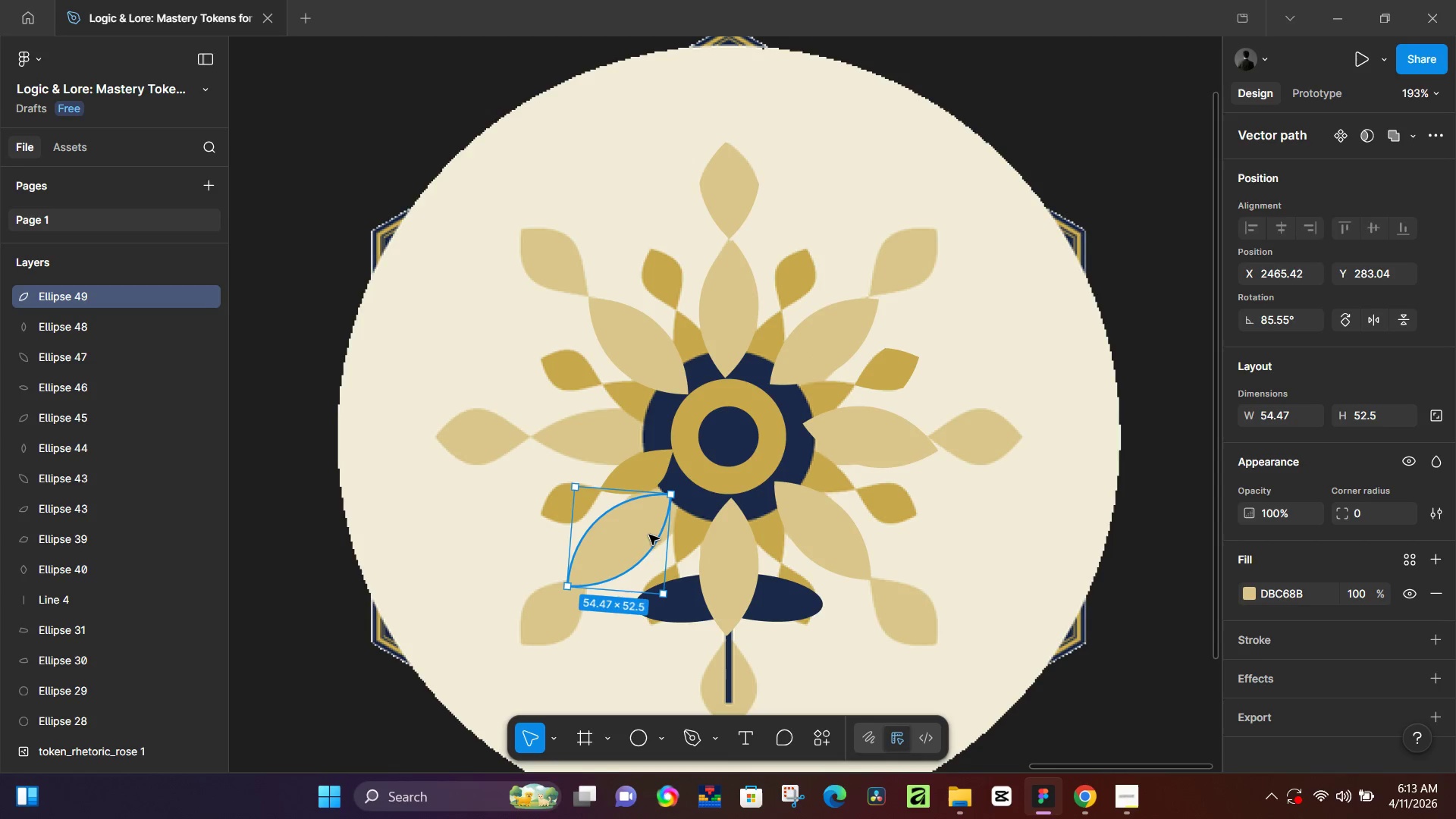 
left_click_drag(start_coordinate=[648, 535], to_coordinate=[668, 522])
 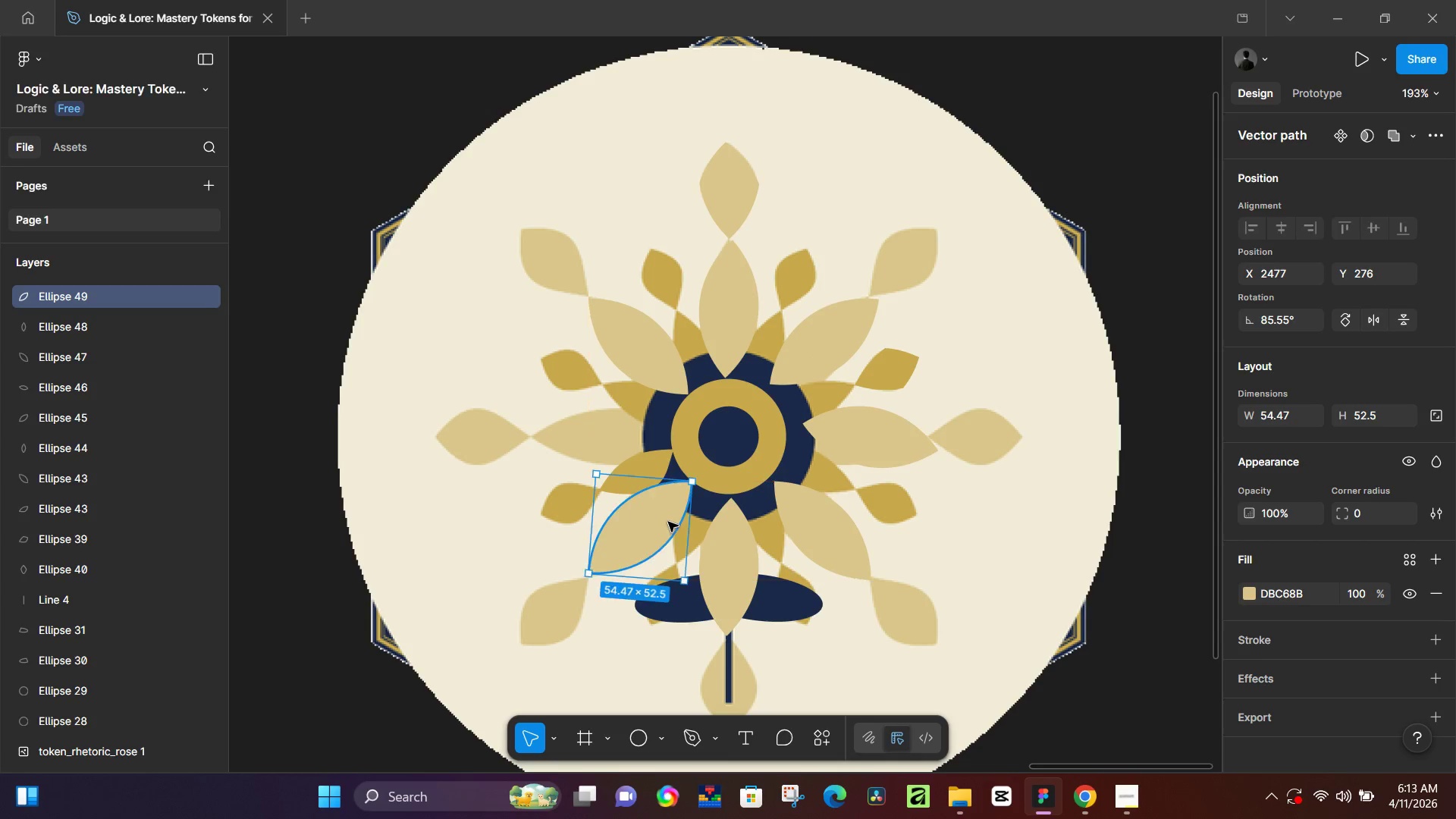 
key(Control+D)
 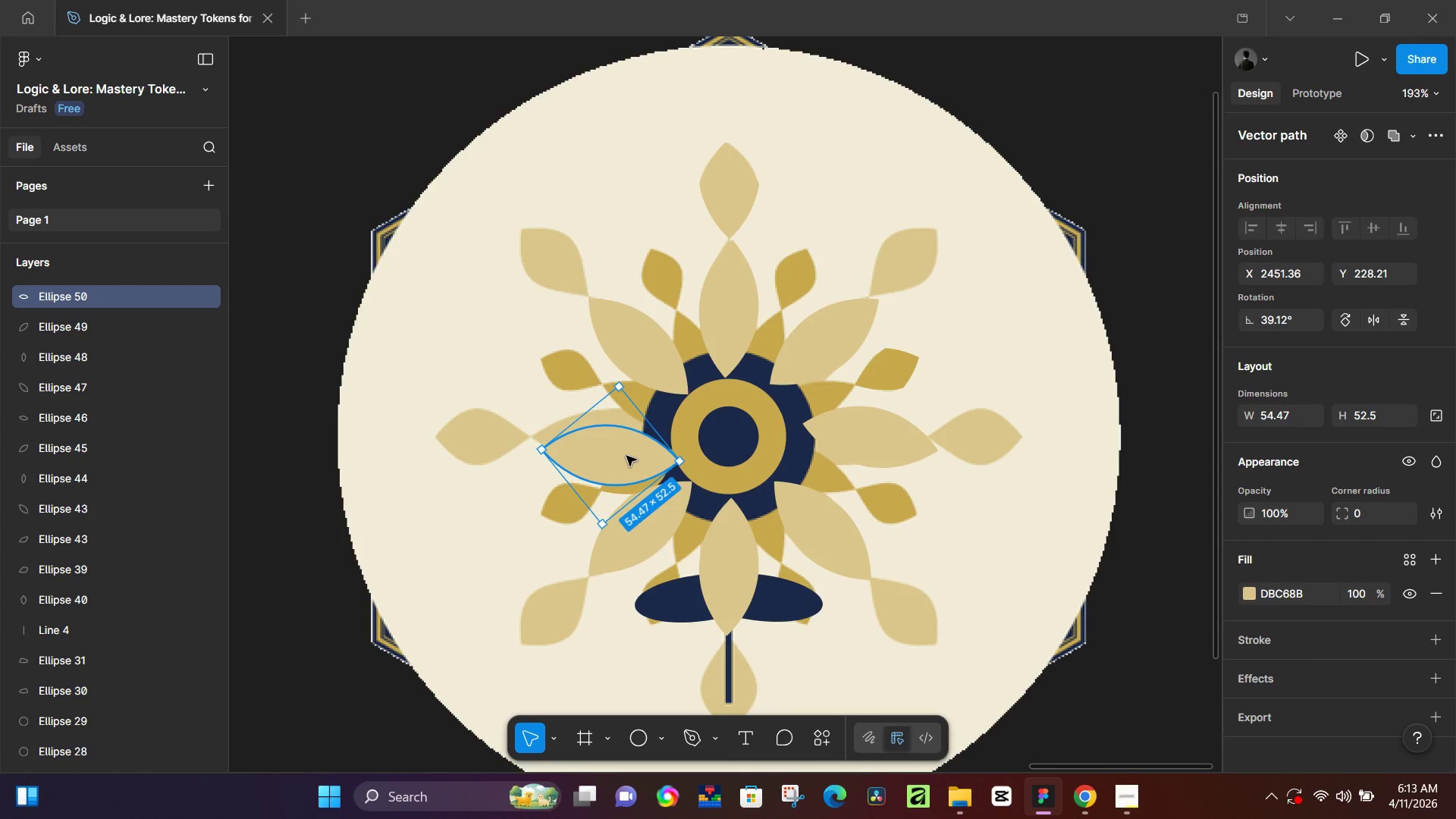 
left_click_drag(start_coordinate=[626, 460], to_coordinate=[620, 442])
 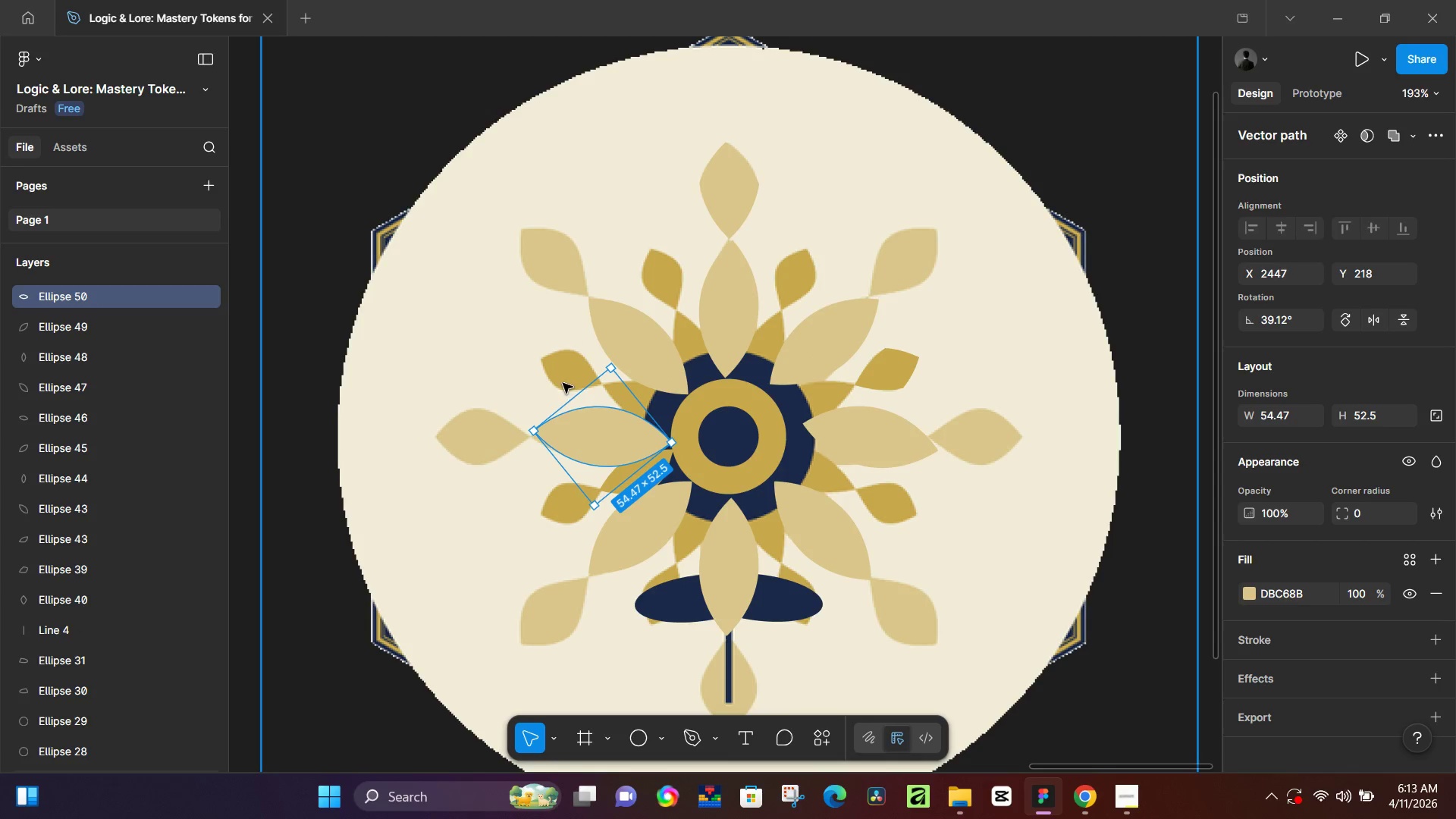 
double_click([701, 347])
 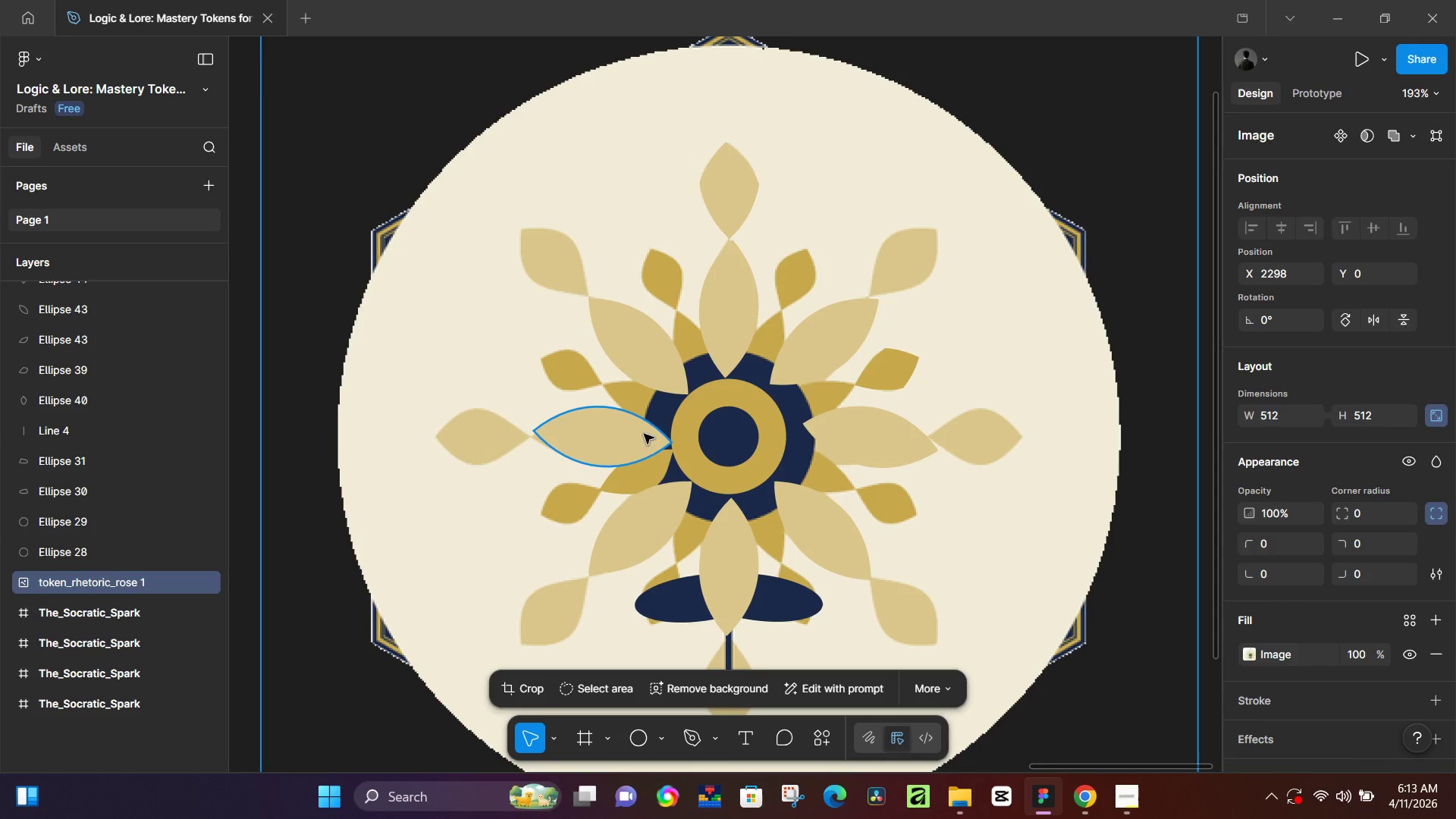 
left_click([642, 474])
 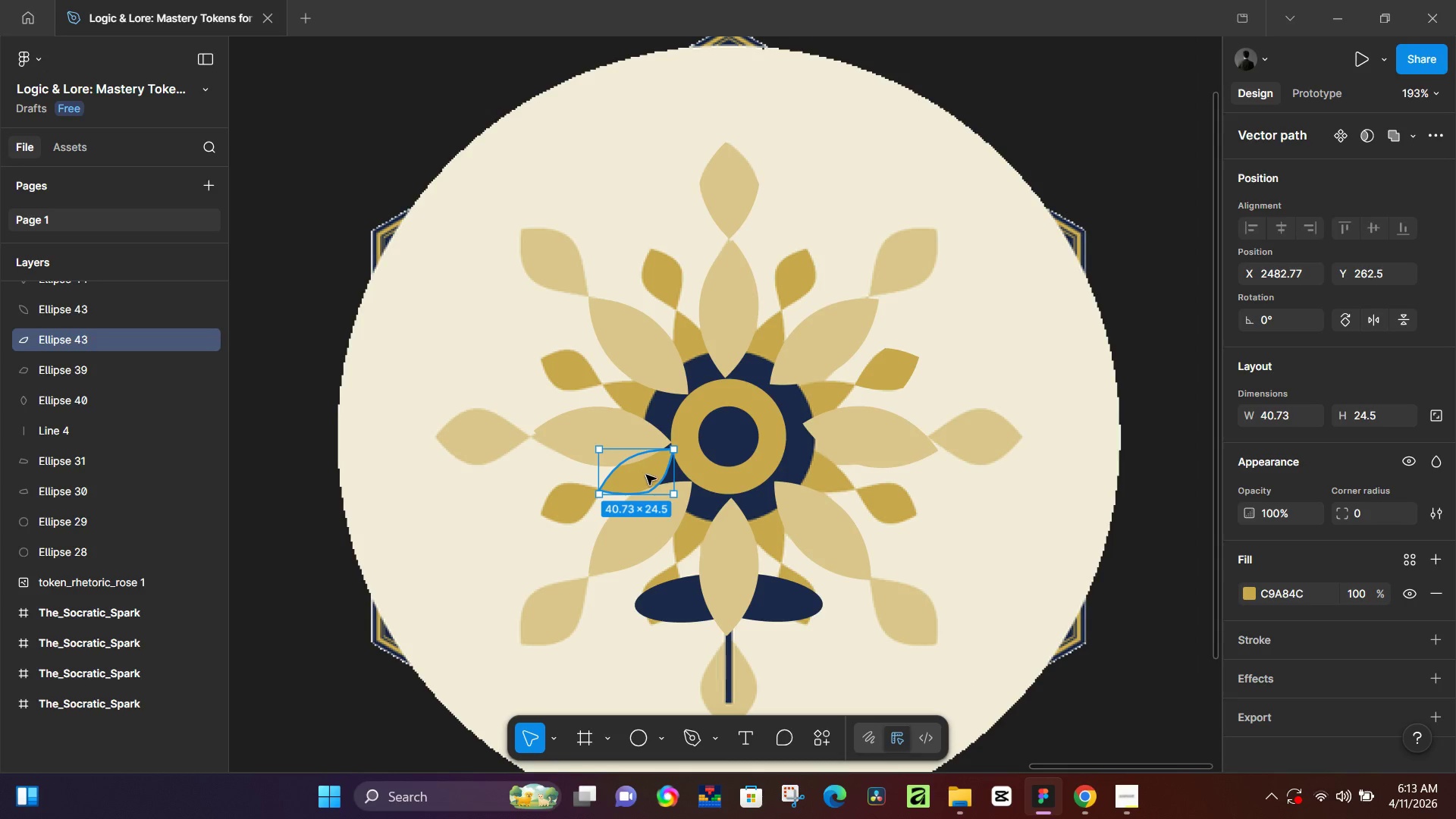 
hold_key(key=ControlLeft, duration=0.33)
 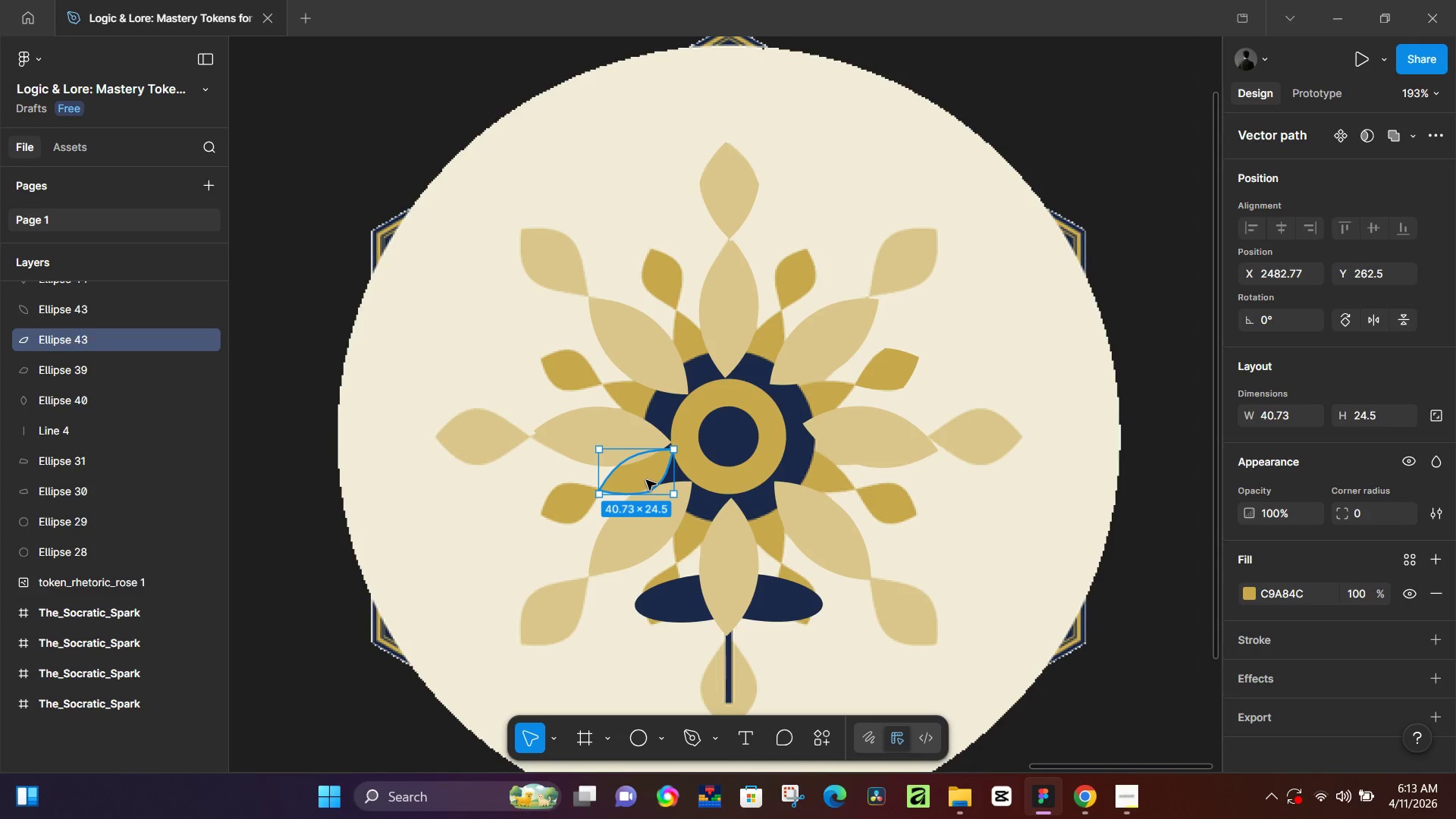 
key(Control+D)
 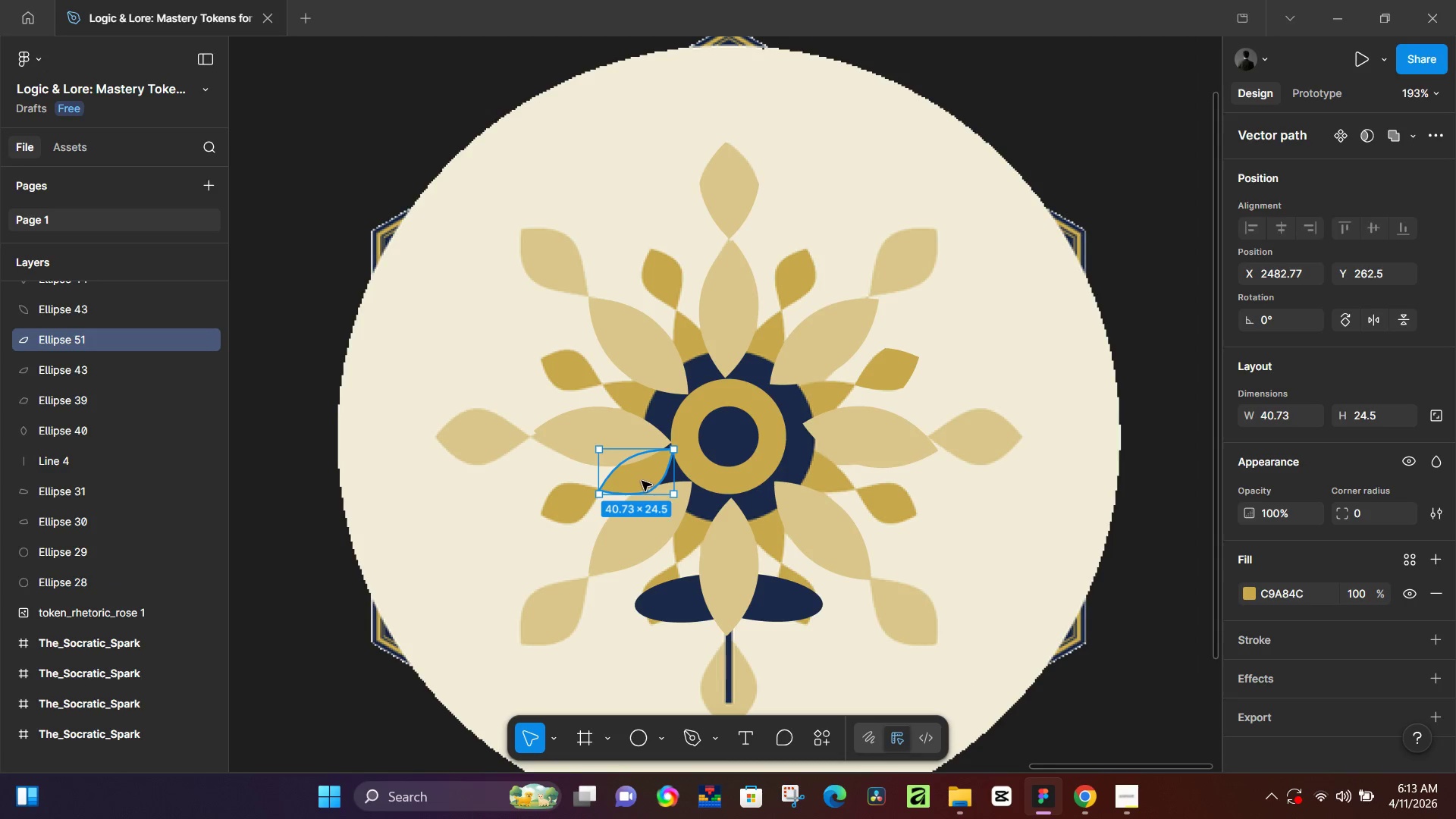 
left_click_drag(start_coordinate=[641, 482], to_coordinate=[633, 406])
 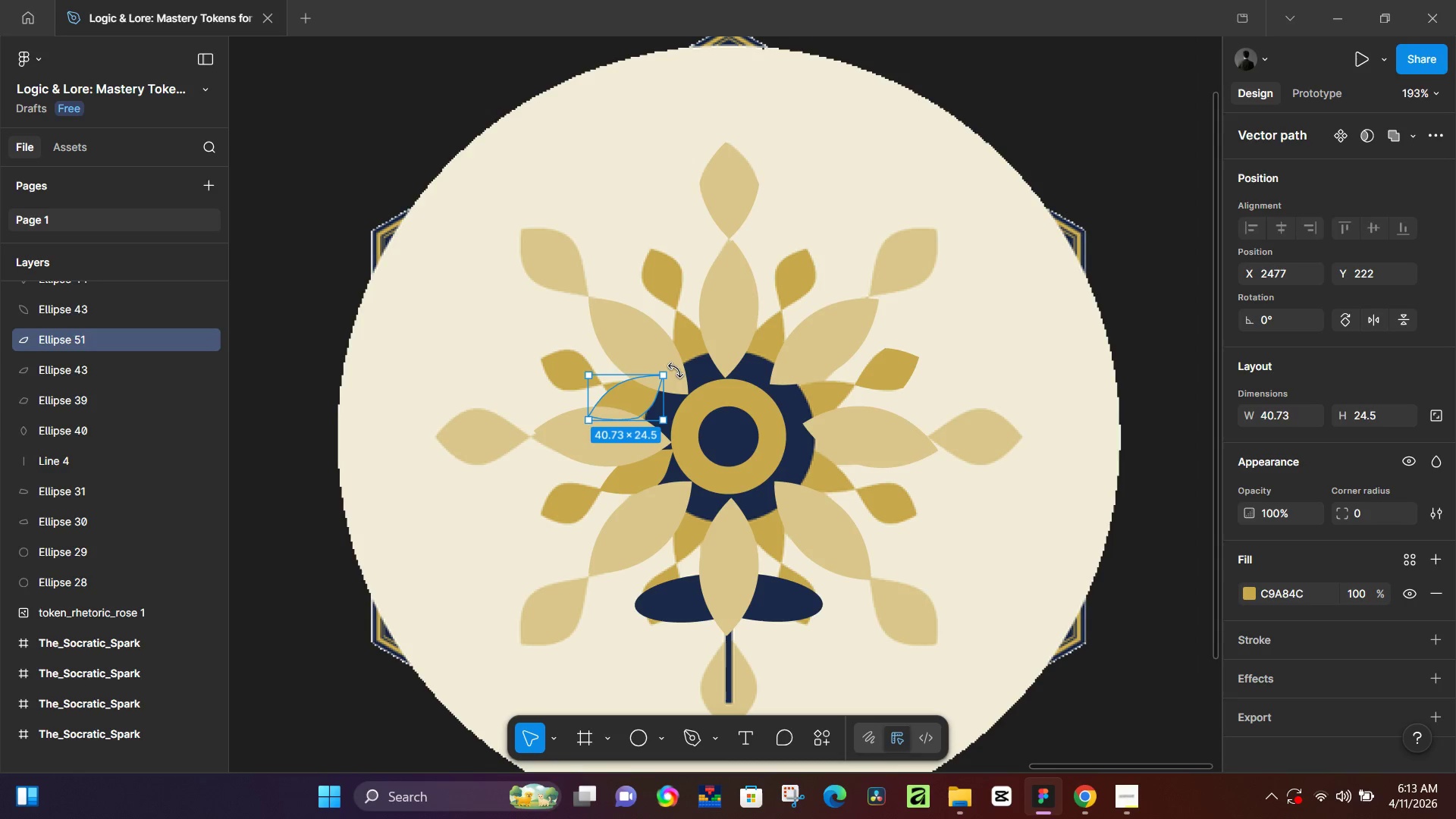 
left_click_drag(start_coordinate=[676, 370], to_coordinate=[685, 425])
 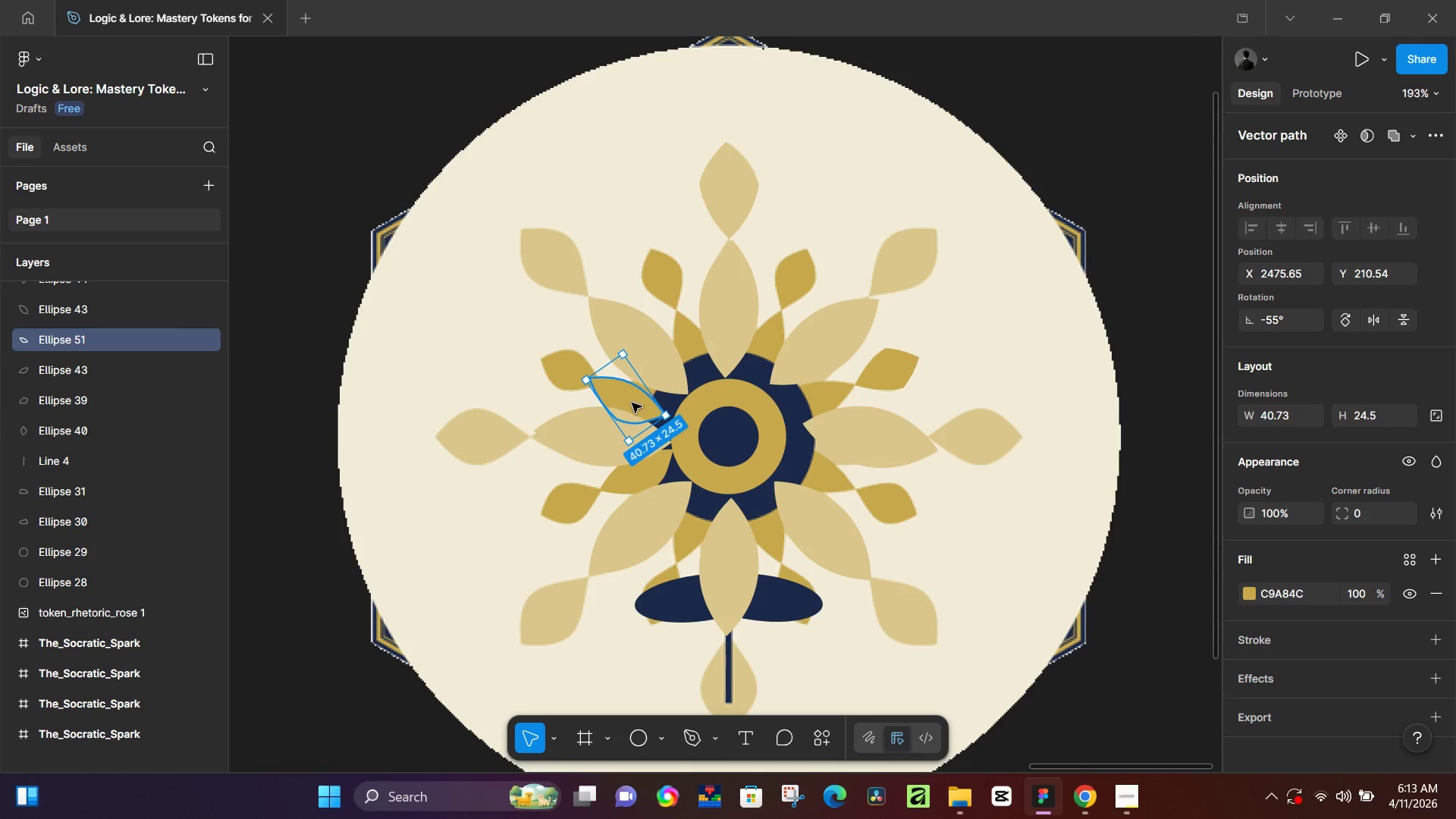 
left_click_drag(start_coordinate=[632, 403], to_coordinate=[641, 404])
 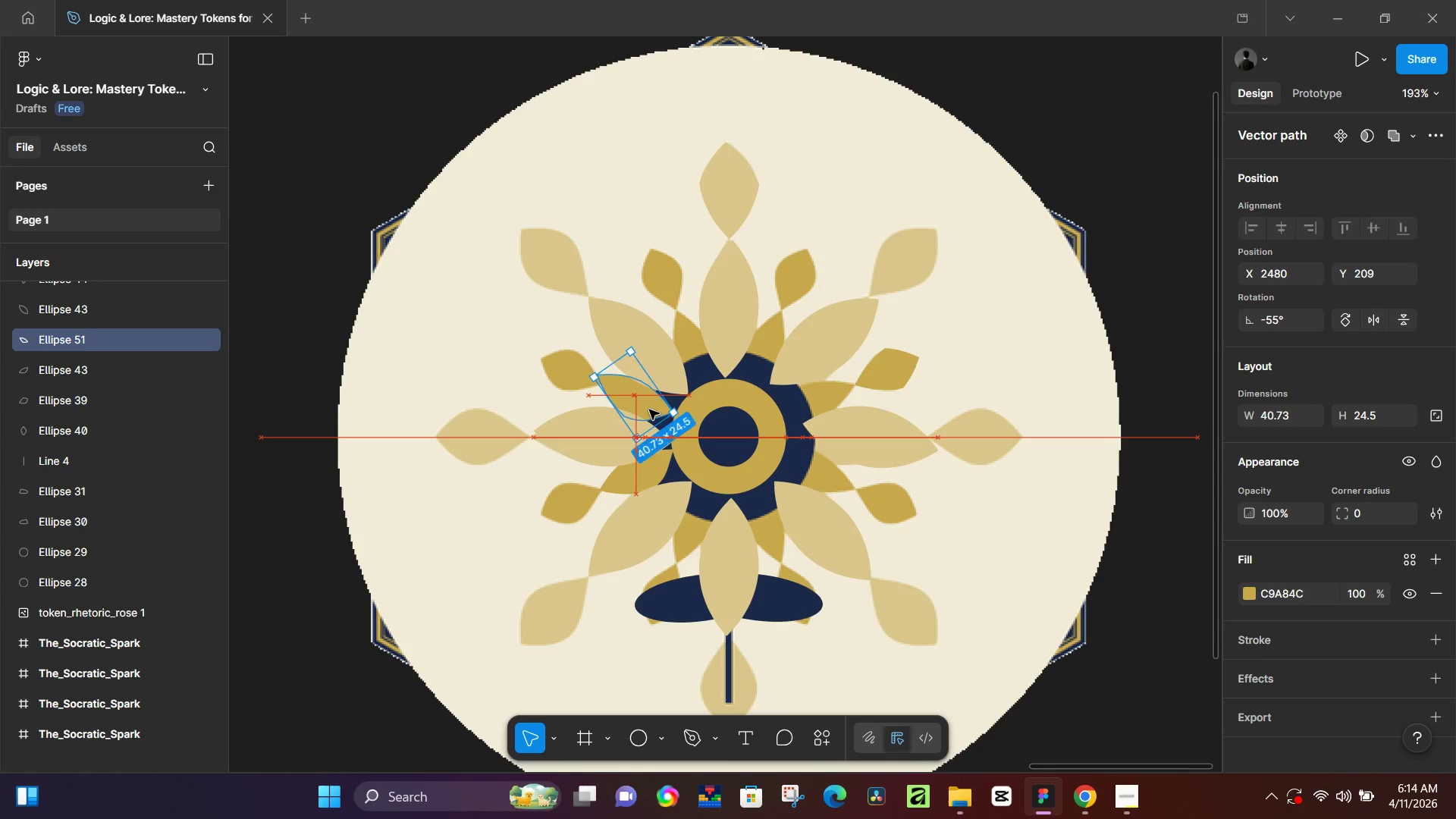 
wait(6.39)
 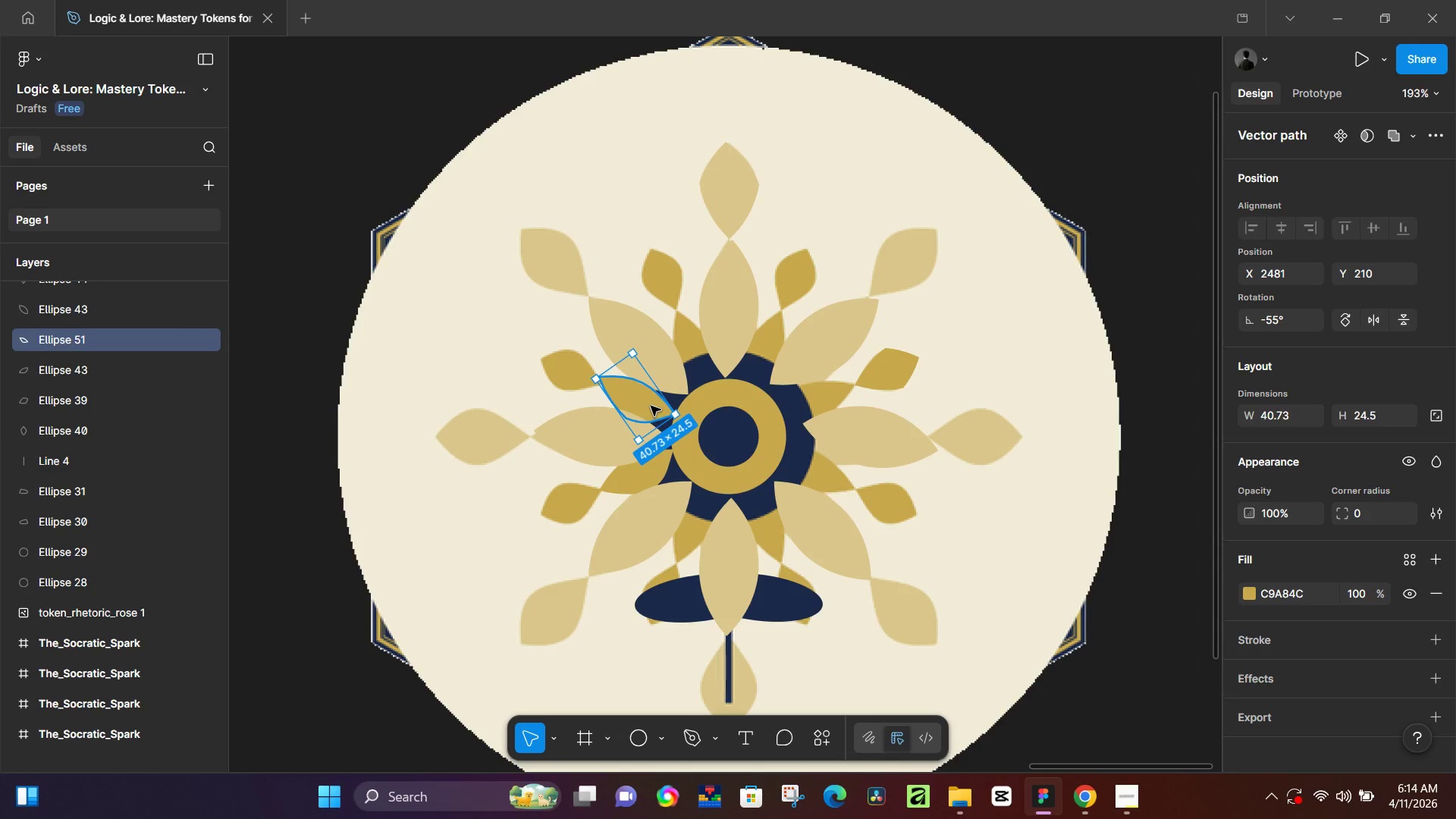 
key(Control+D)
 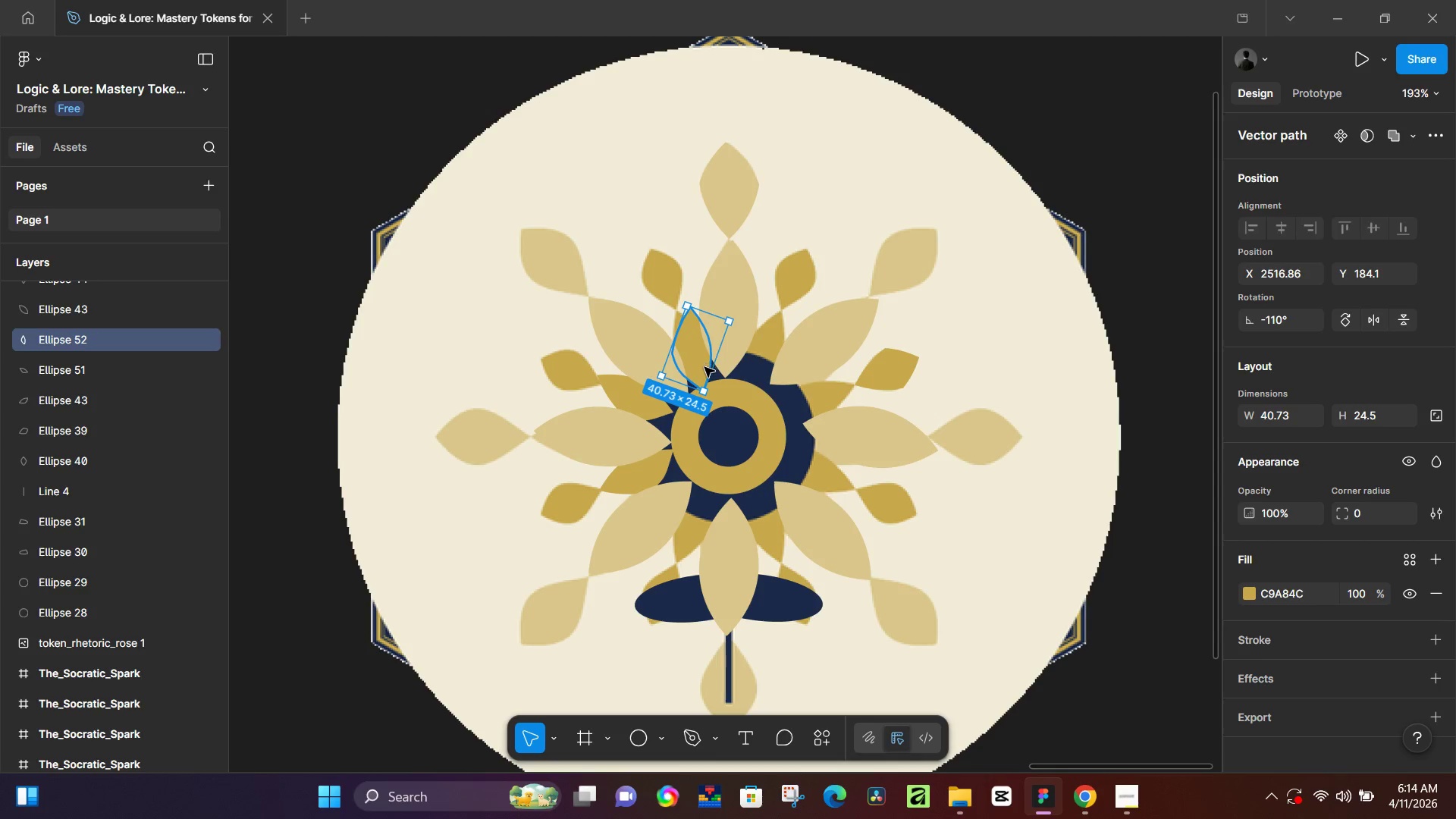 
left_click_drag(start_coordinate=[699, 363], to_coordinate=[694, 359])
 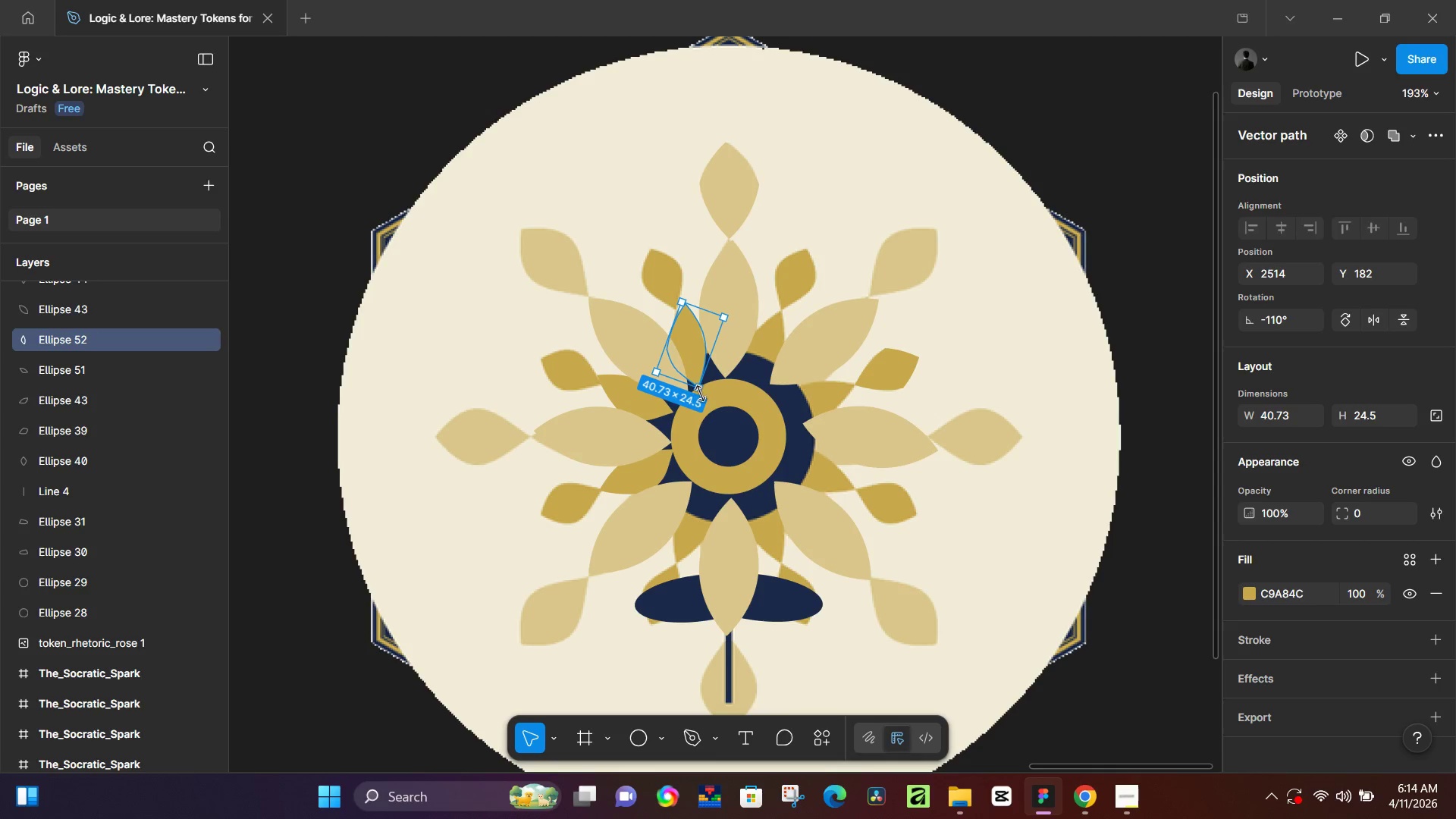 
left_click_drag(start_coordinate=[700, 400], to_coordinate=[712, 396])
 